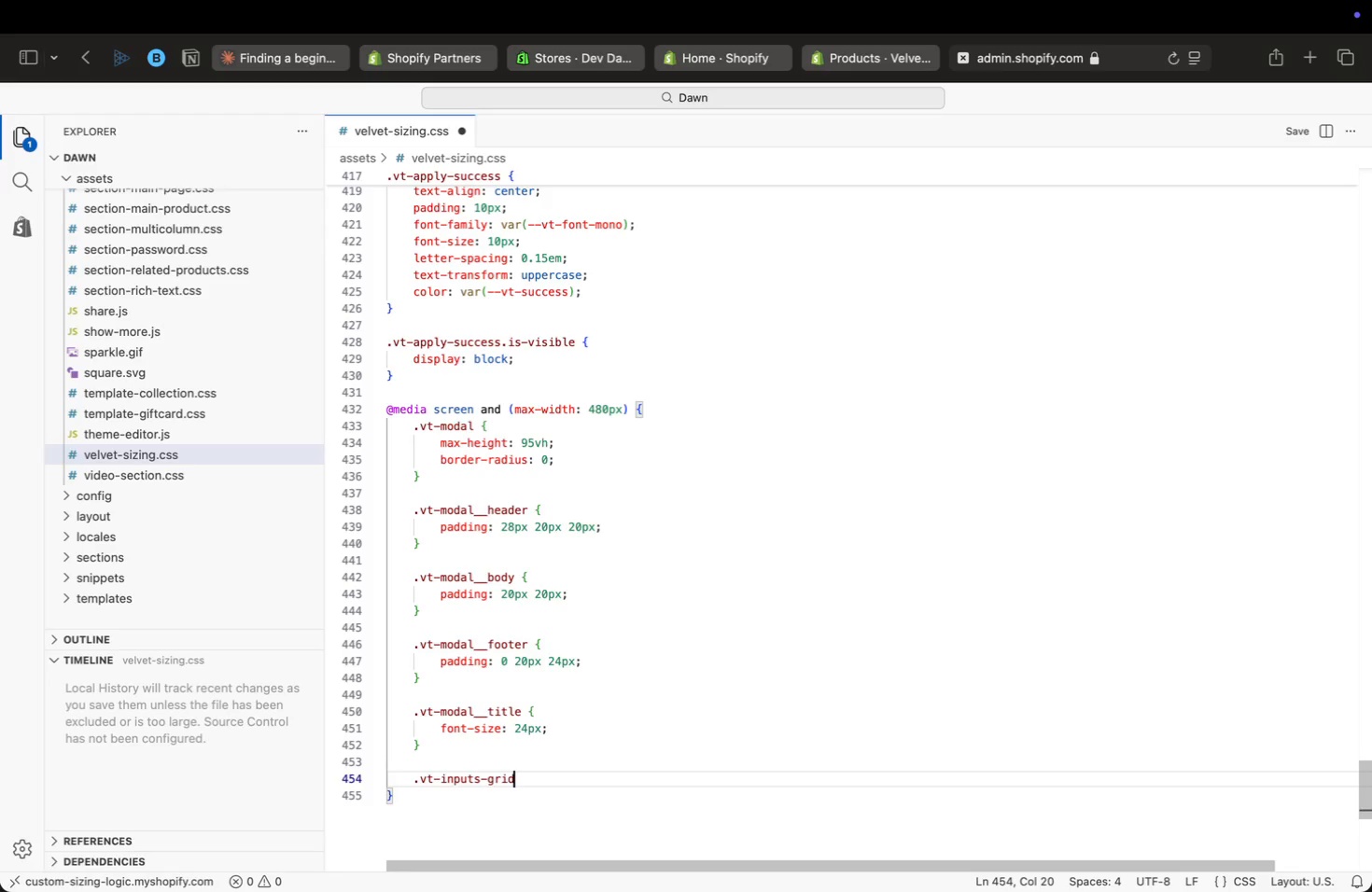 
type(, row)
 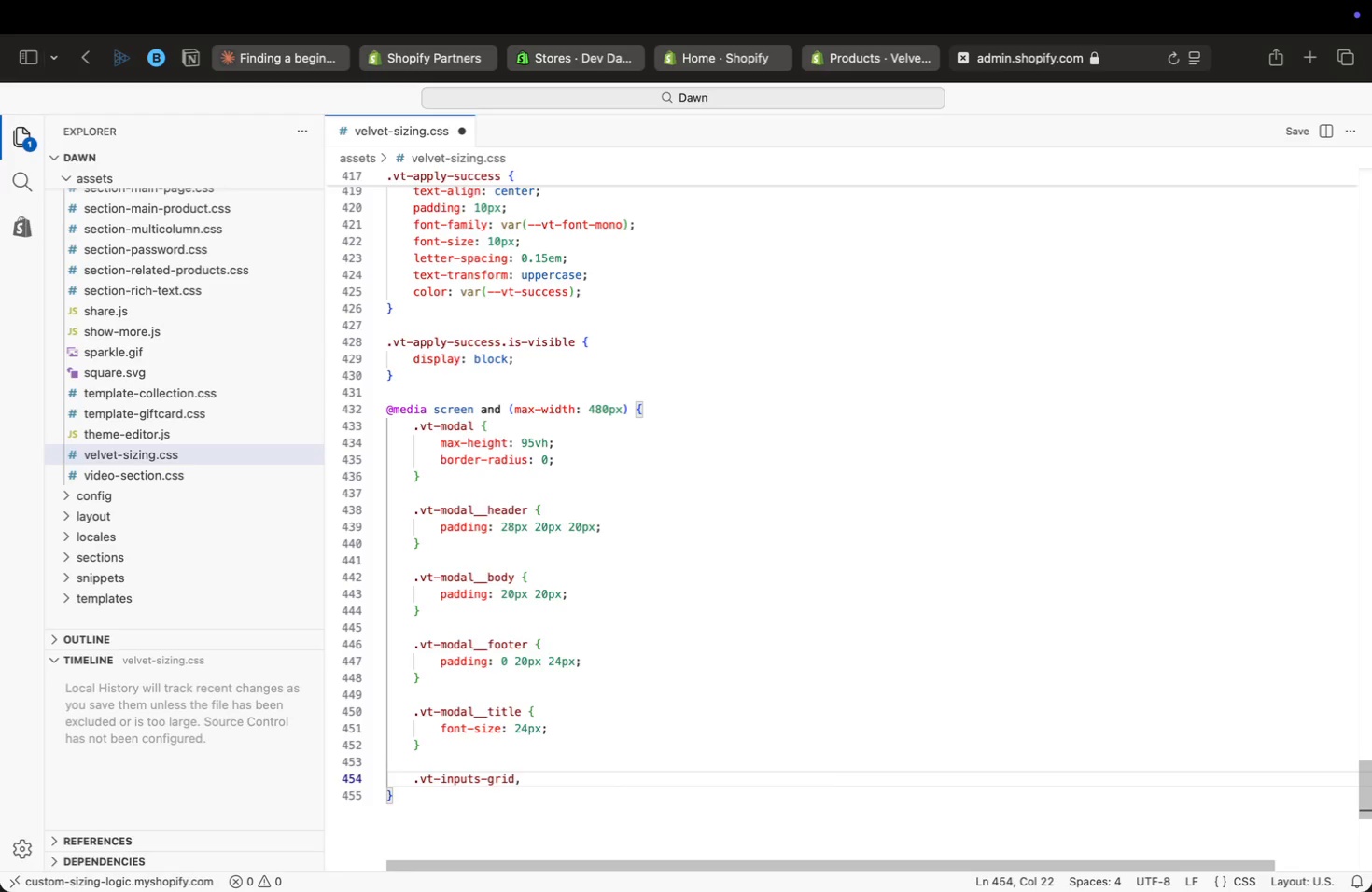 
key(Enter)
 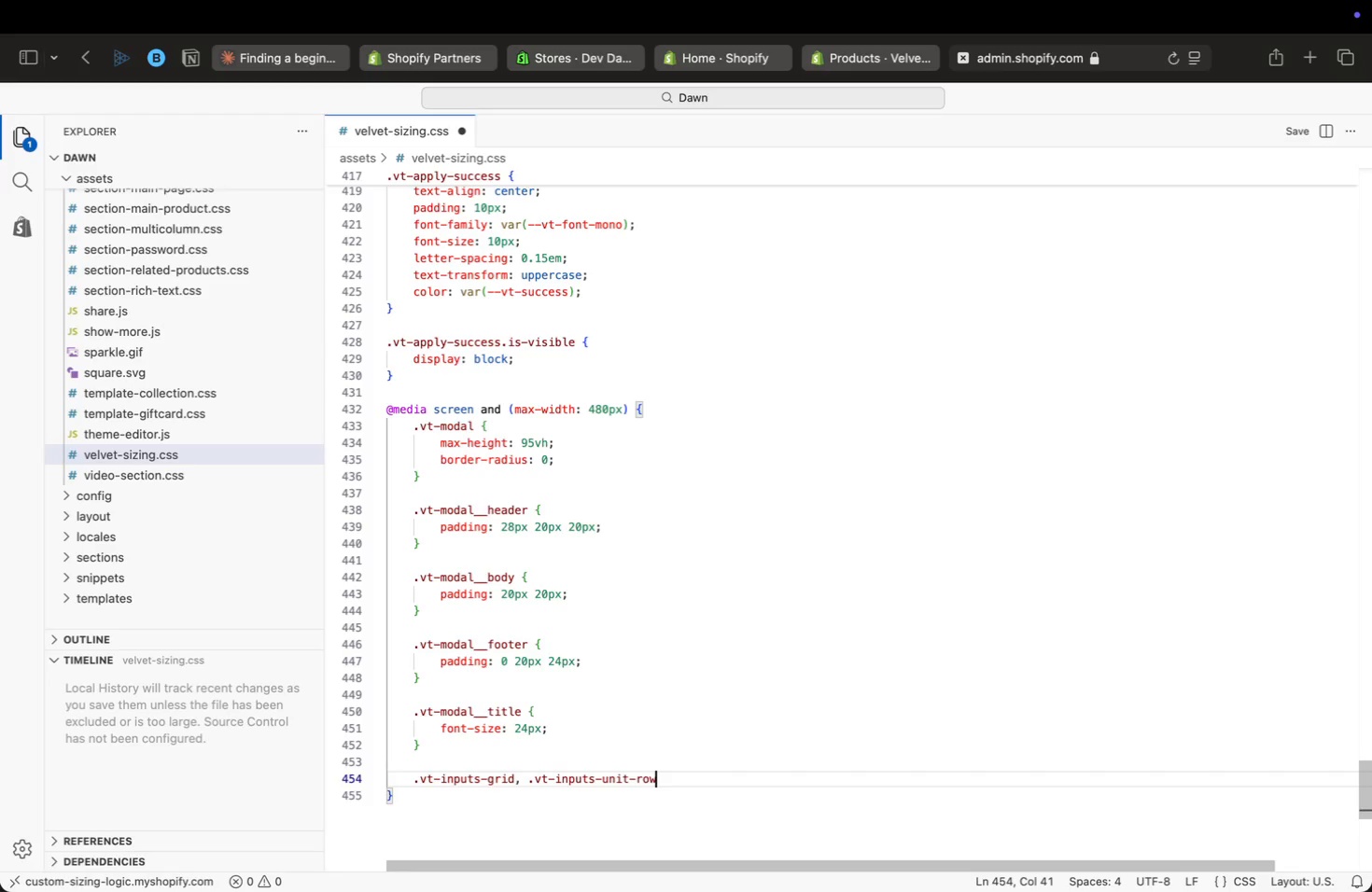 
key(Space)
 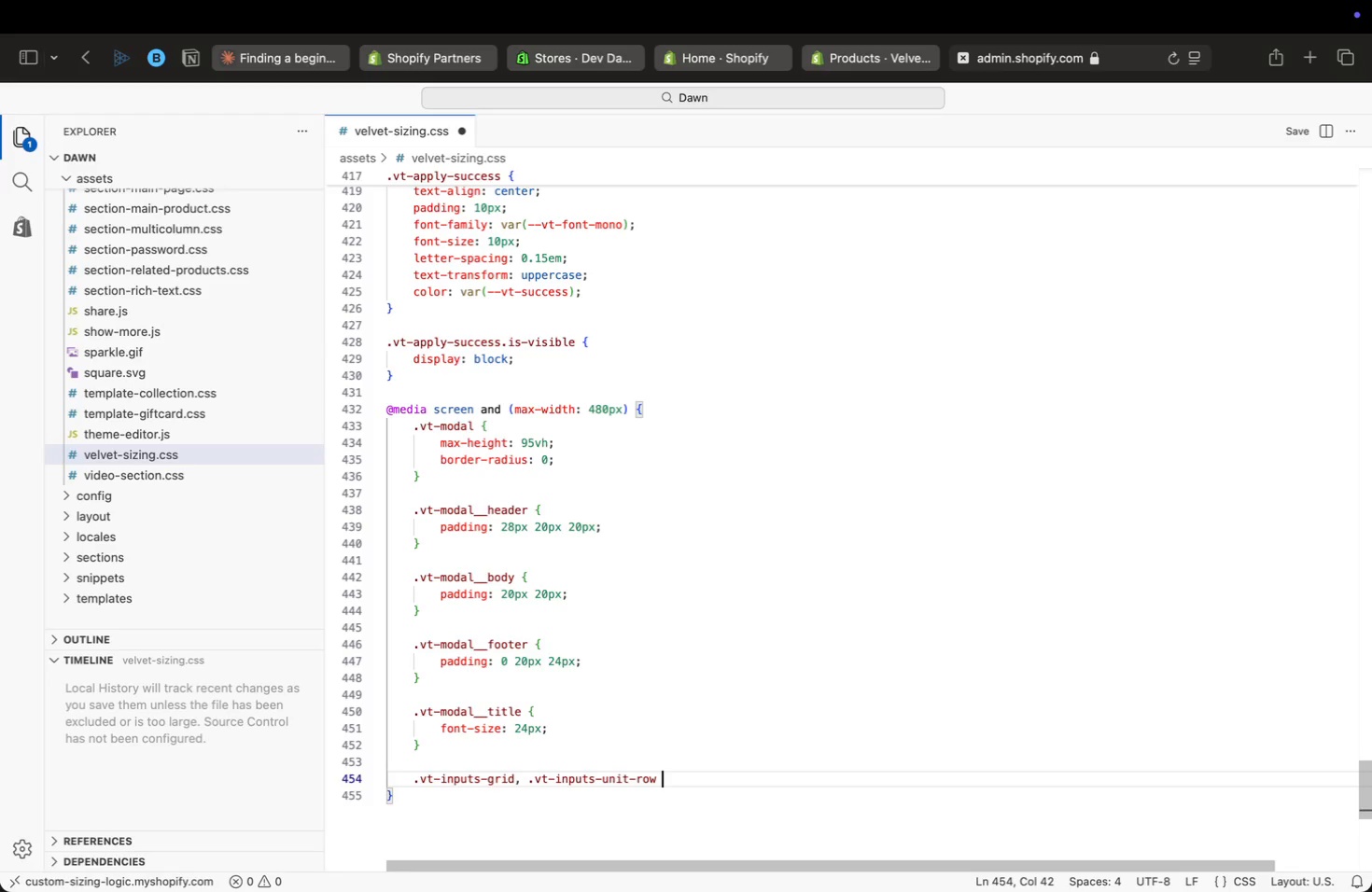 
key(Shift+BracketLeft)
 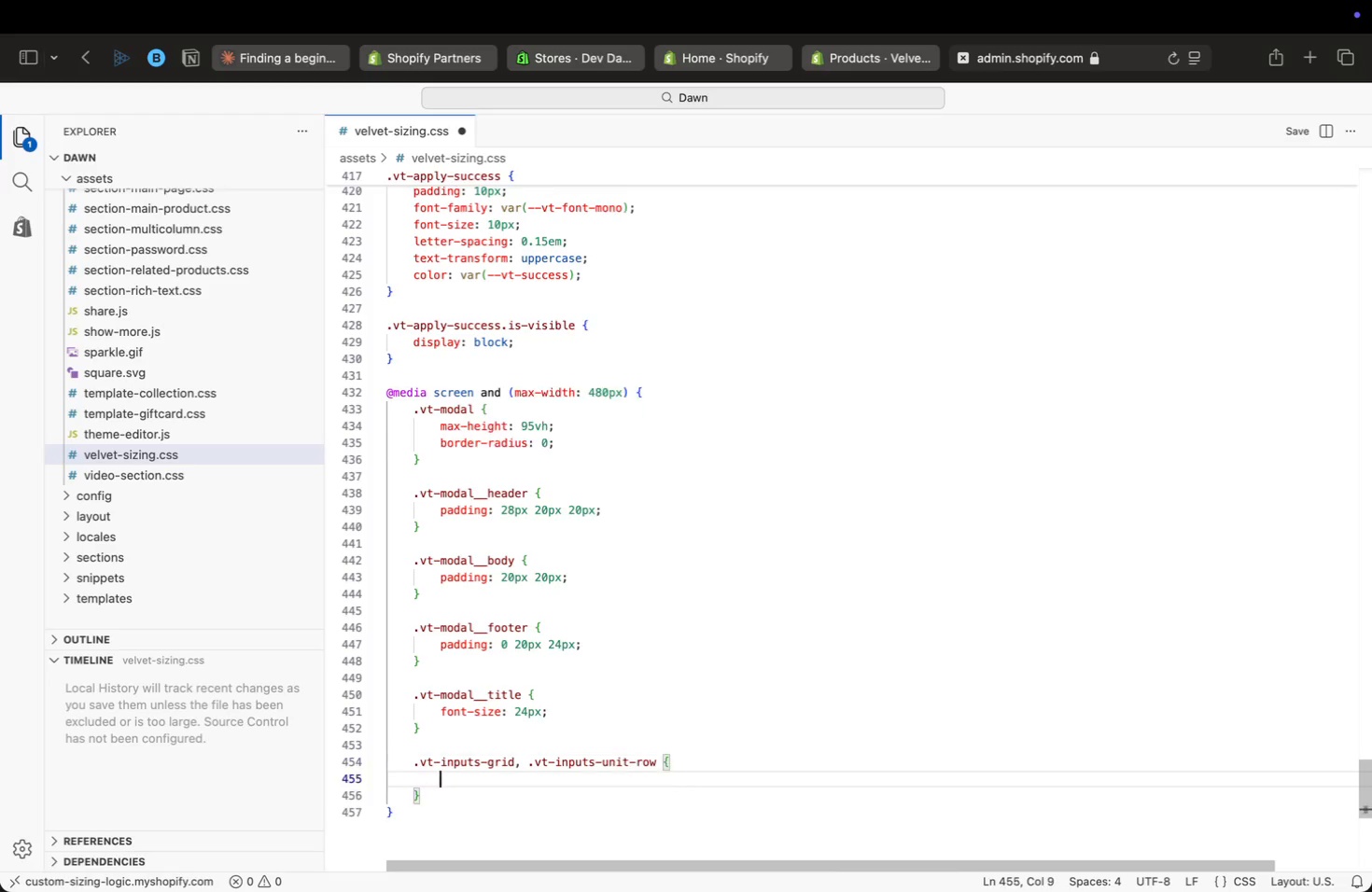 
key(Enter)
 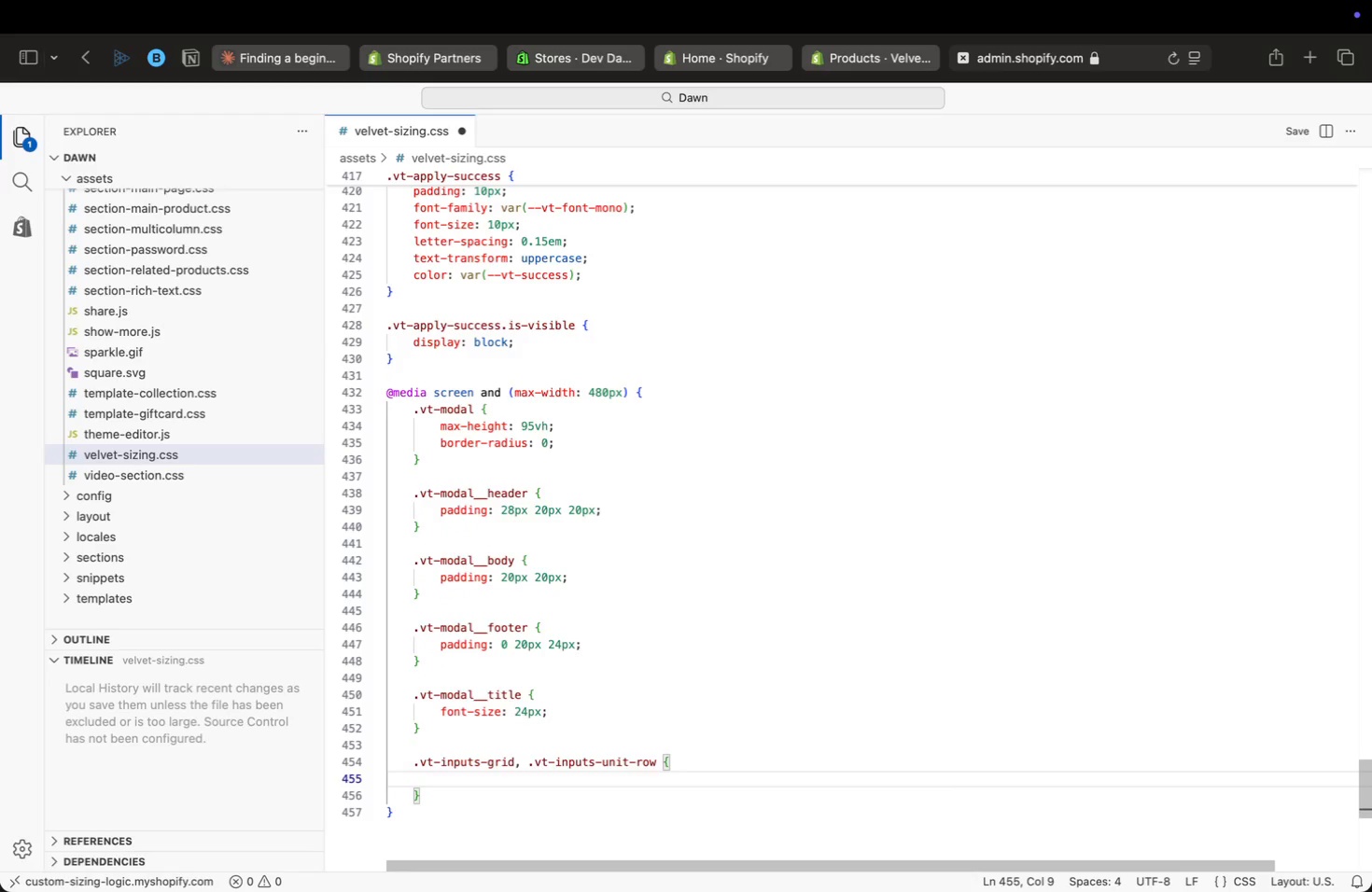 
type(grid)
 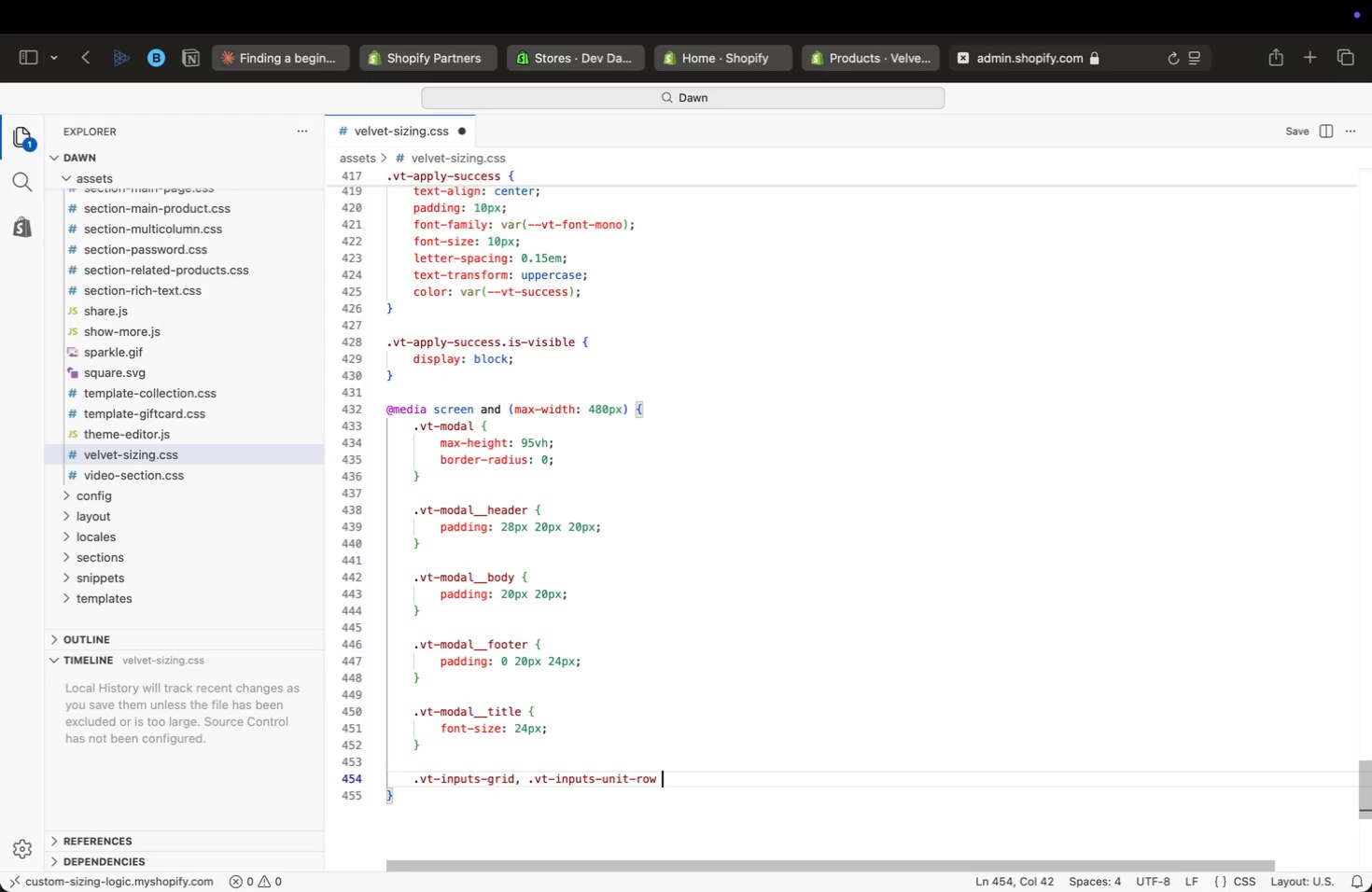 
key(ArrowDown)
 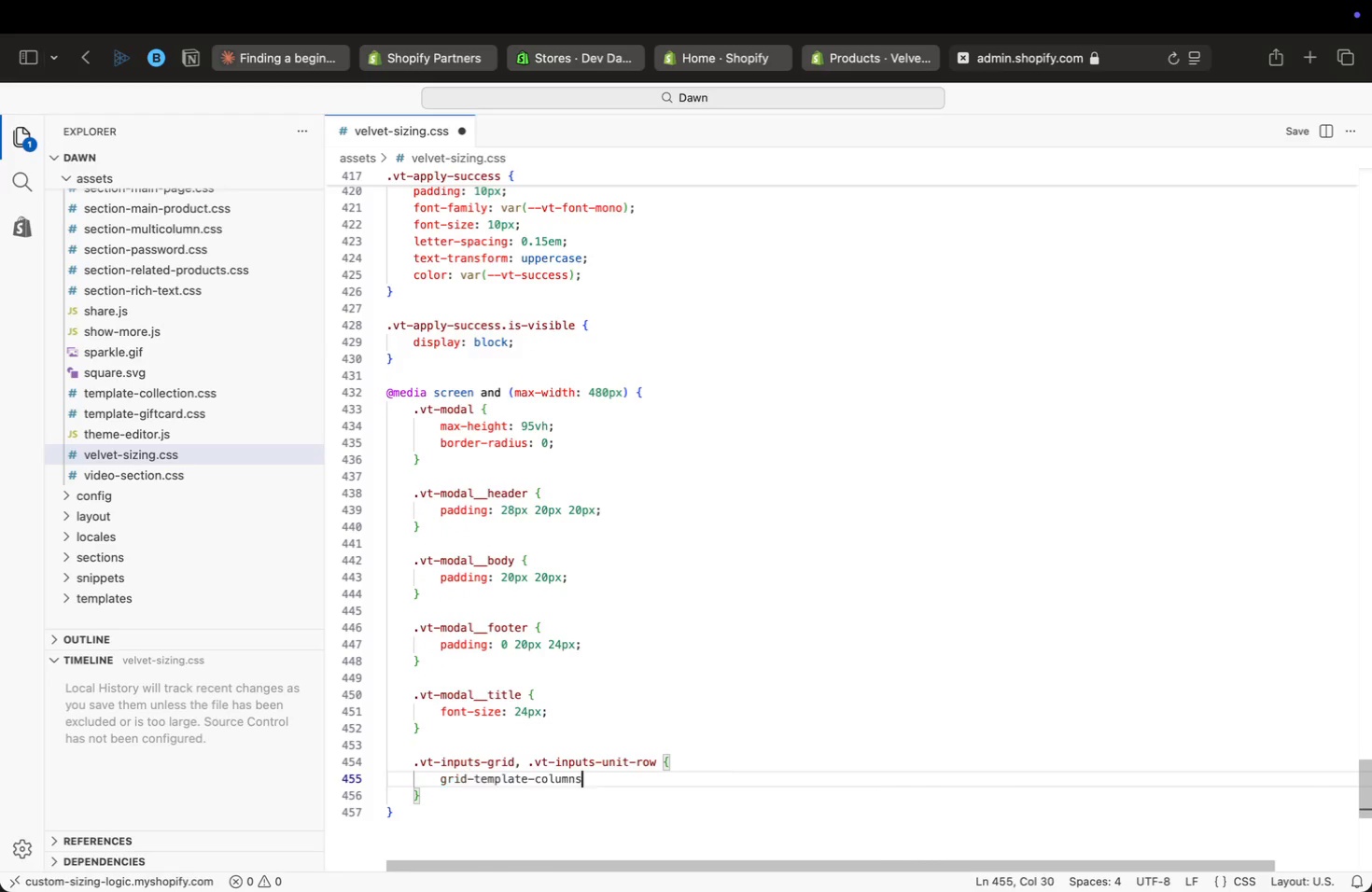 
key(Enter)
 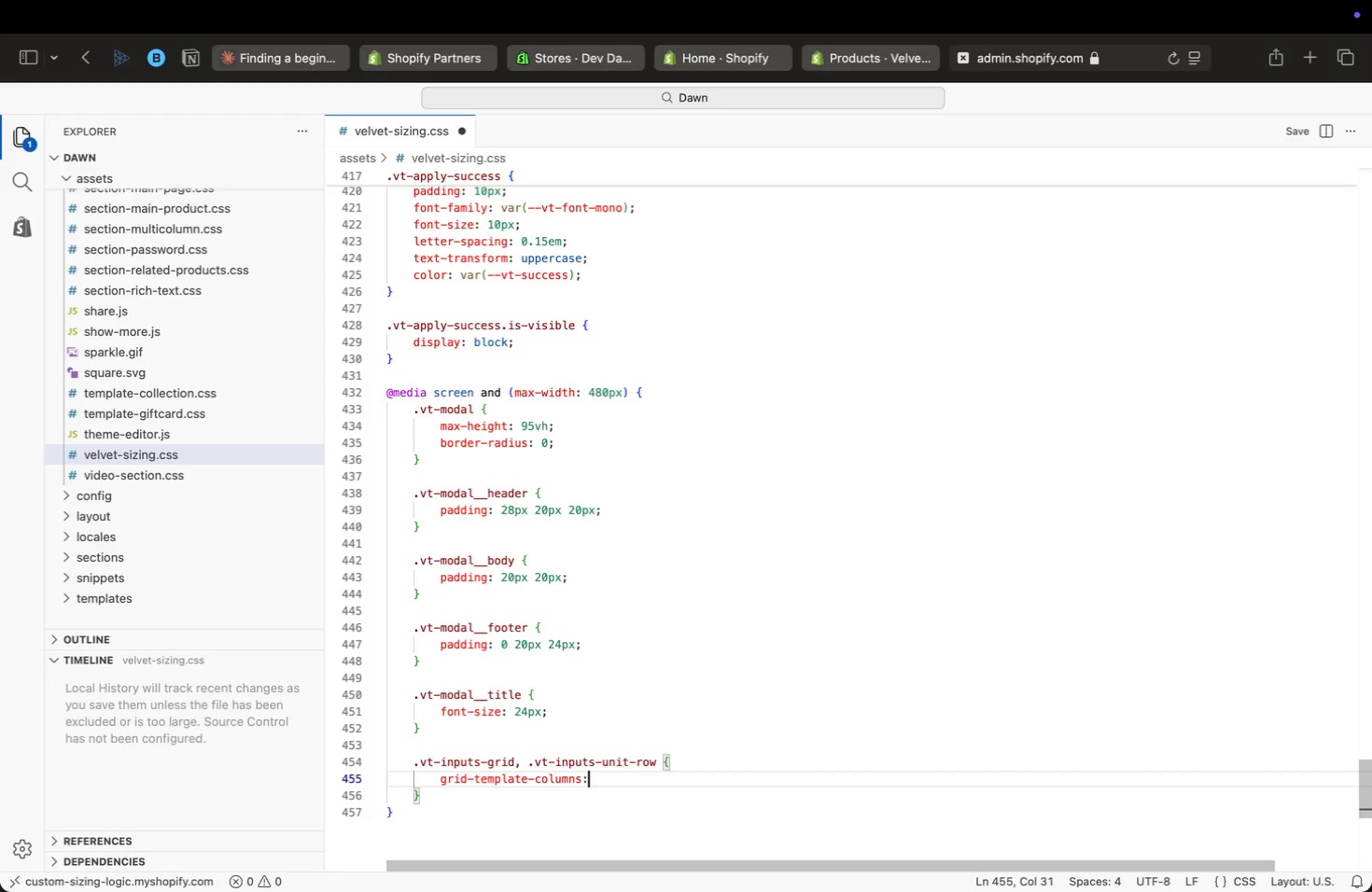 
type(: re)
 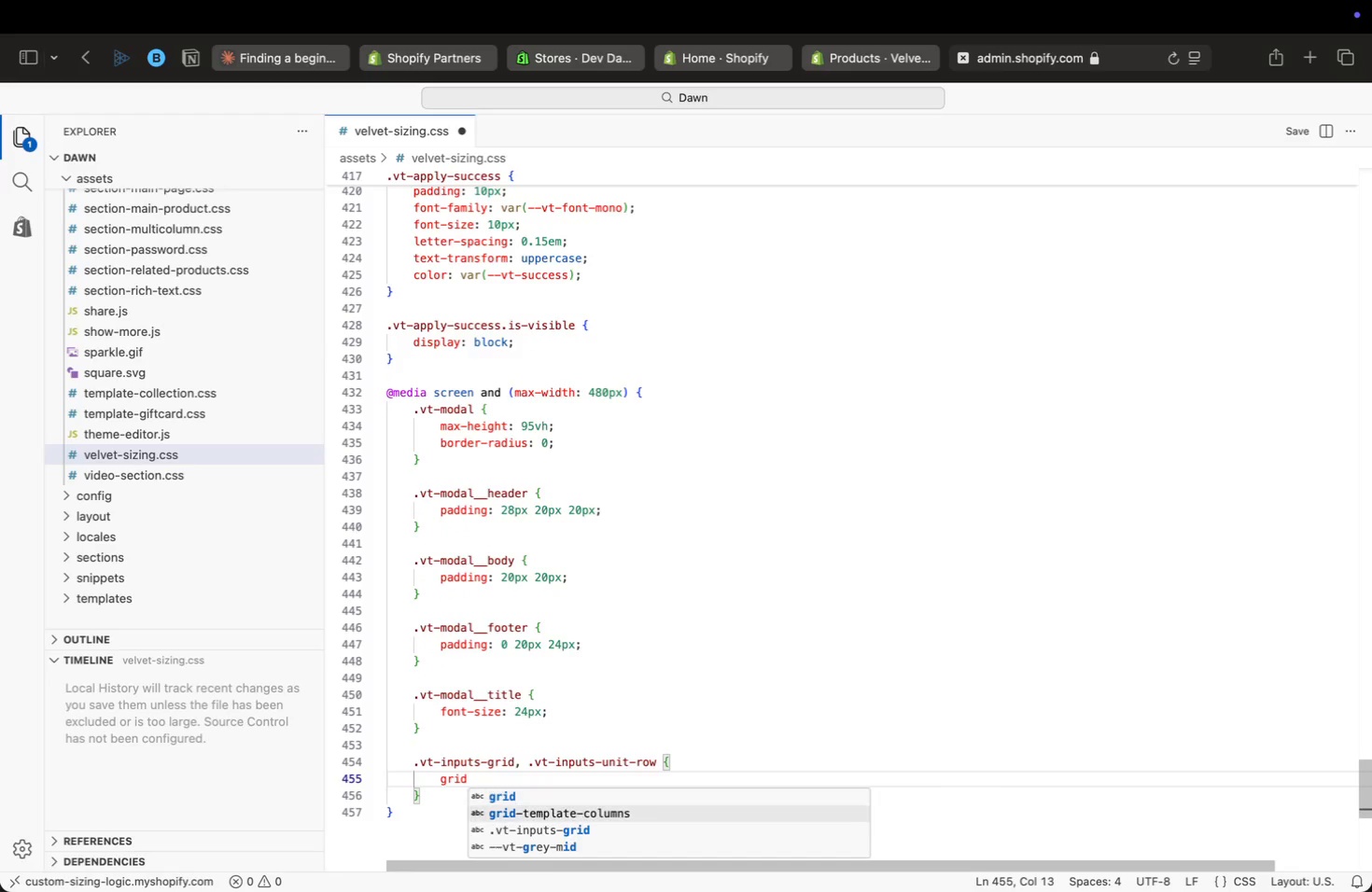 
key(ArrowDown)
 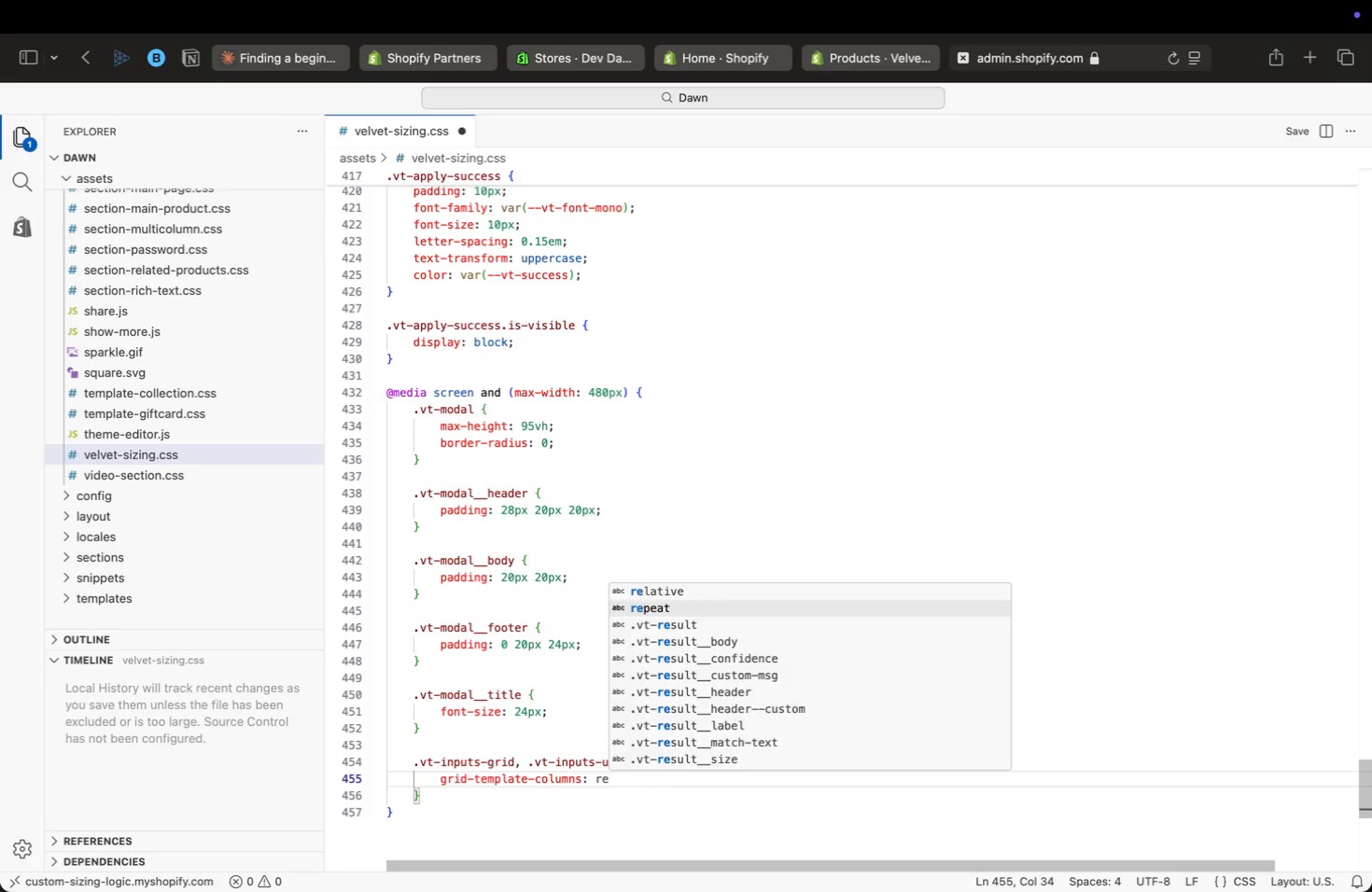 
key(Enter)
 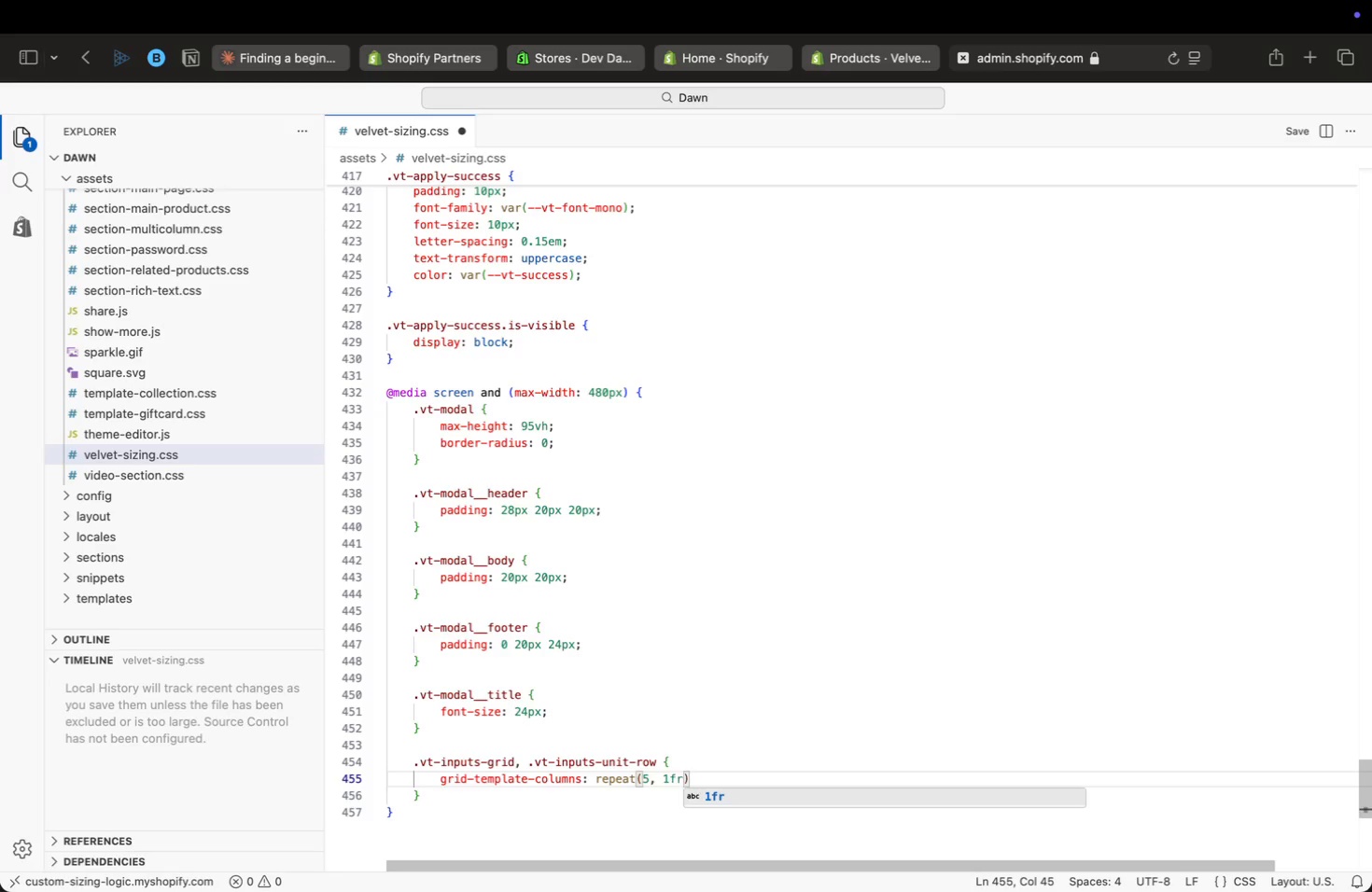 
type((5, 1fr)
 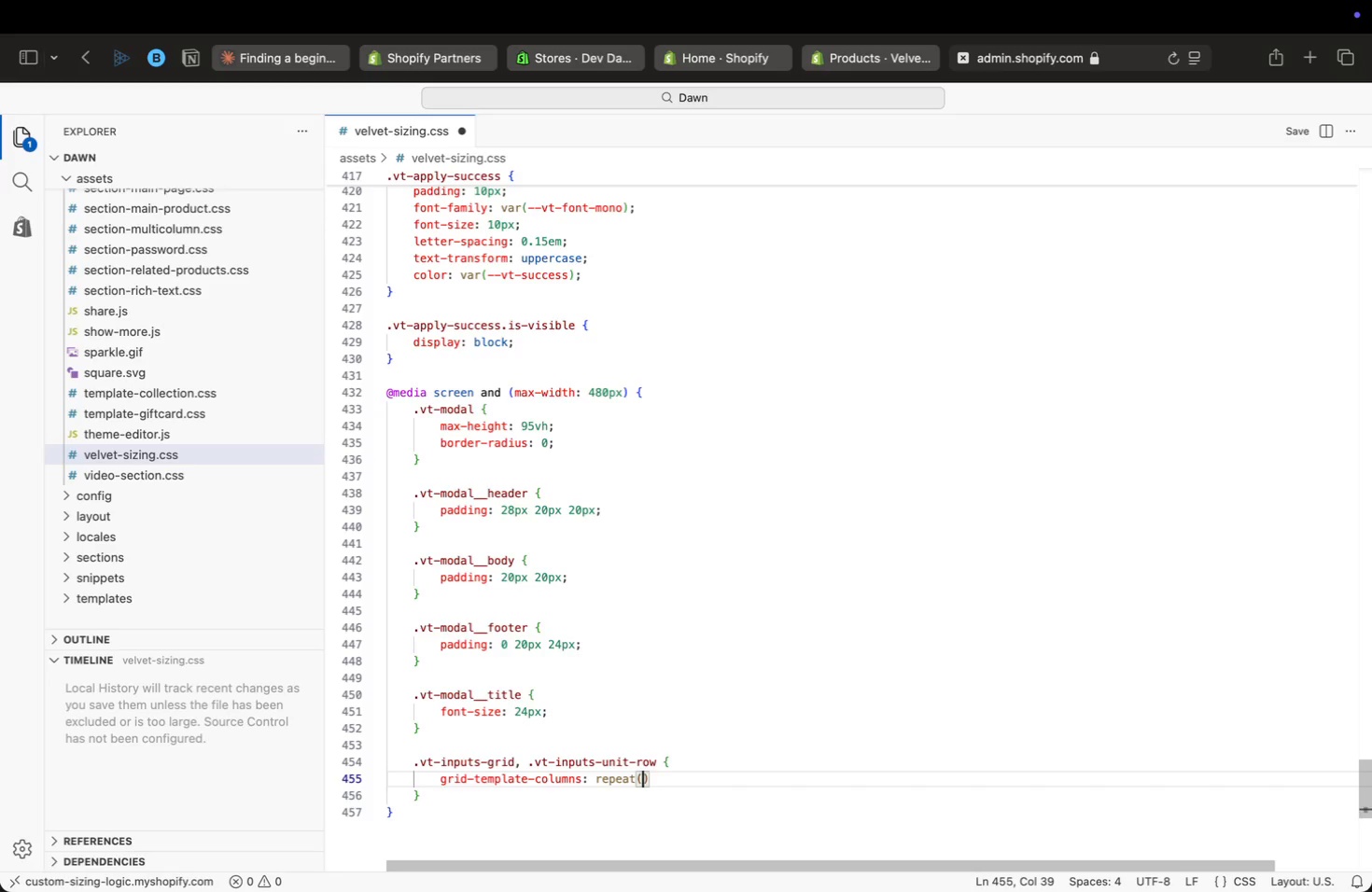 
key(ArrowRight)
 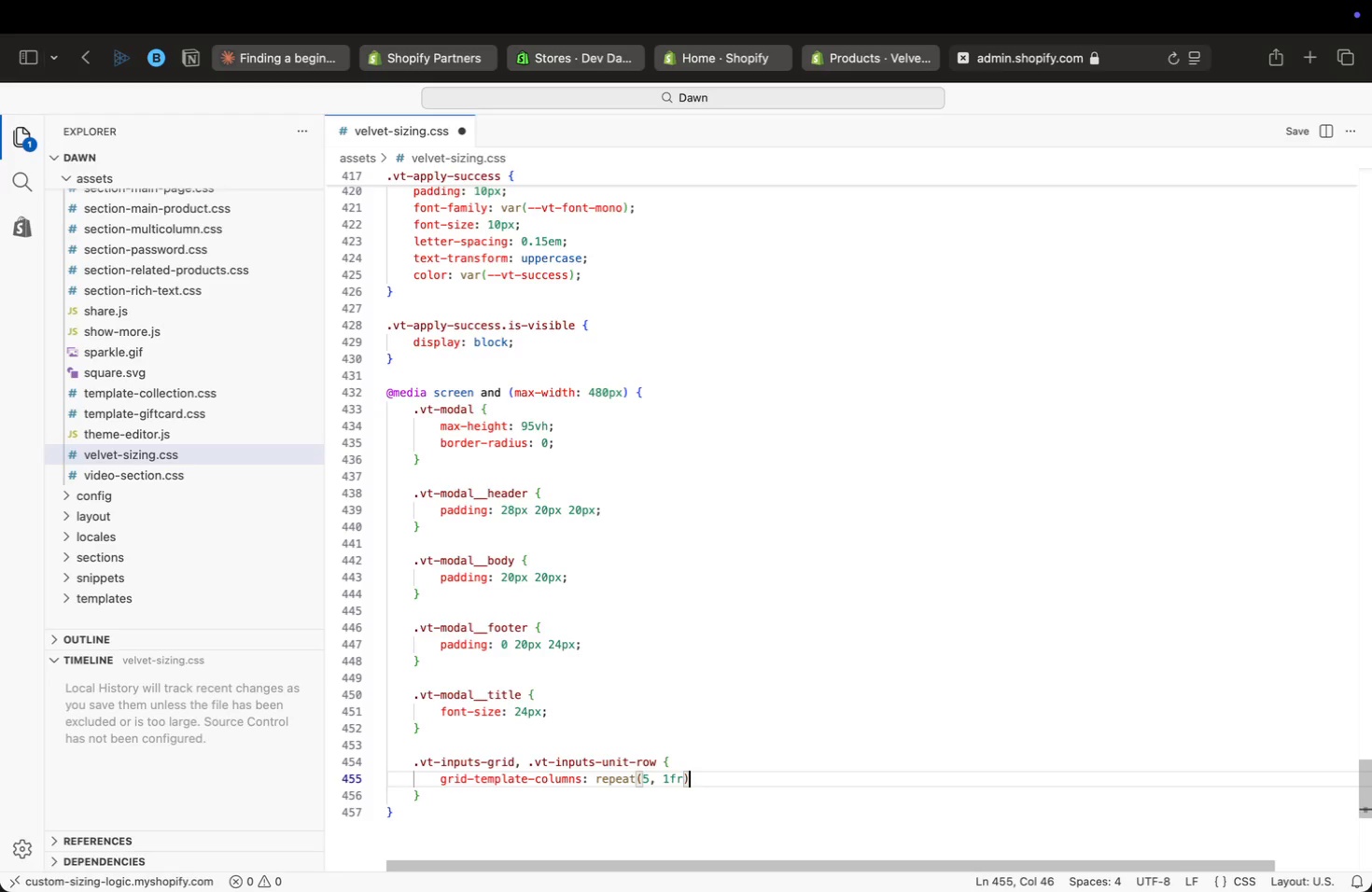 
key(Semicolon)
 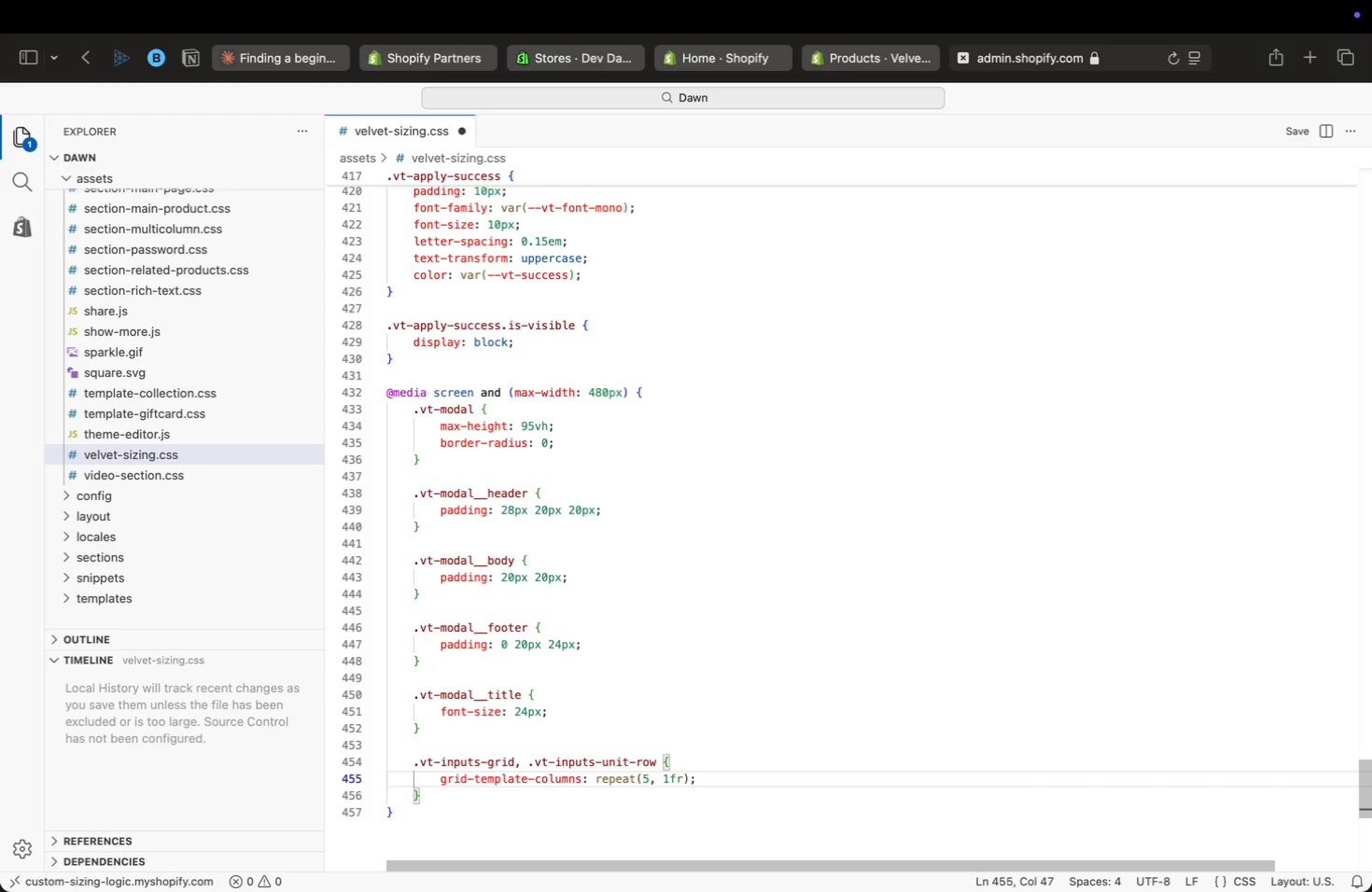 
key(ArrowDown)
 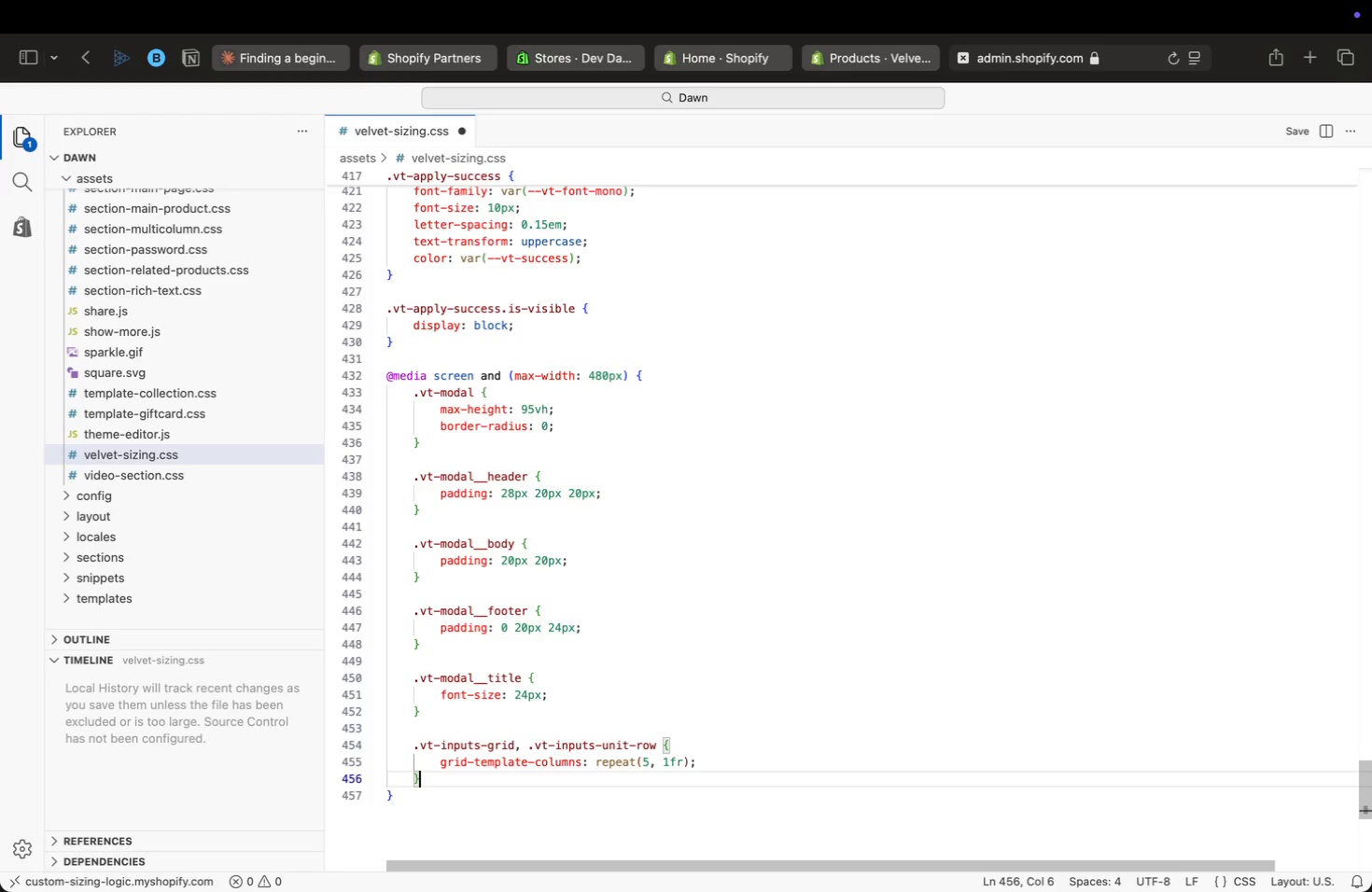 
key(ArrowUp)
 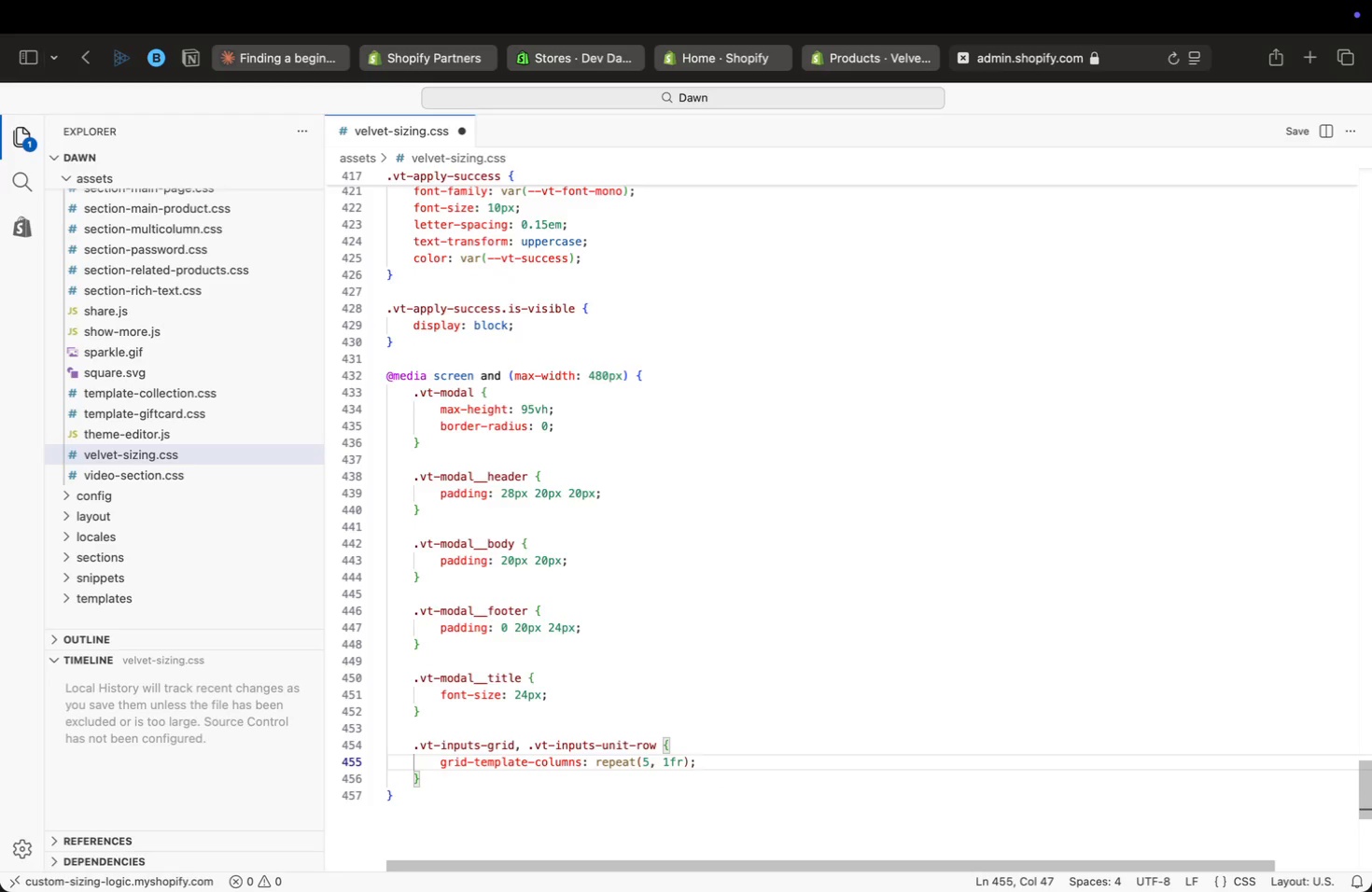 
key(Enter)
 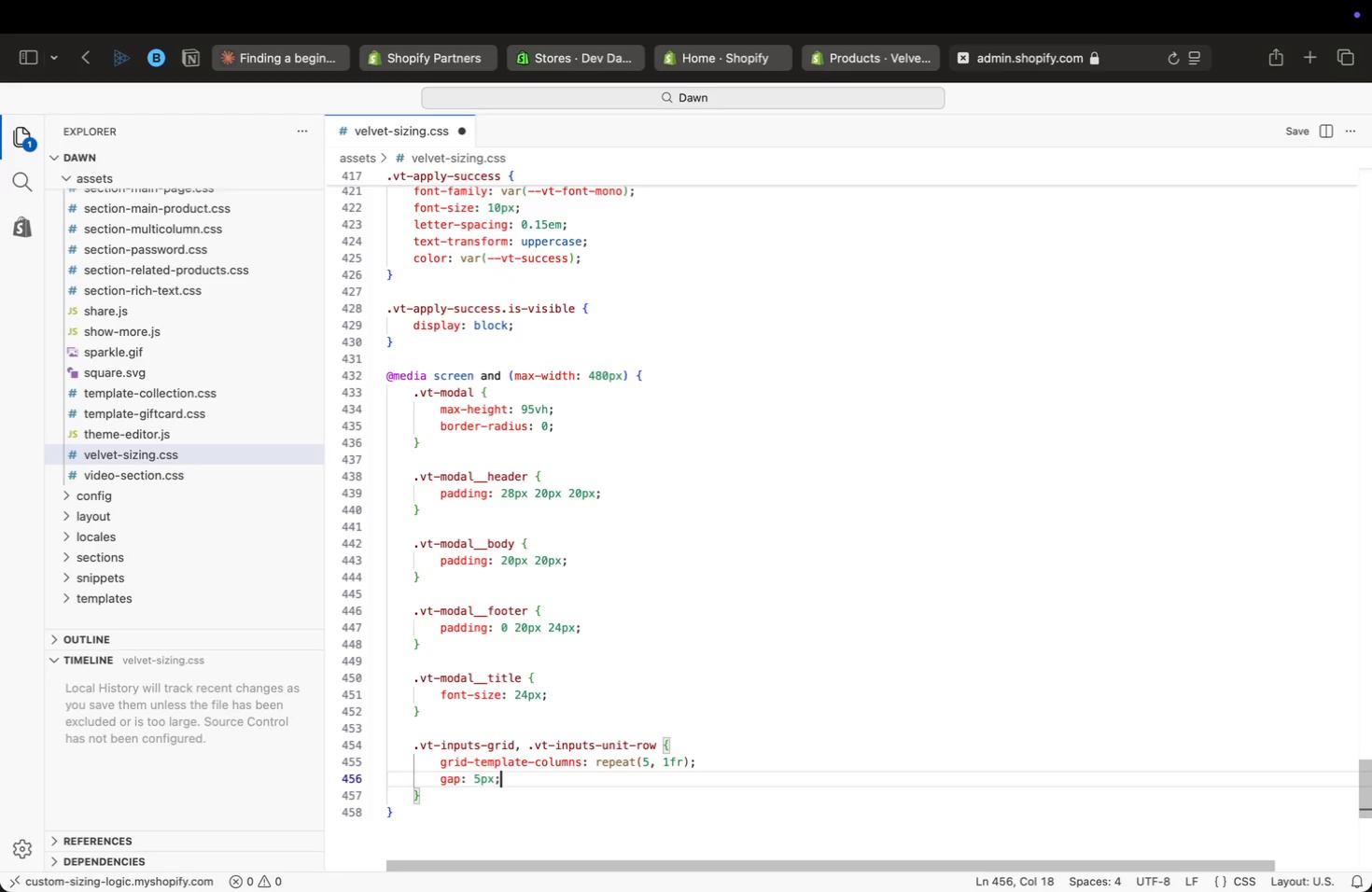 
type(gap: 5px;)
 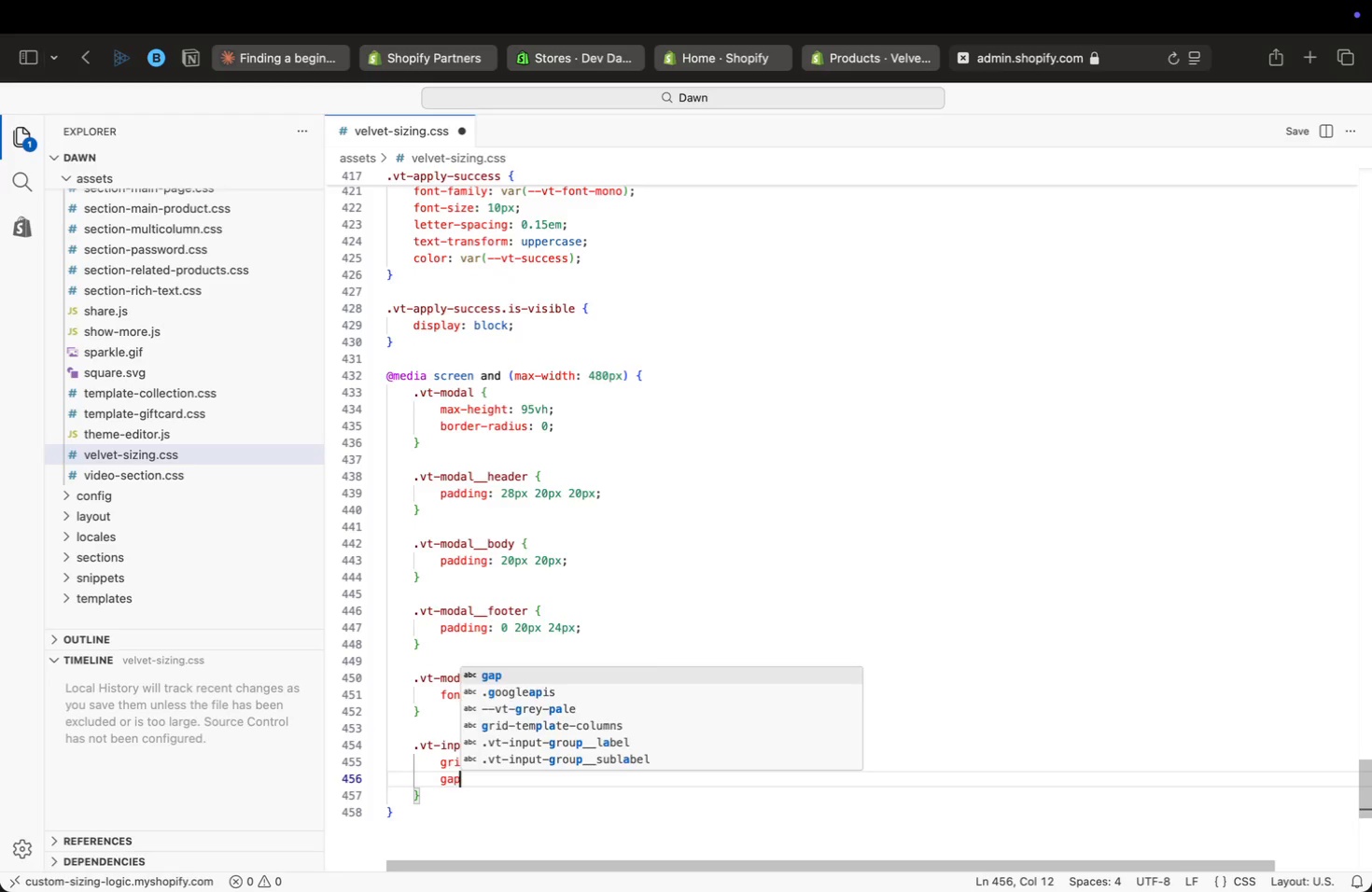 
key(ArrowDown)
 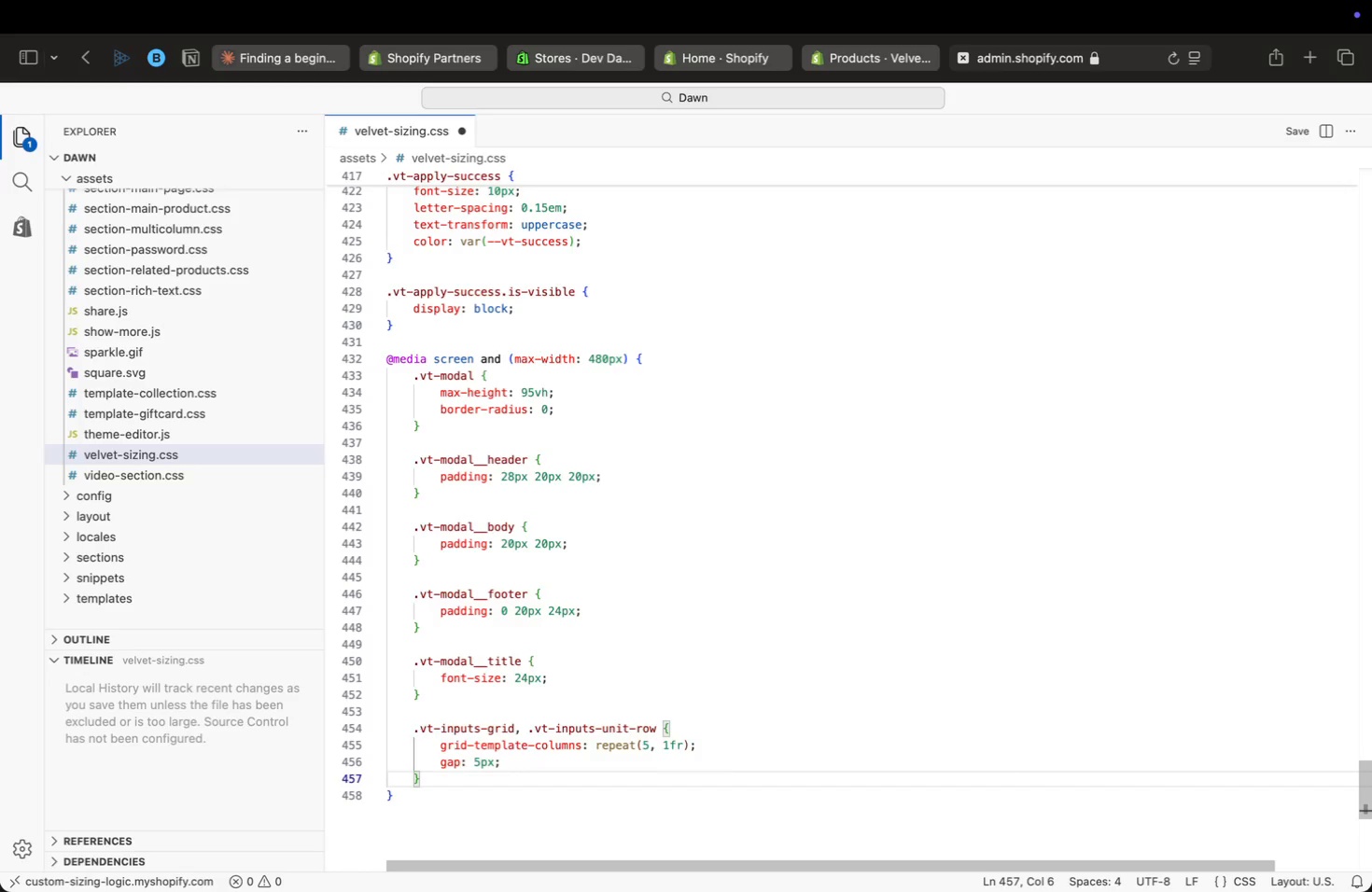 
key(Enter)
 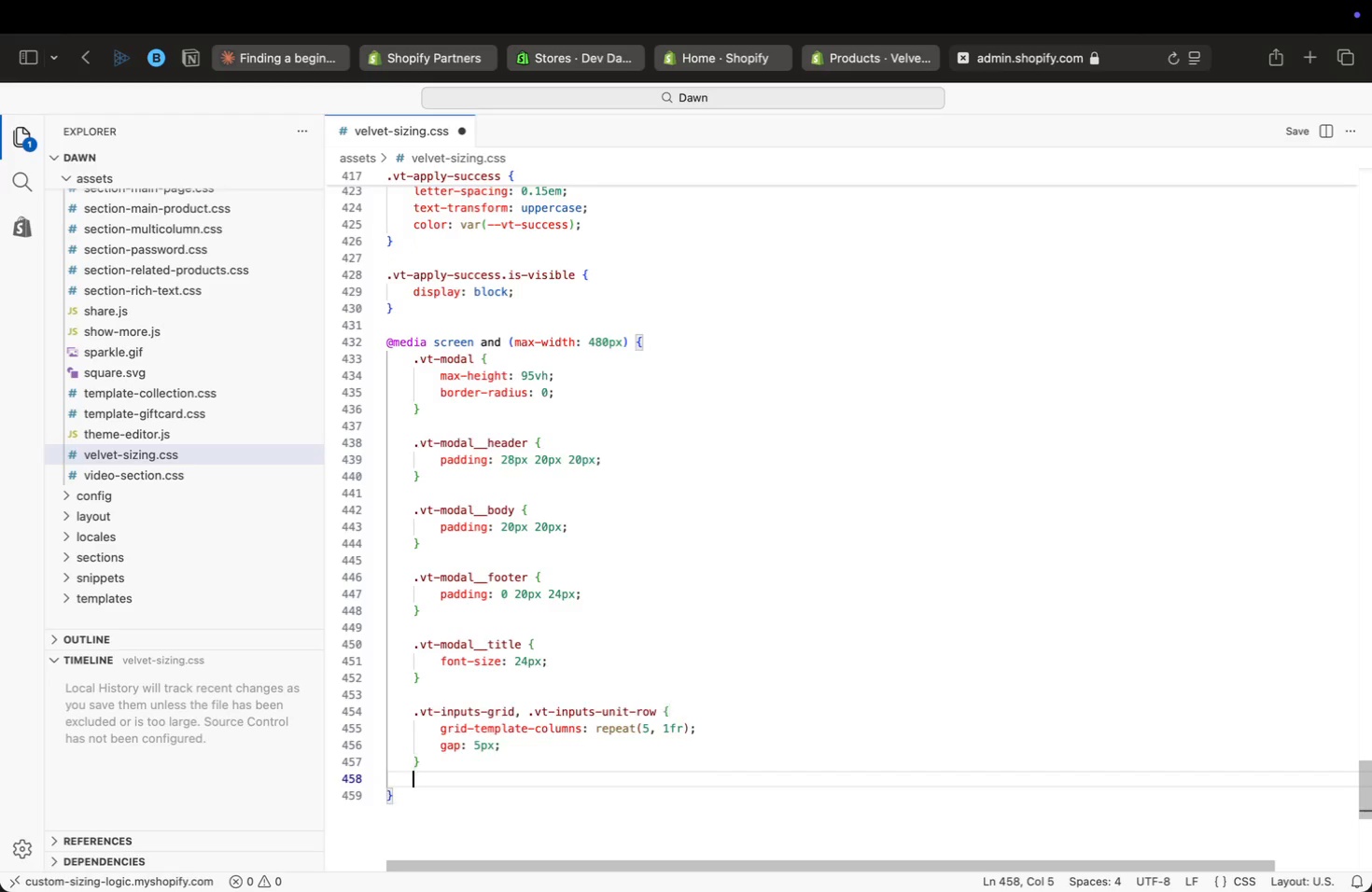 
key(Enter)
 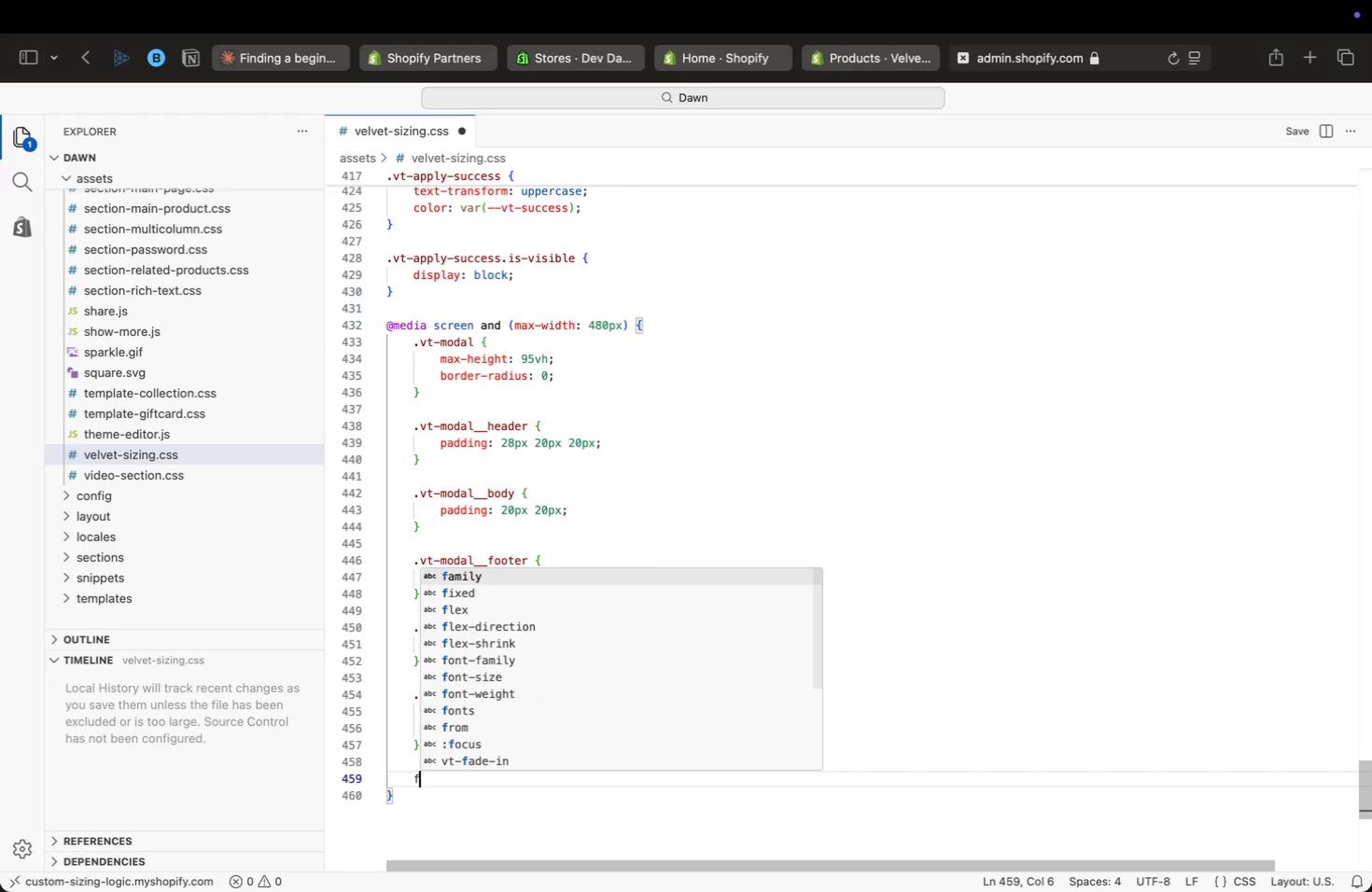 
type(fing)
 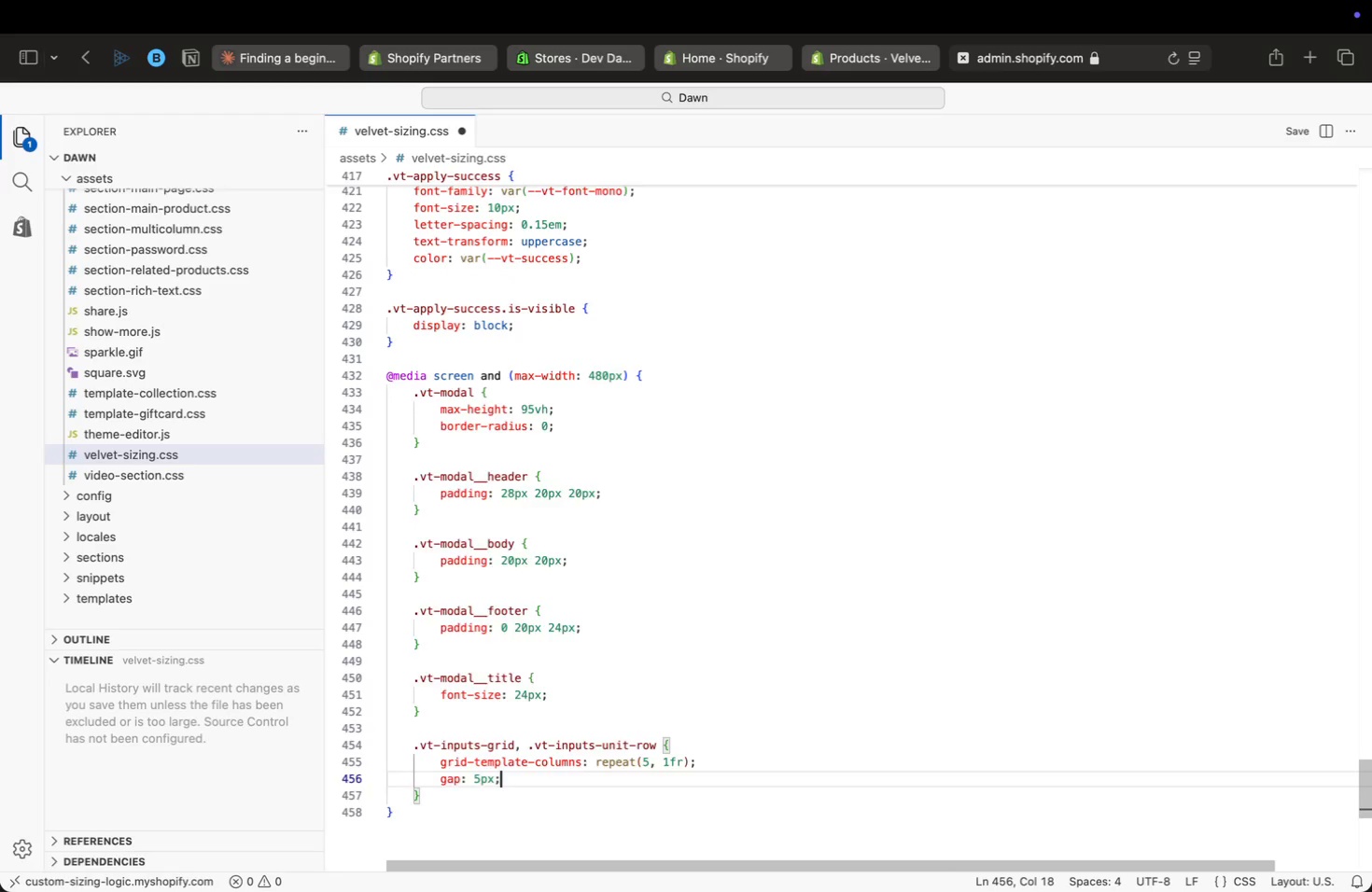 
key(Enter)
 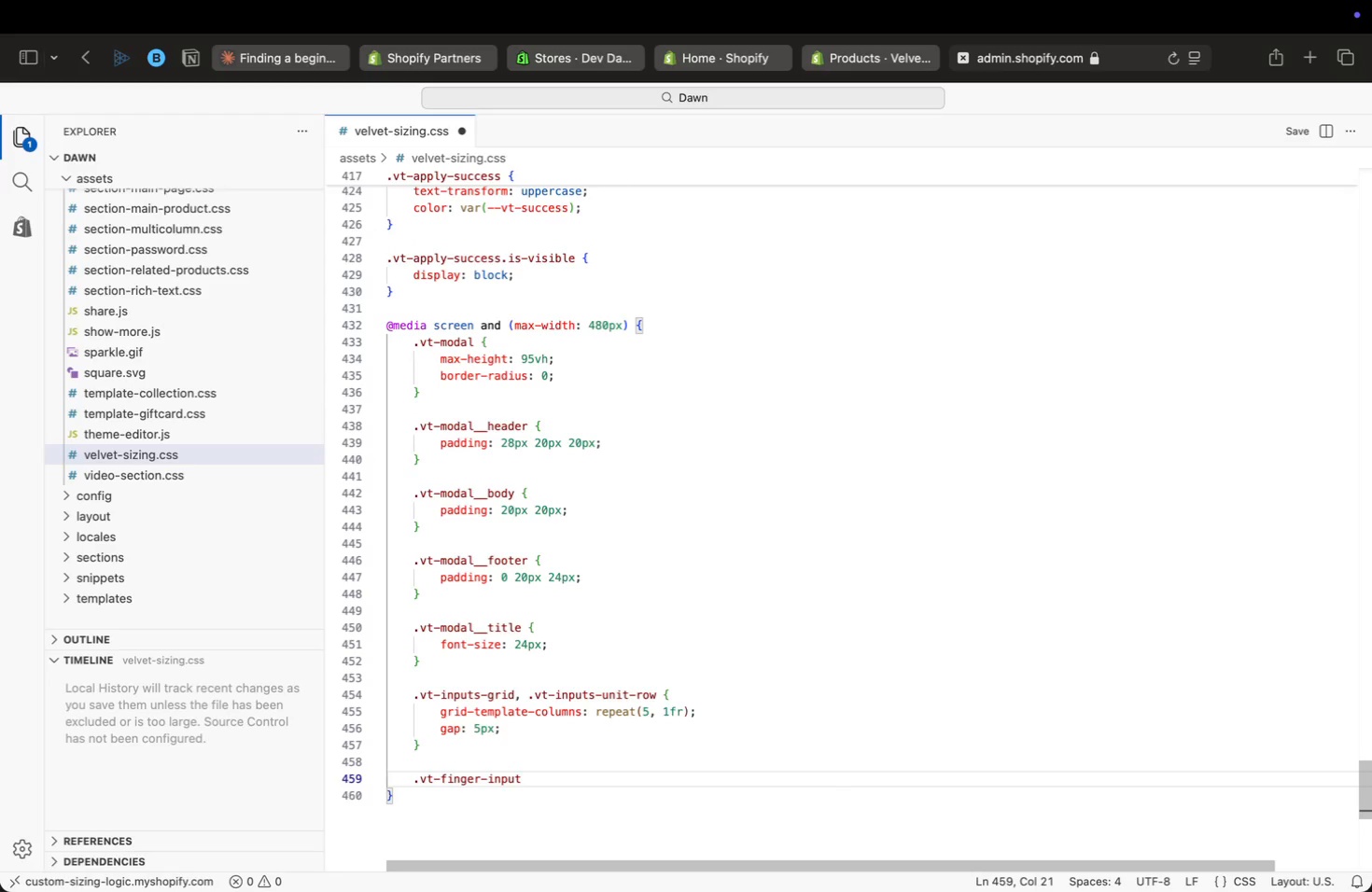 
key(Space)
 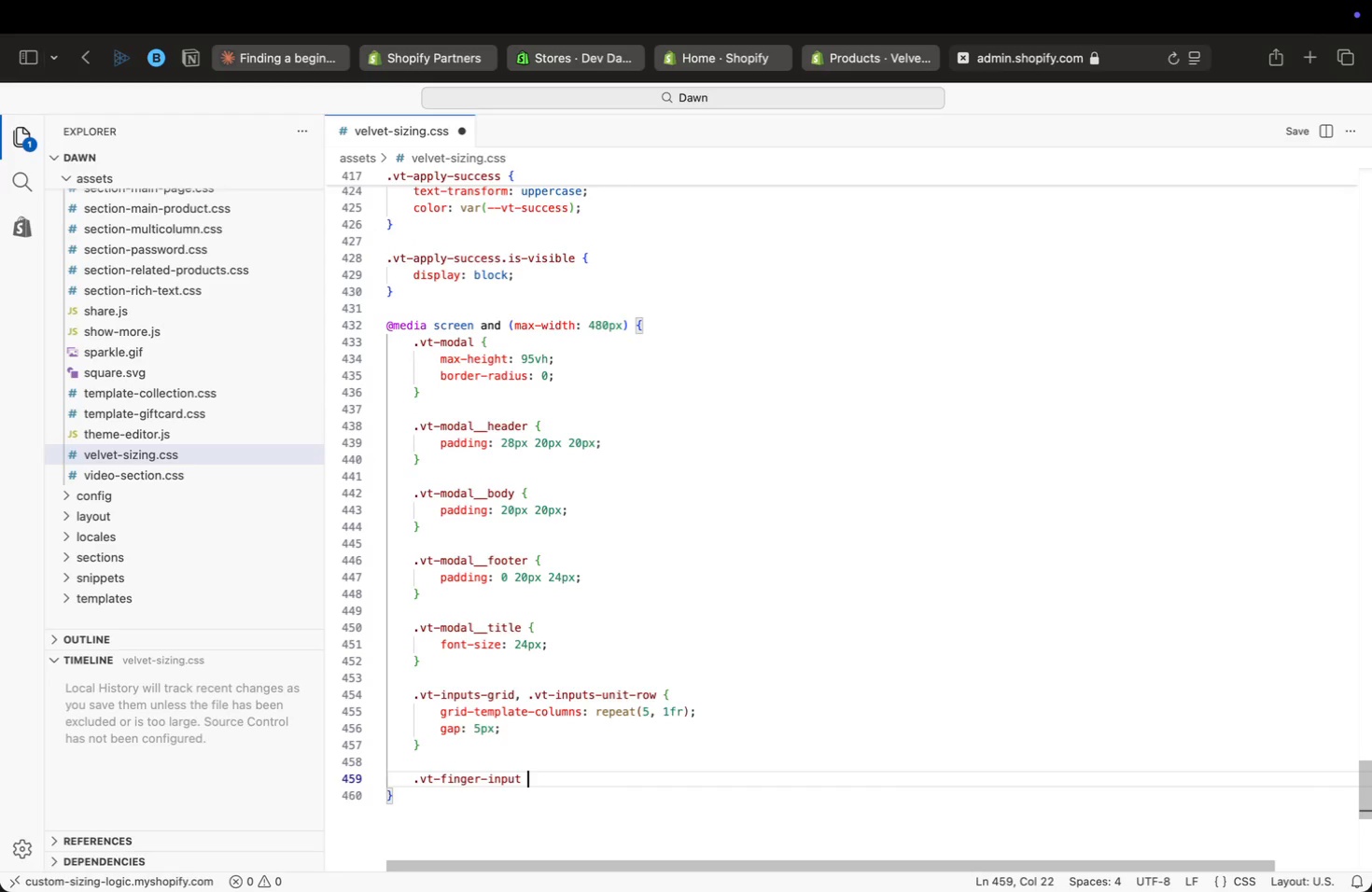 
key(Shift+BracketLeft)
 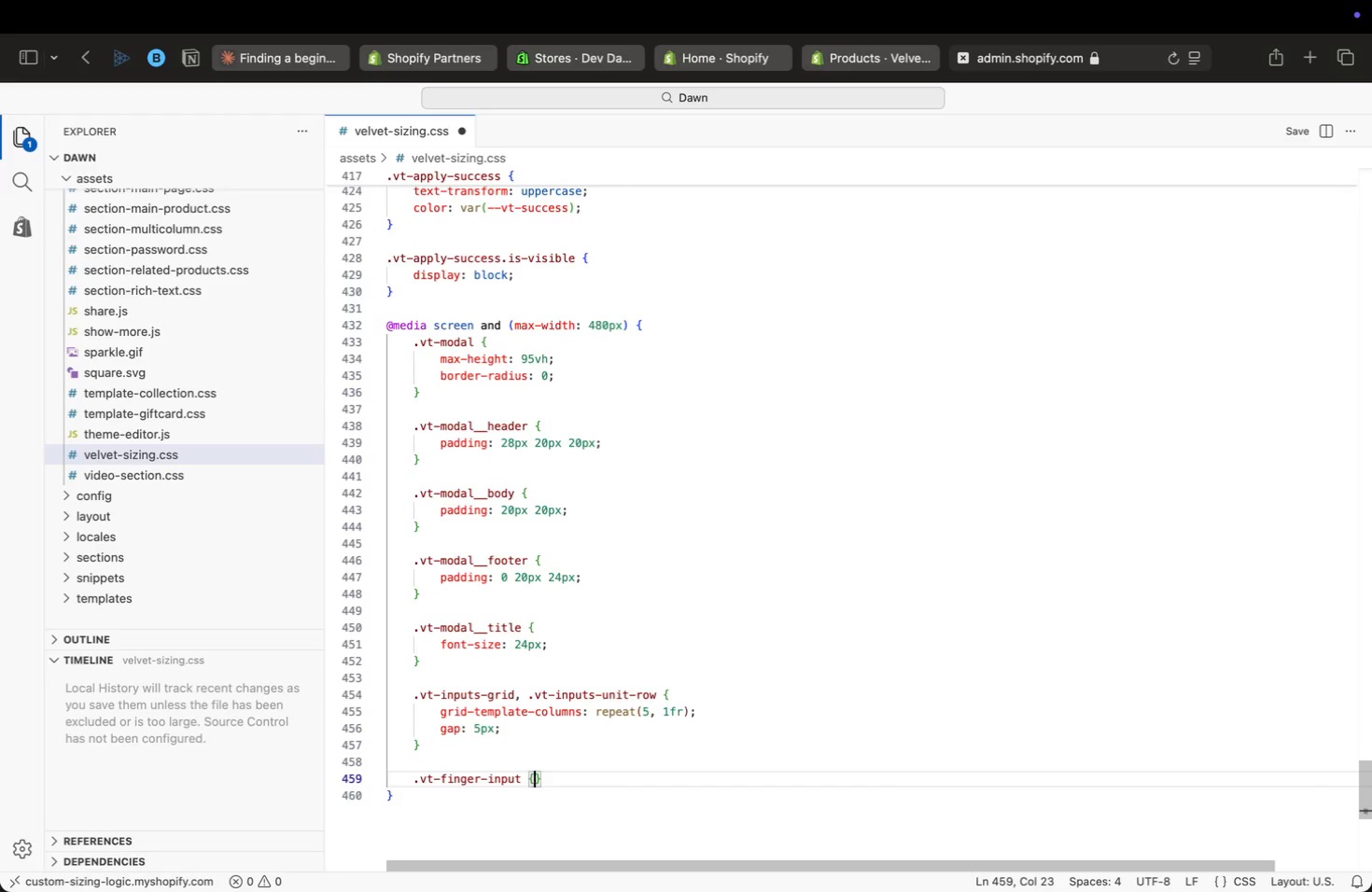 
key(Enter)
 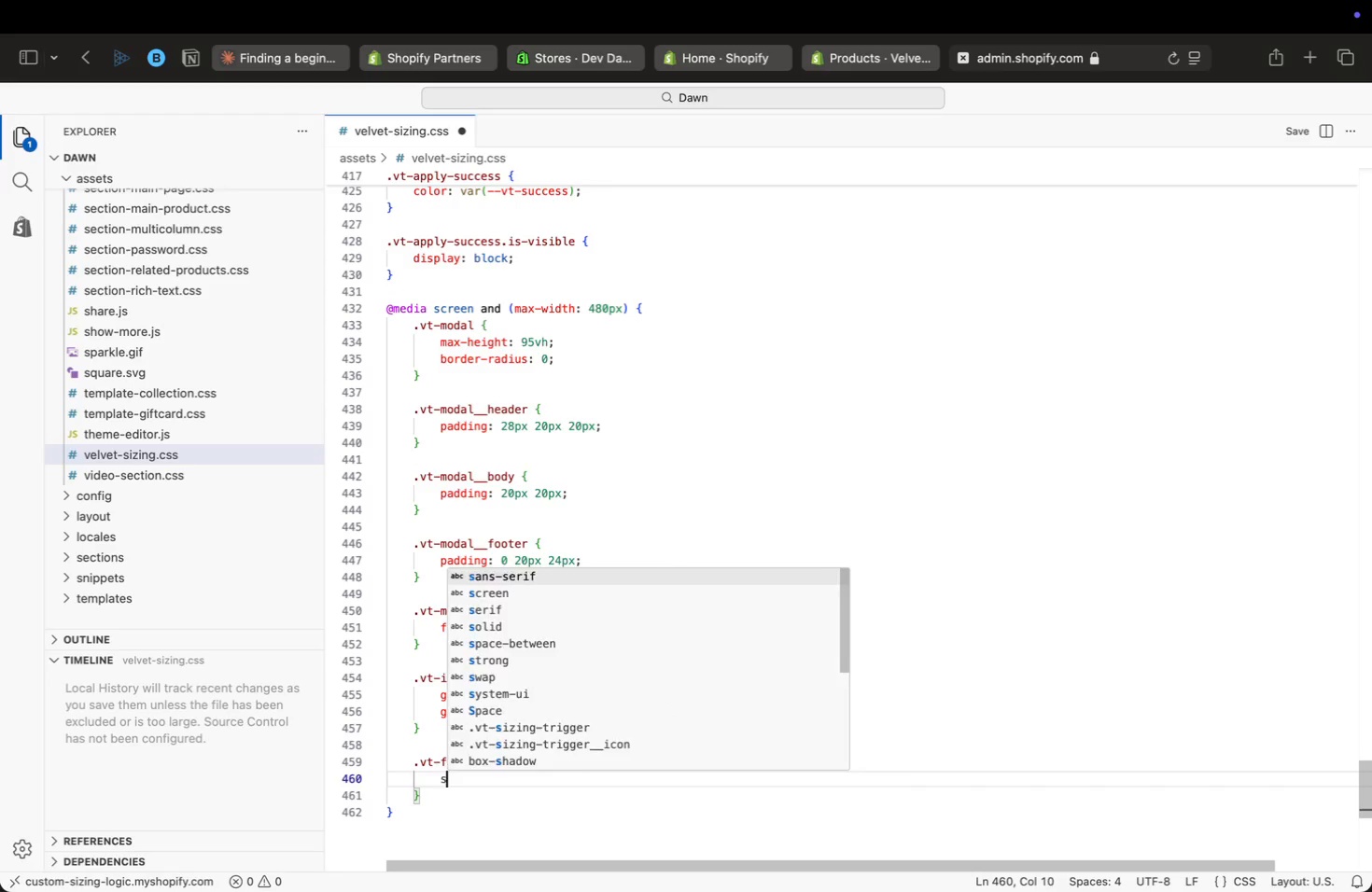 
type(size)
 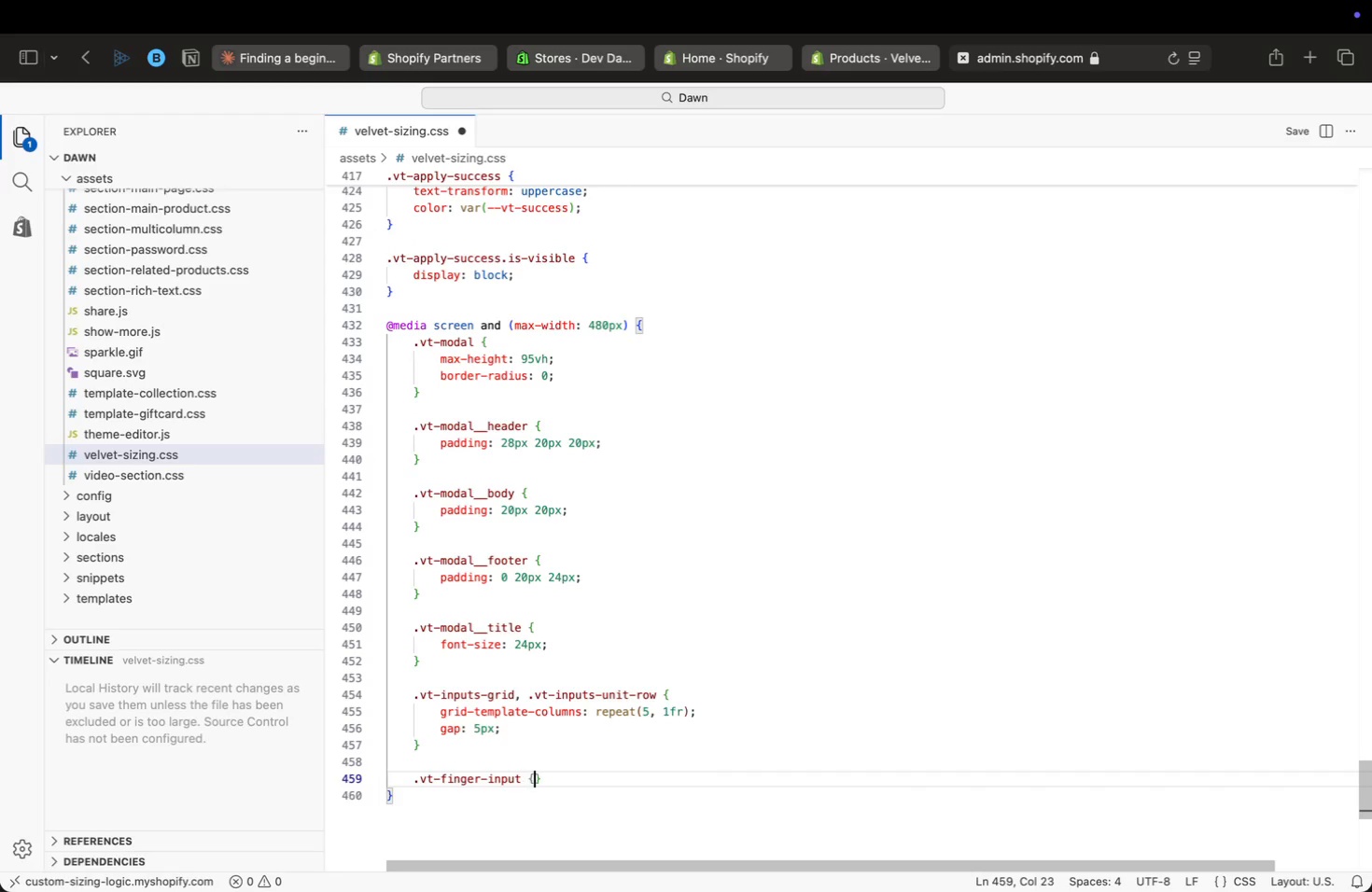 
key(Enter)
 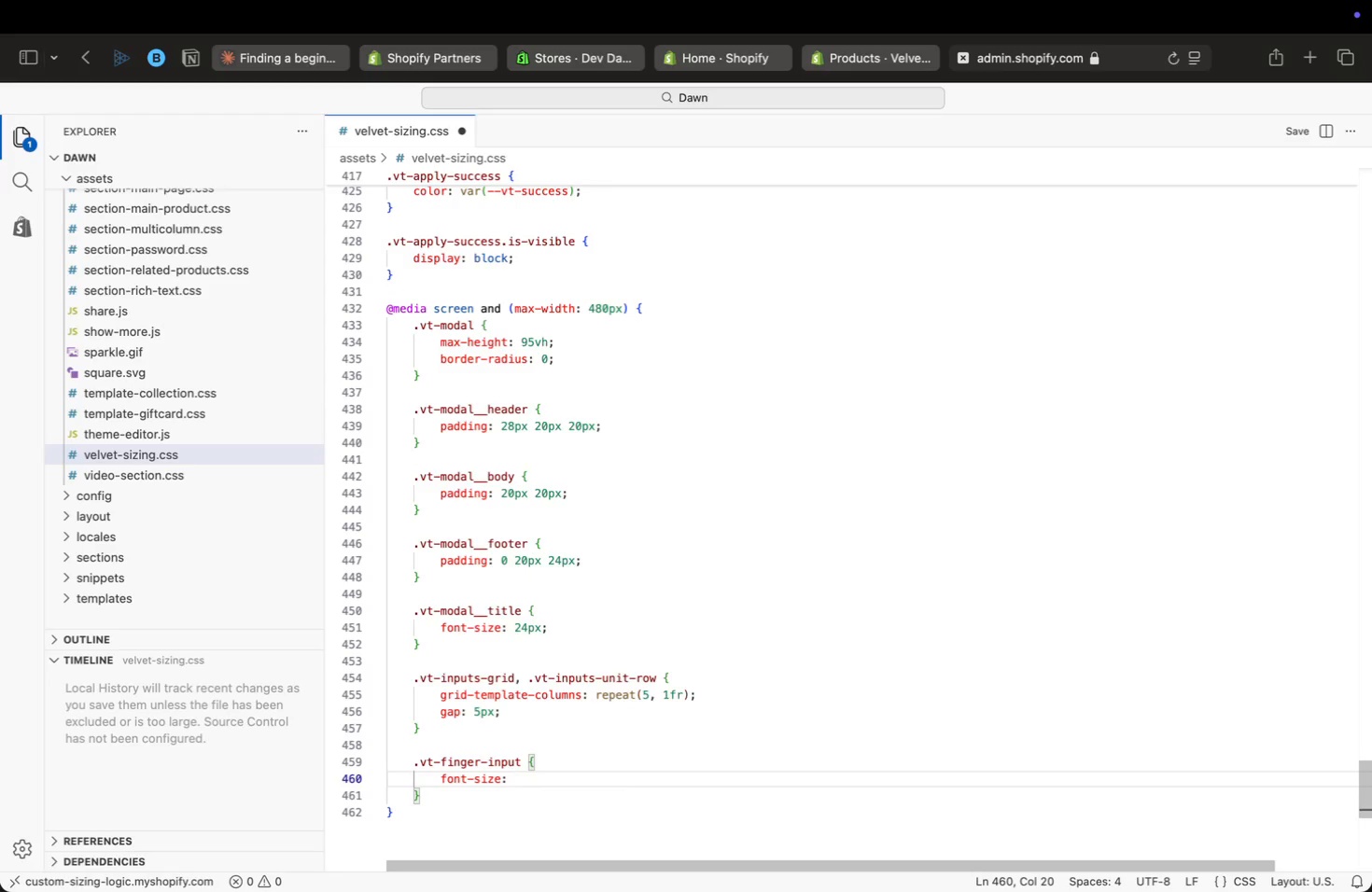 
type(: 14px;)
 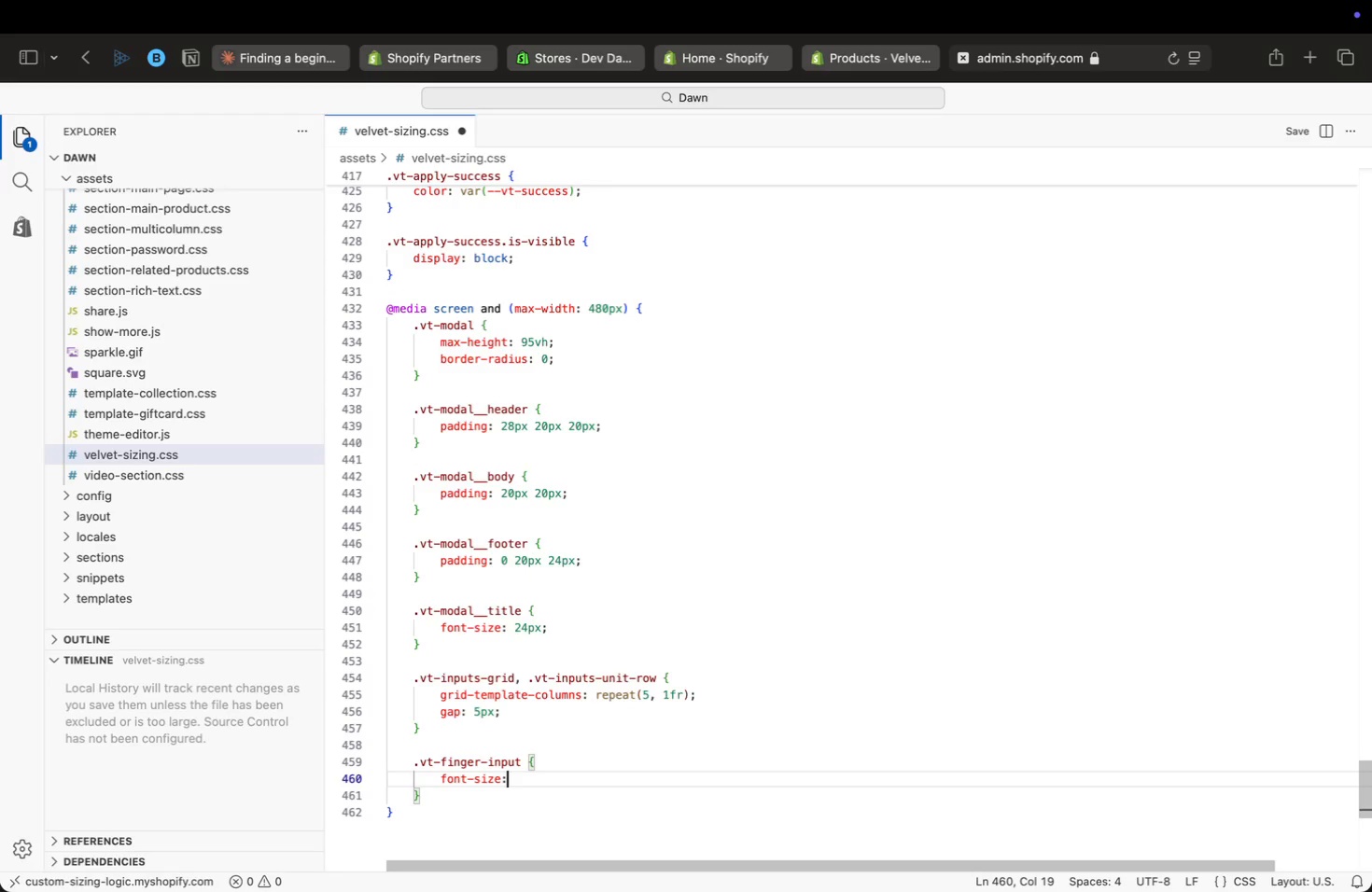 
key(Enter)
 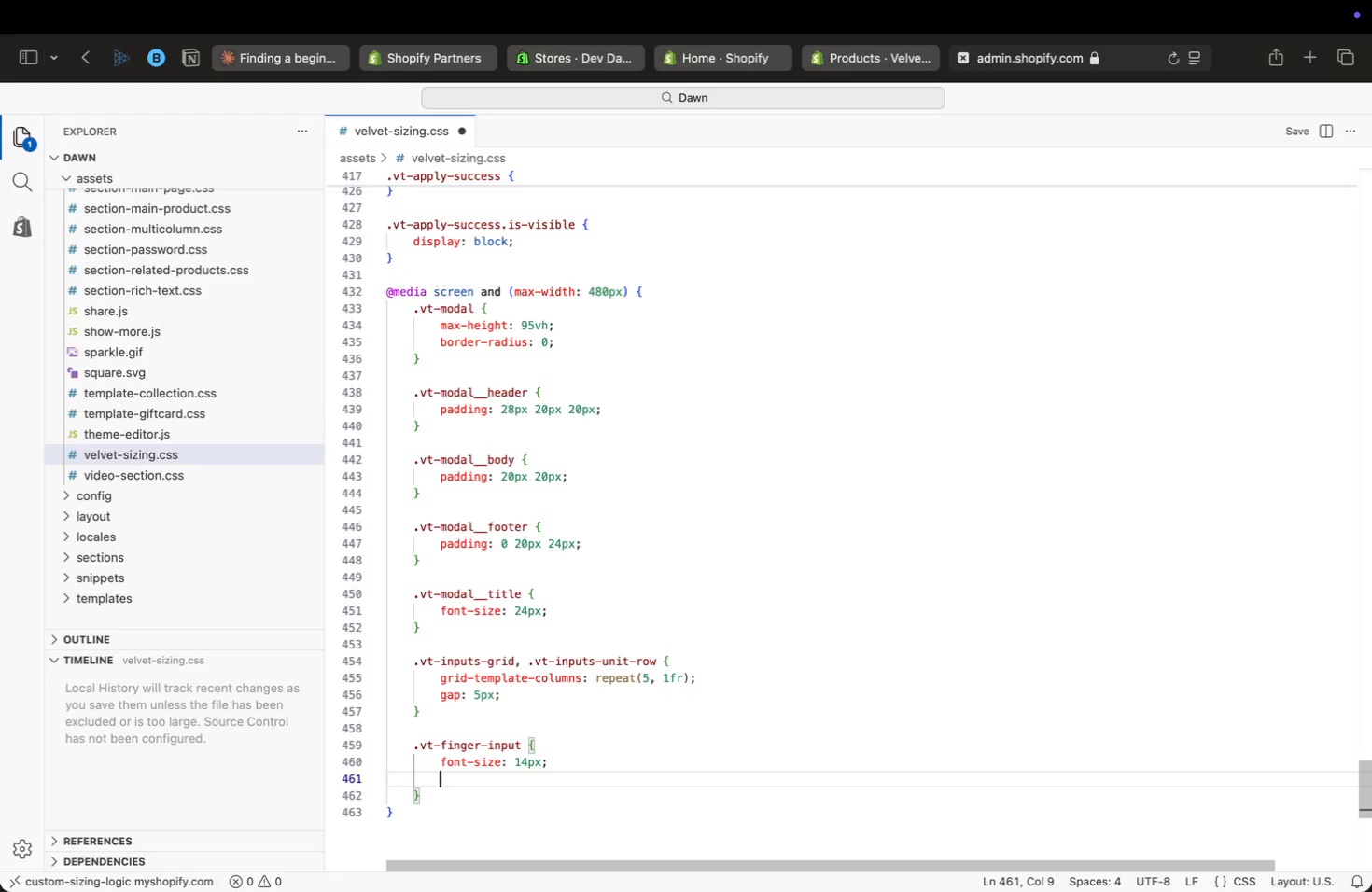 
type(padd)
 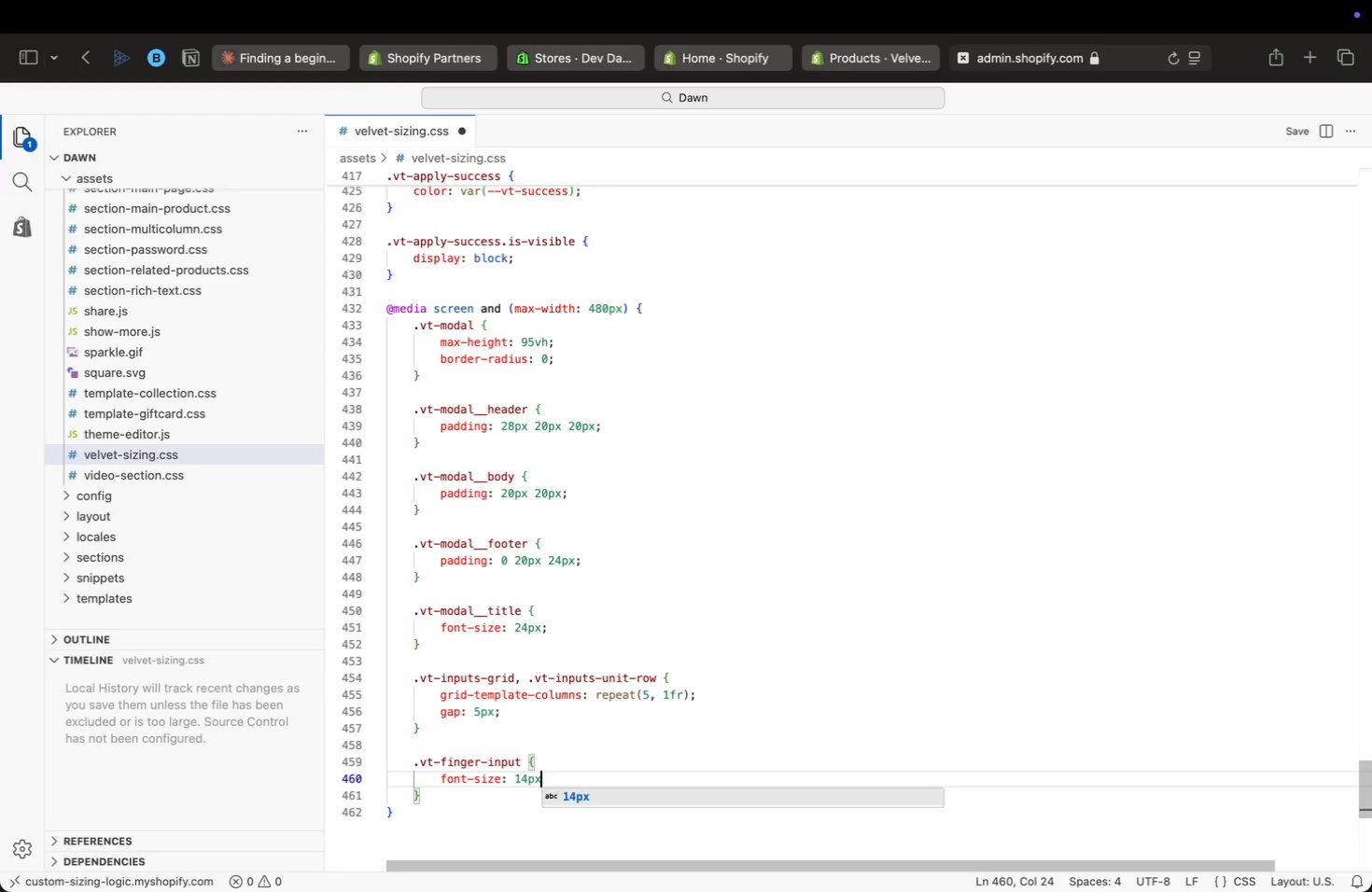 
key(Enter)
 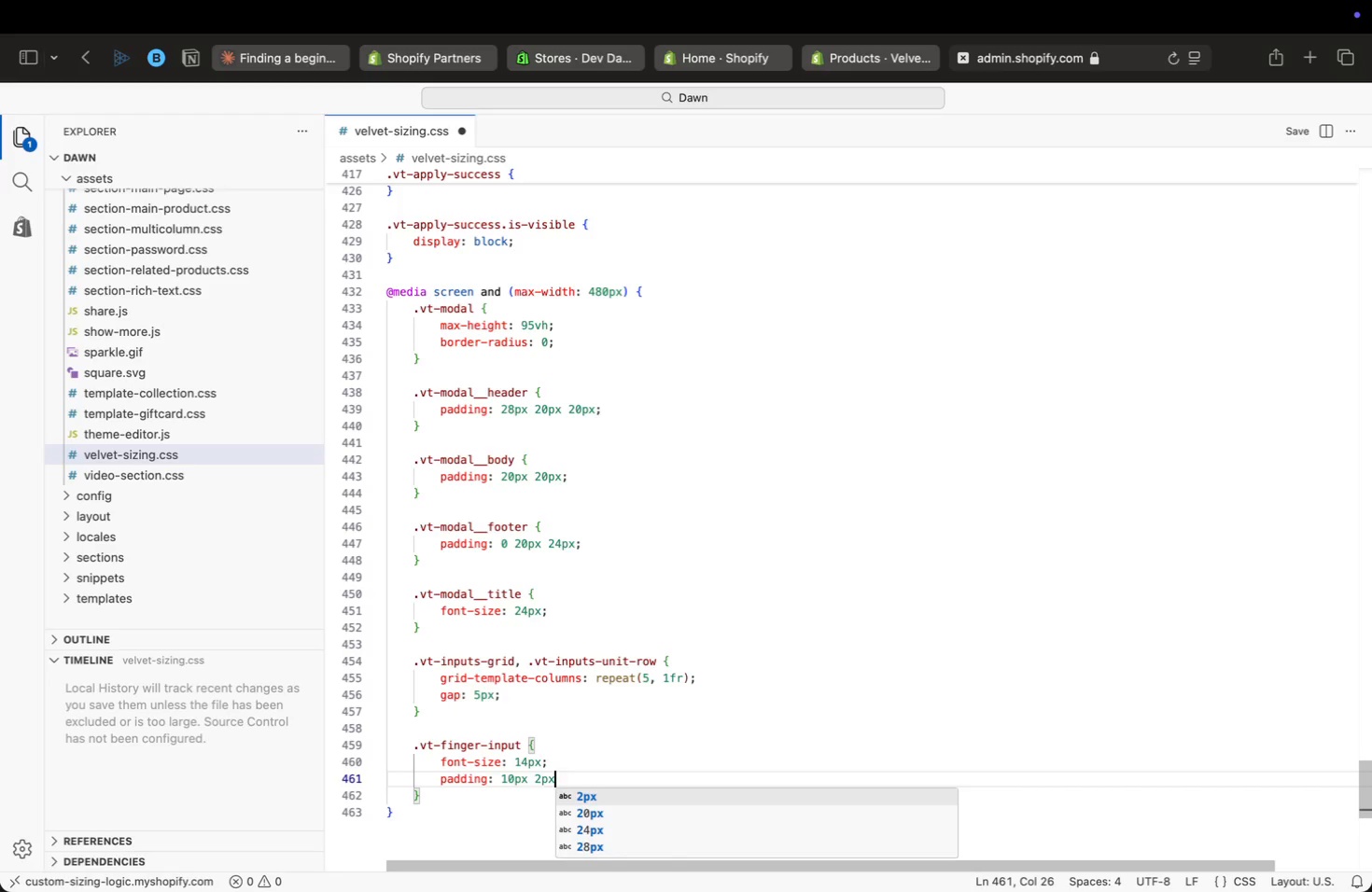 
type(: 10px 2px;)
 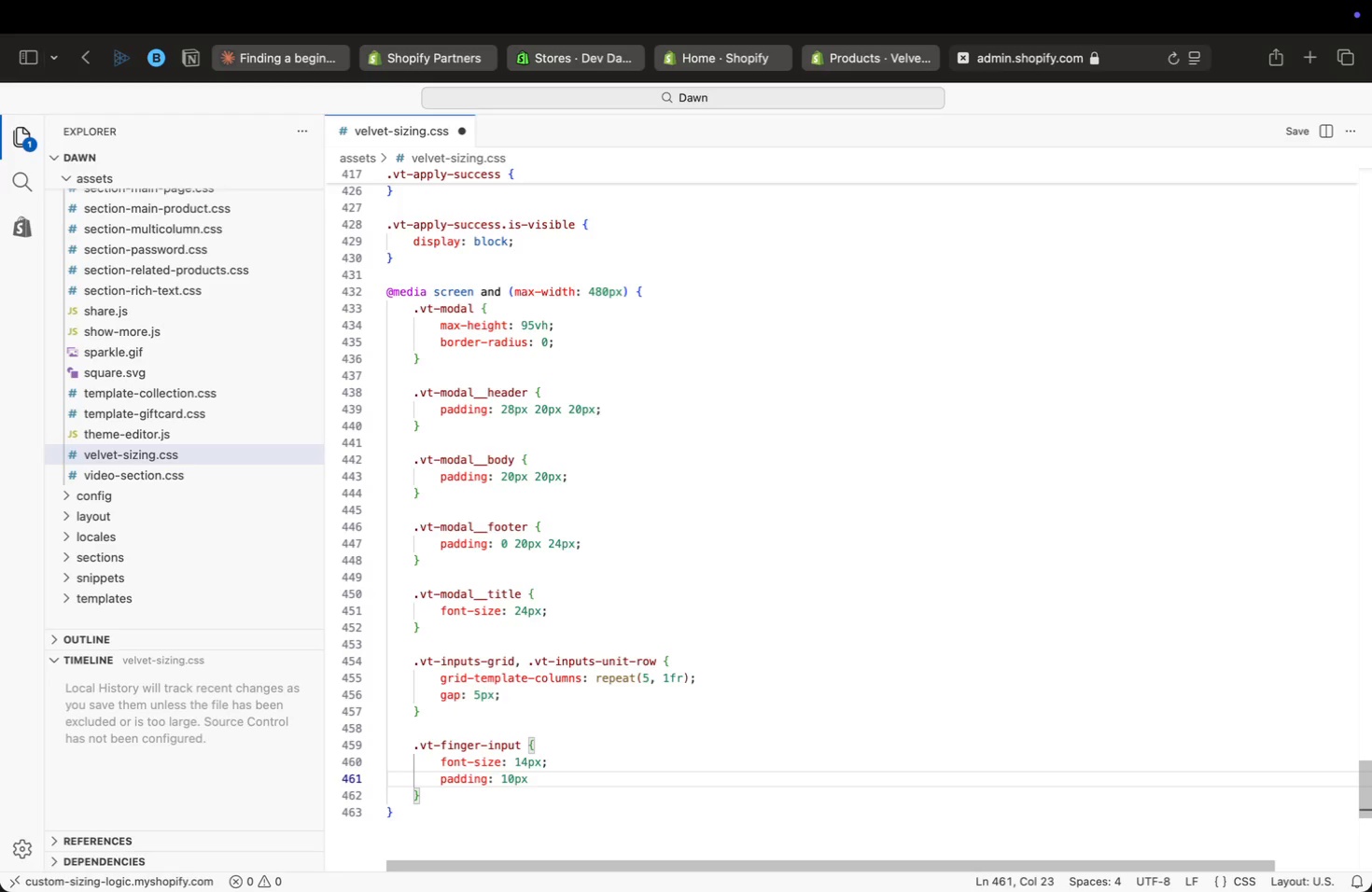 
key(ArrowDown)
 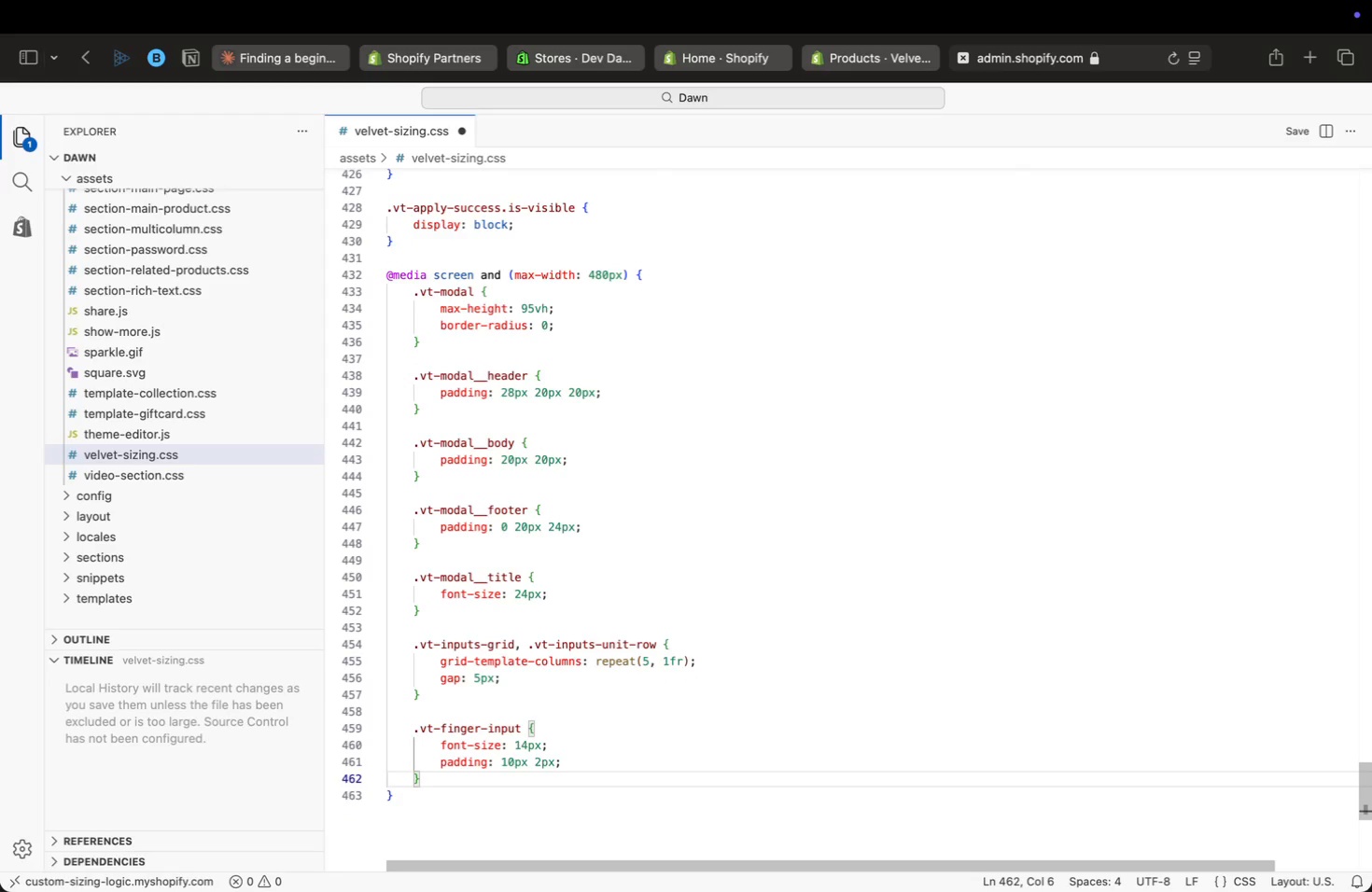 
key(Enter)
 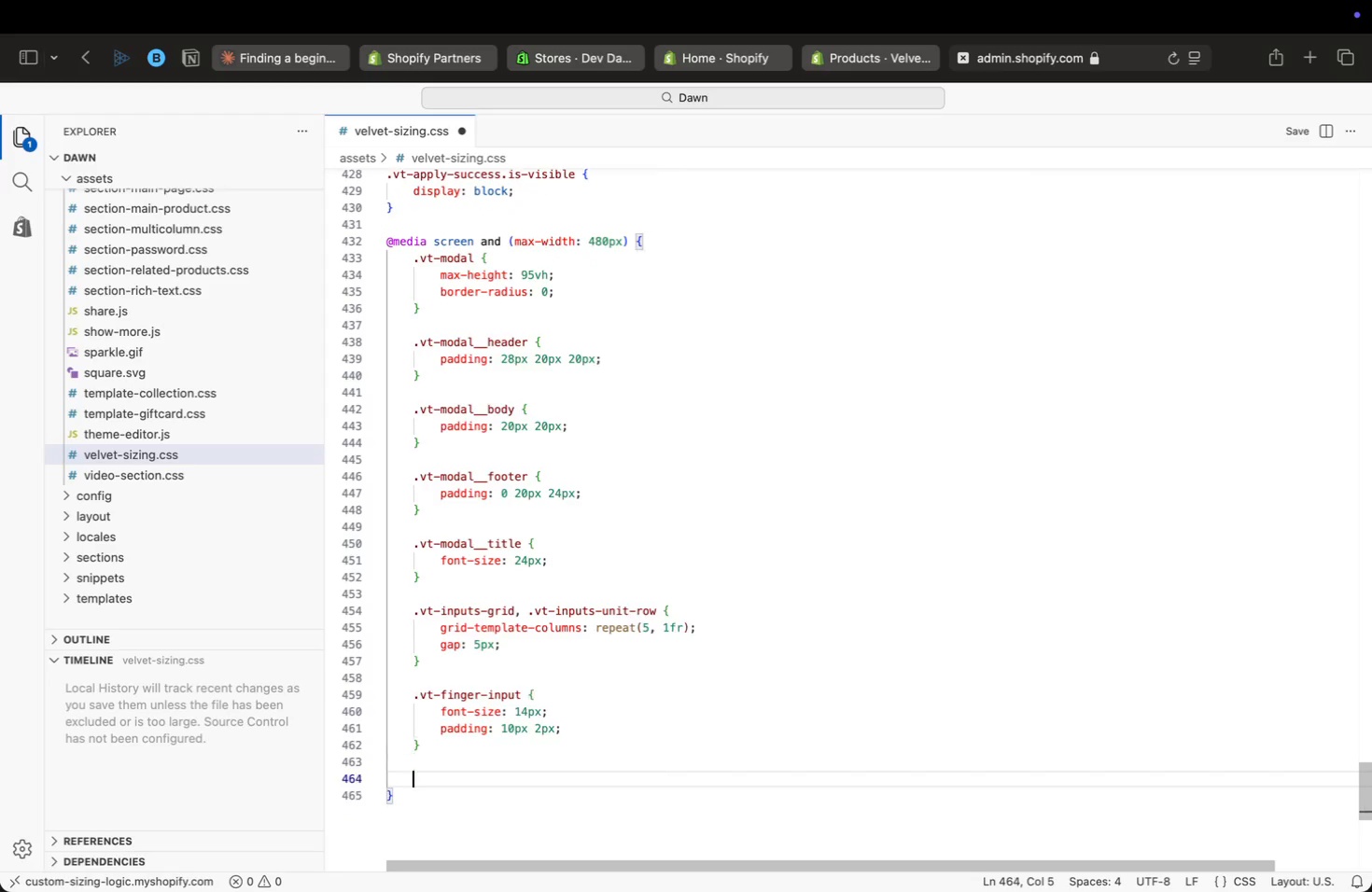 
key(Enter)
 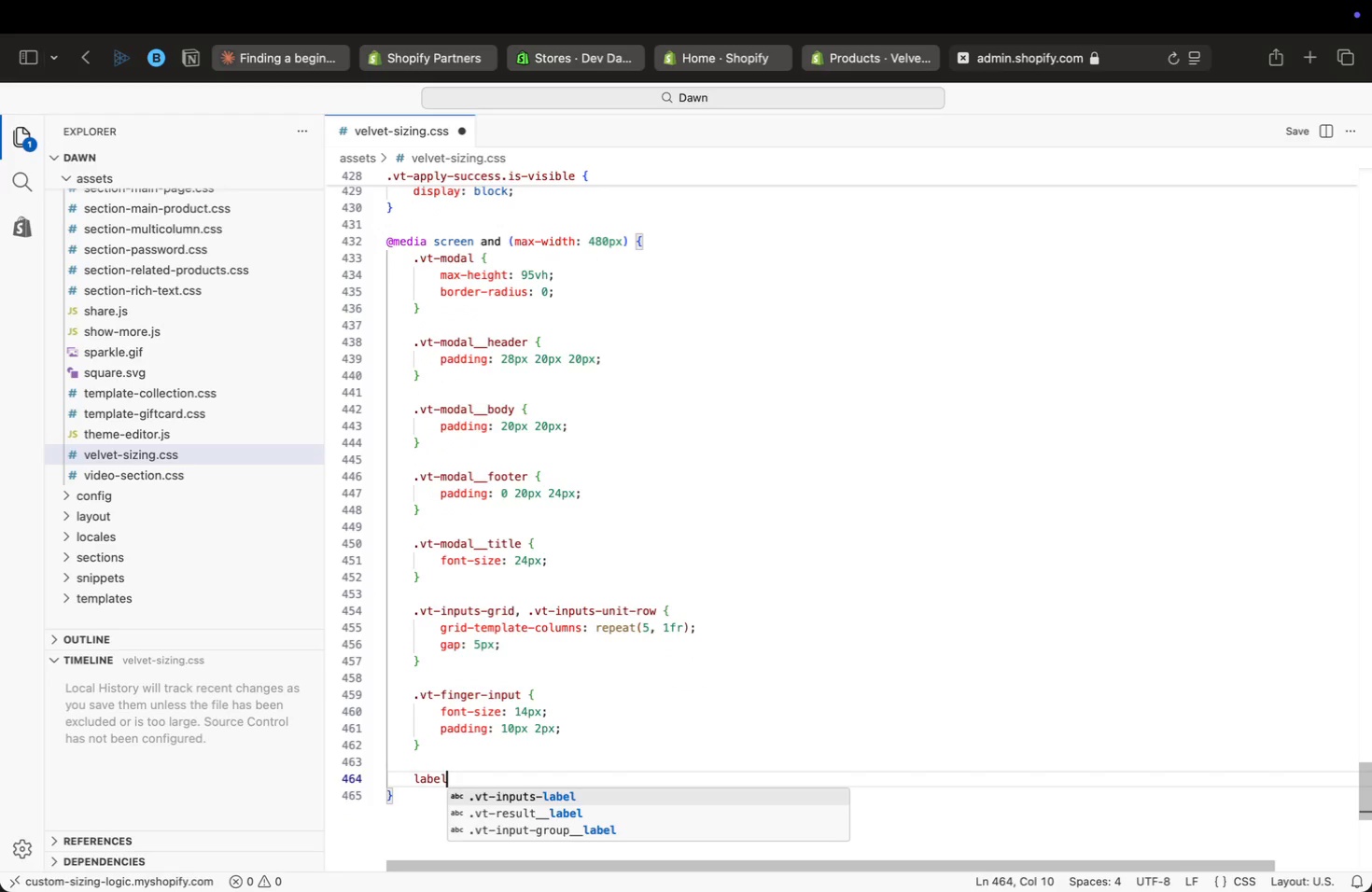 
type(label)
 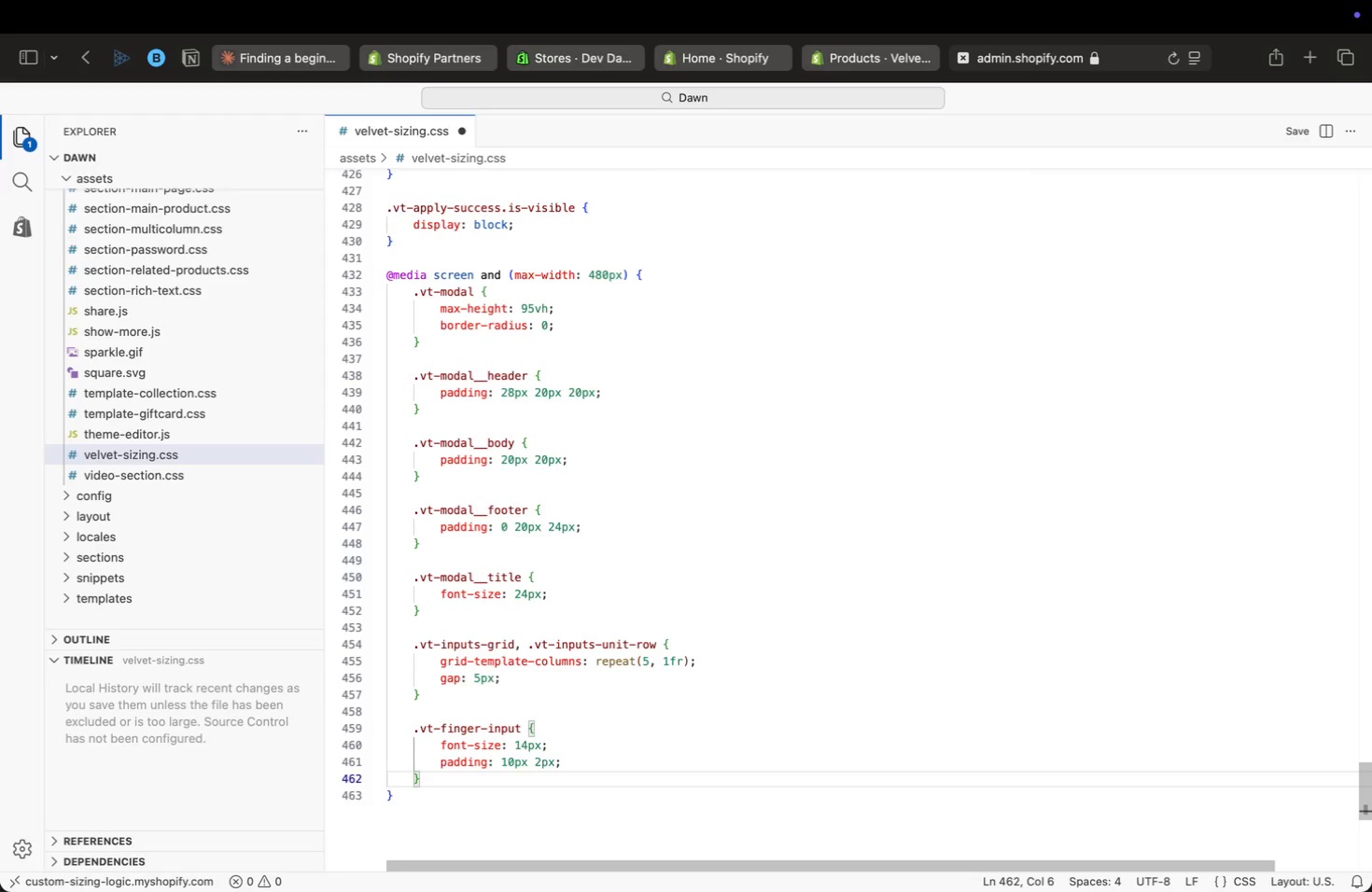 
key(ArrowDown)
 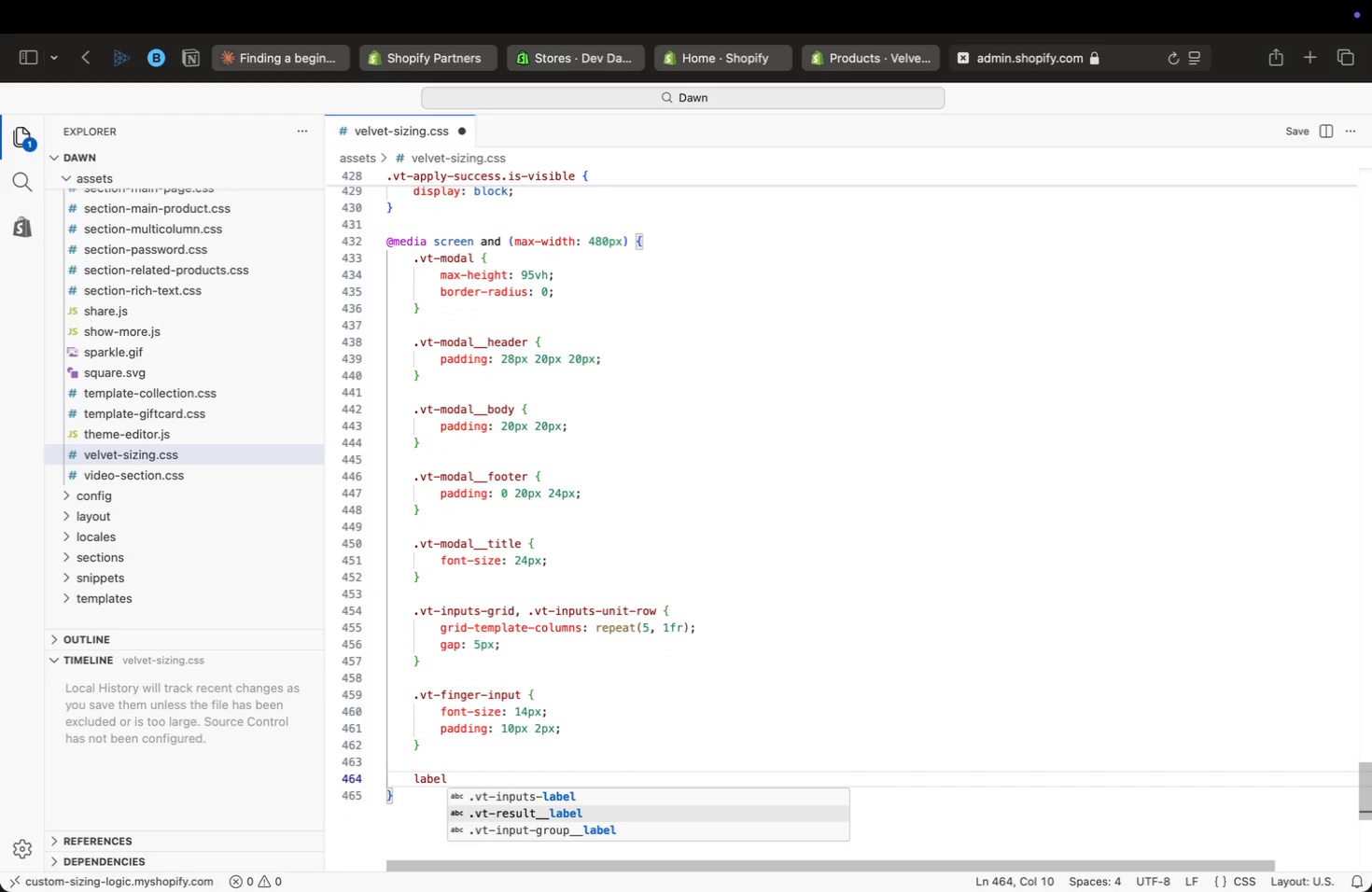 
key(ArrowDown)
 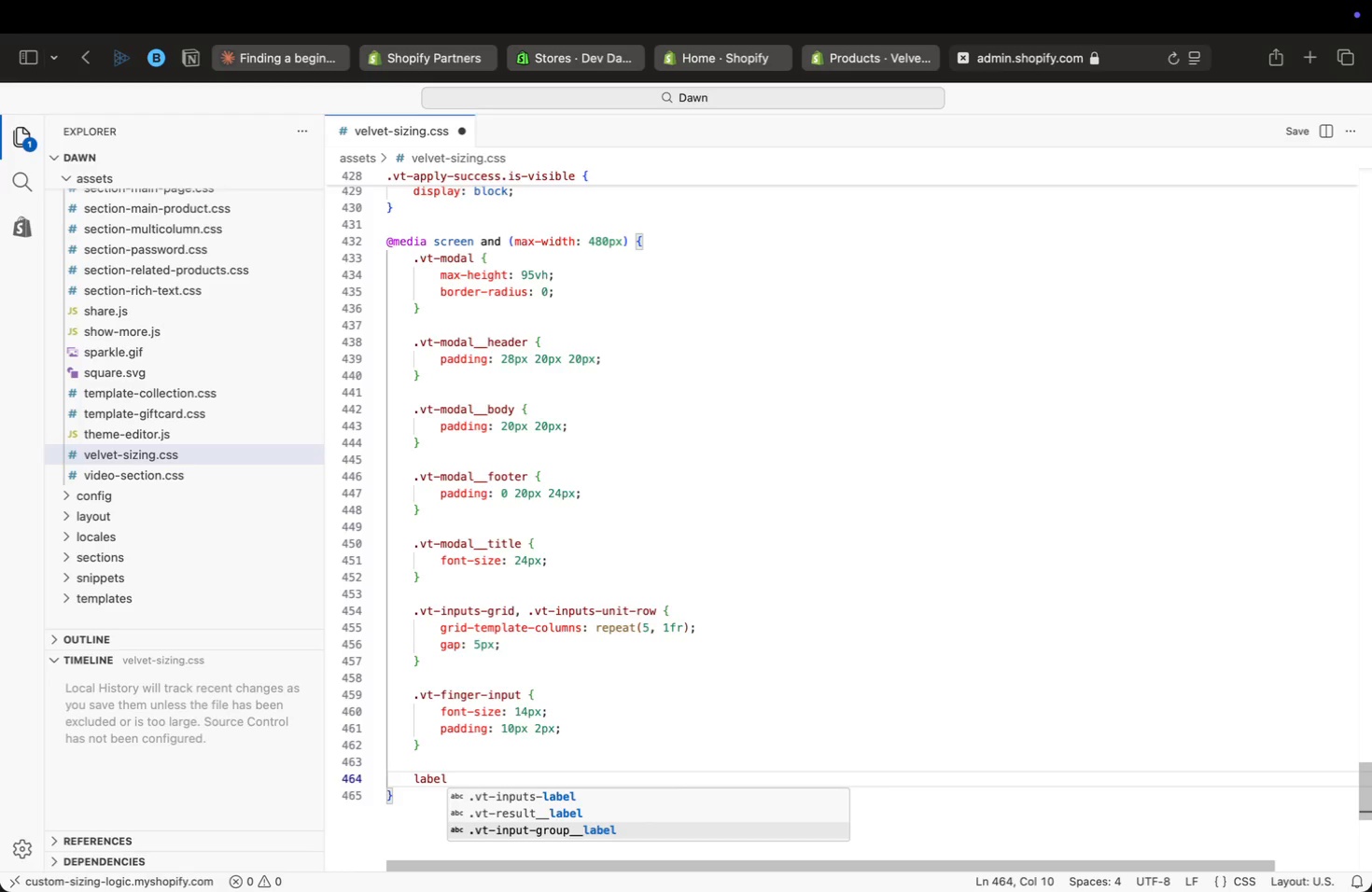 
key(Enter)
 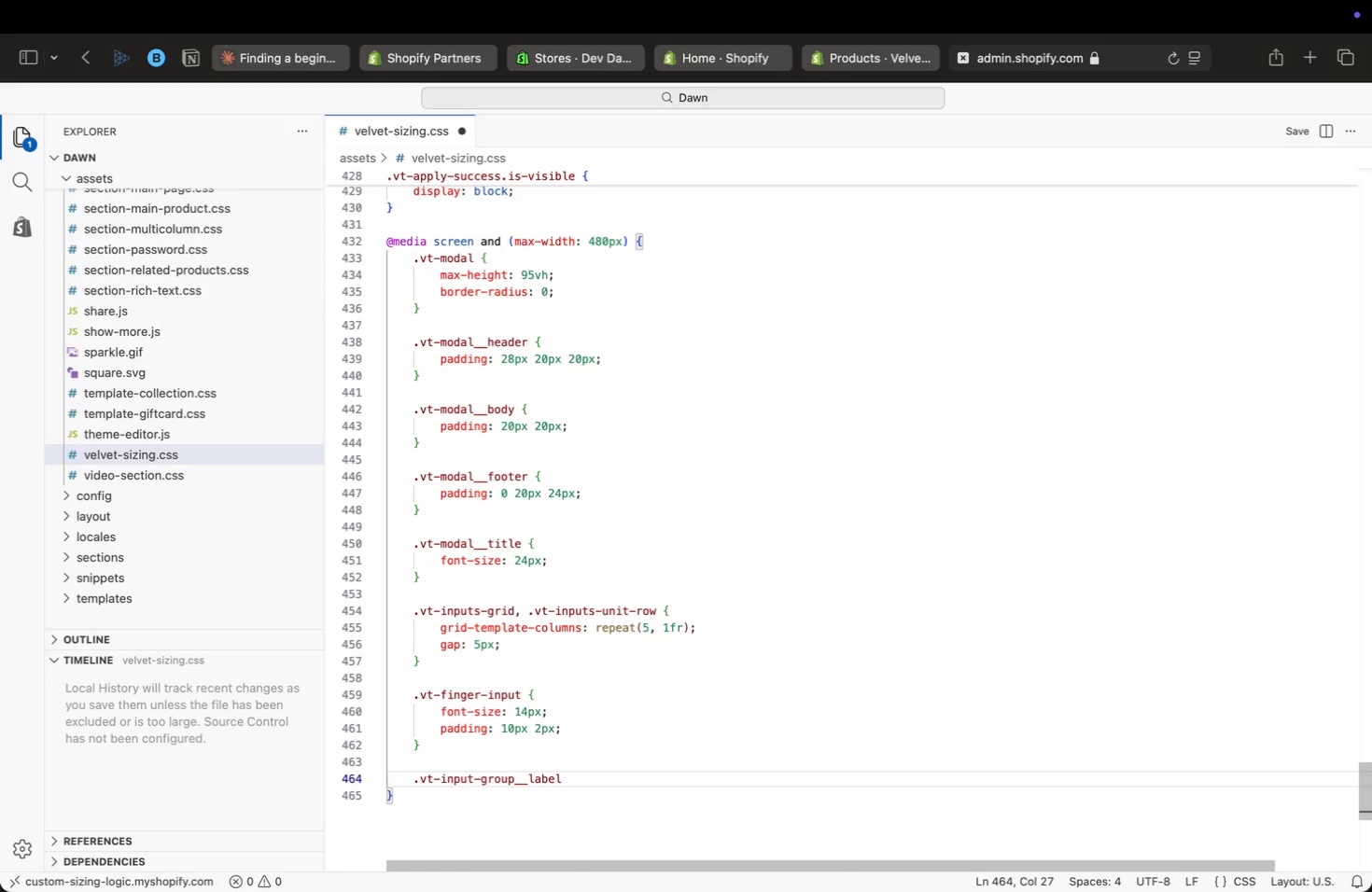 
key(Space)
 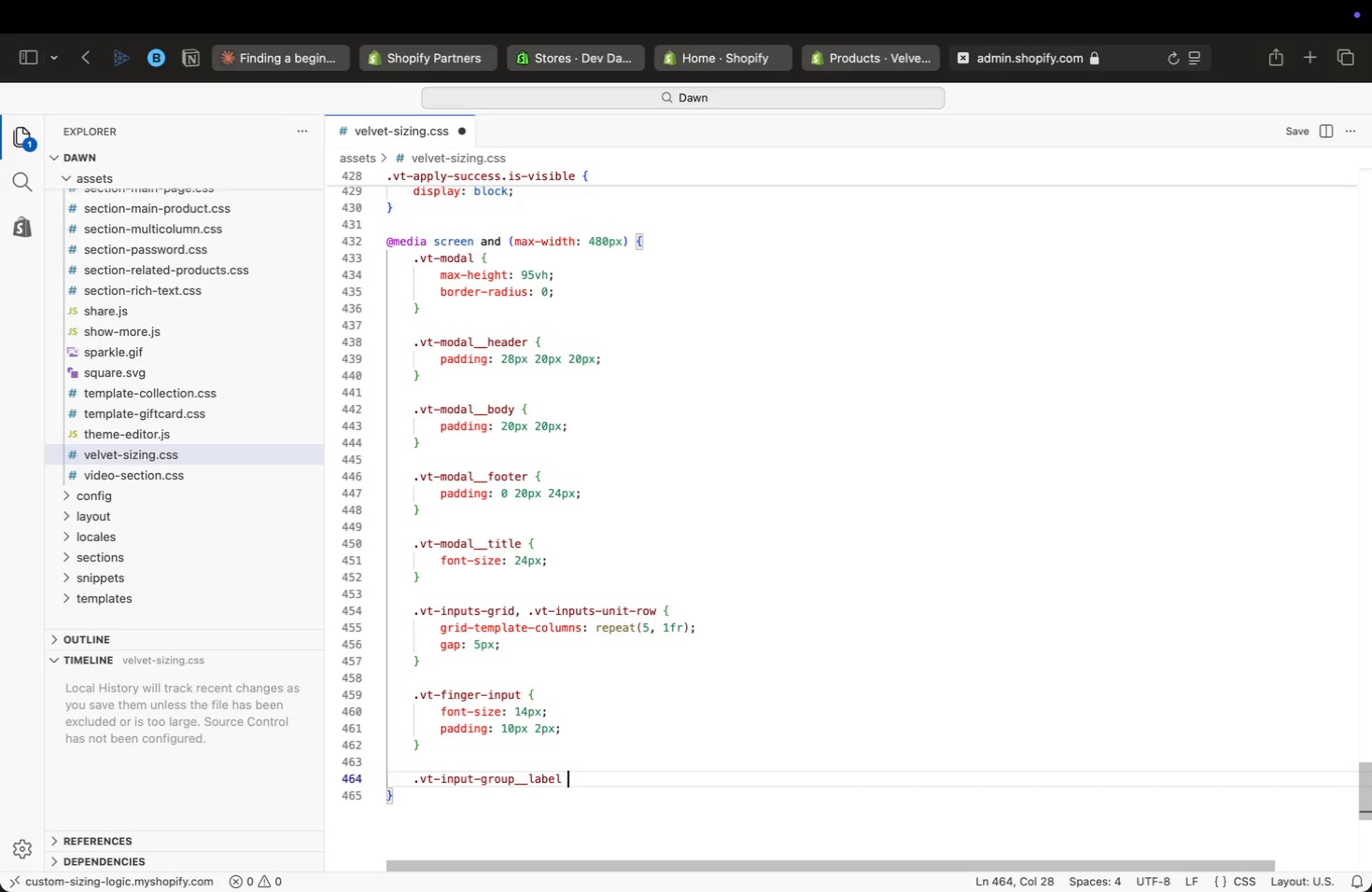 
key(Shift+BracketLeft)
 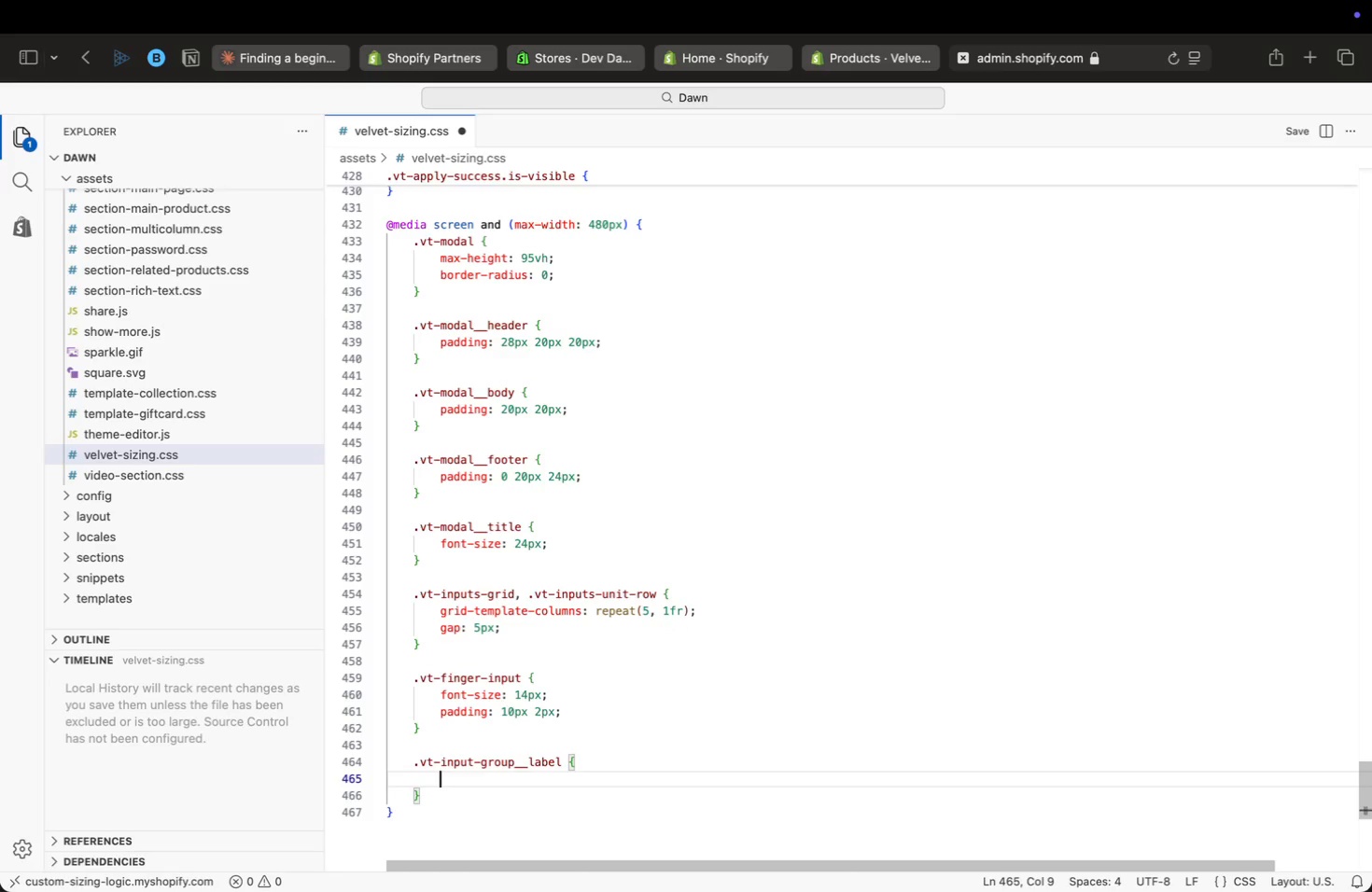 
key(Enter)
 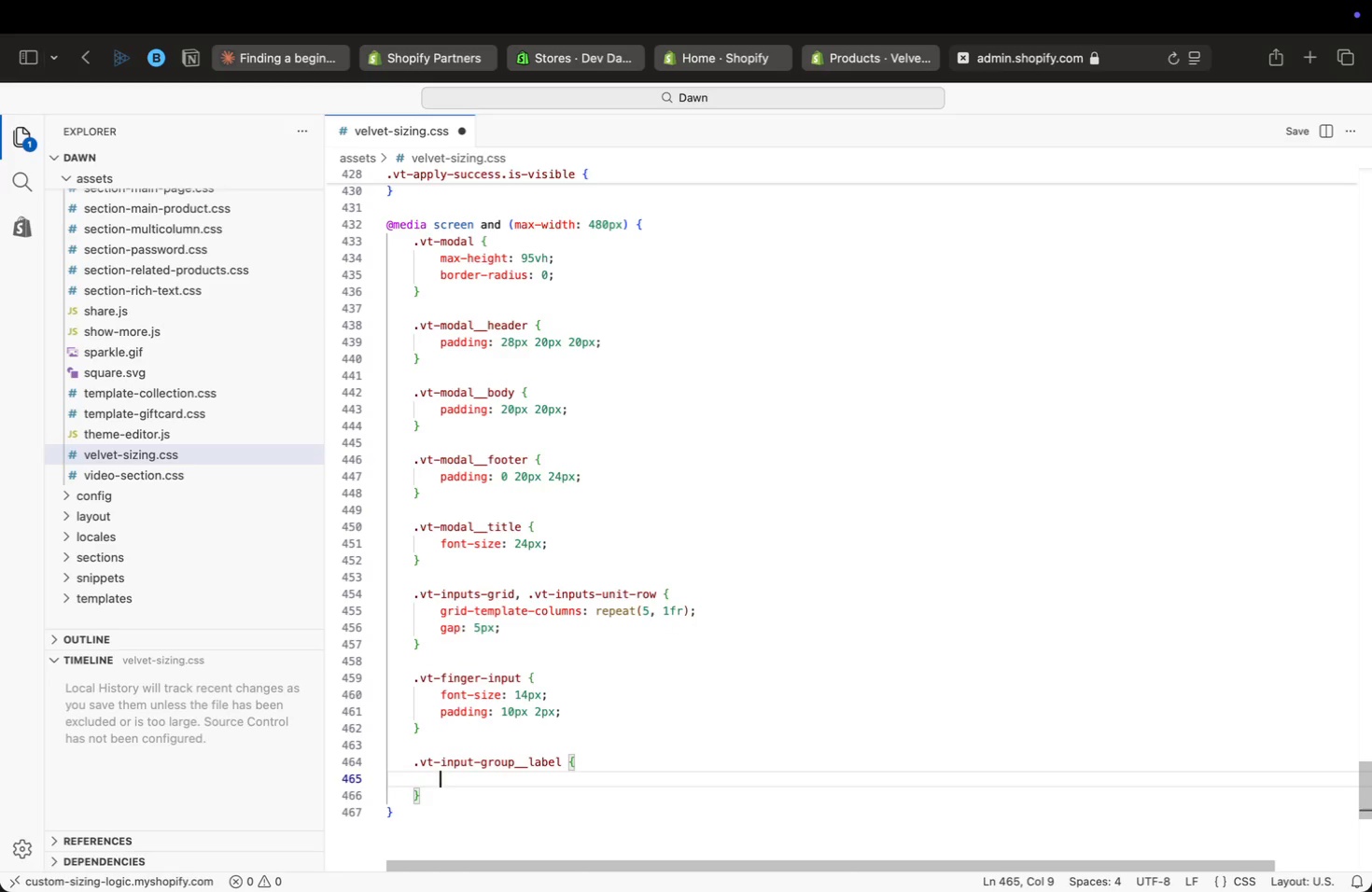 
type(size)
 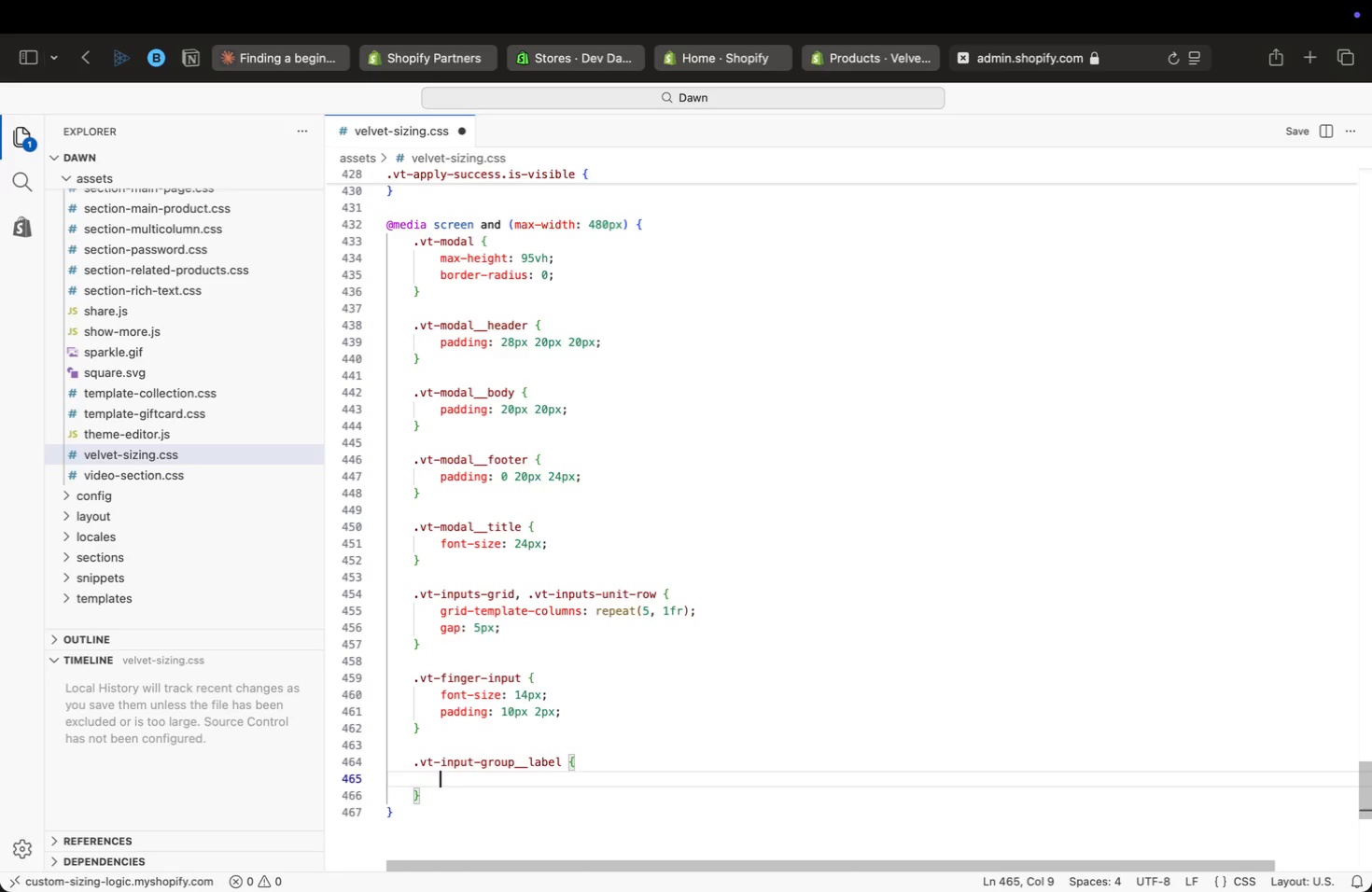 
key(Enter)
 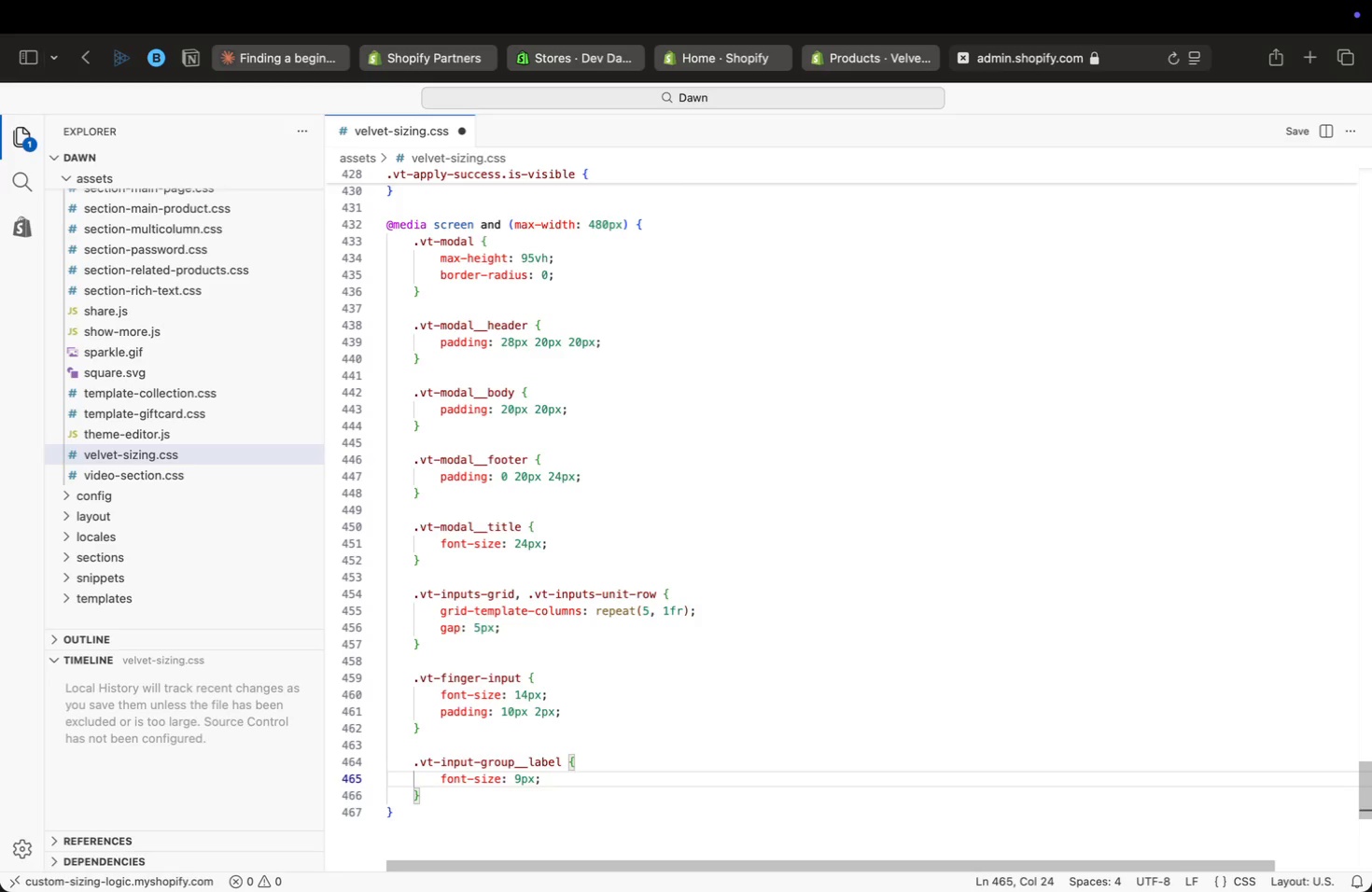 
type(: 9px;)
 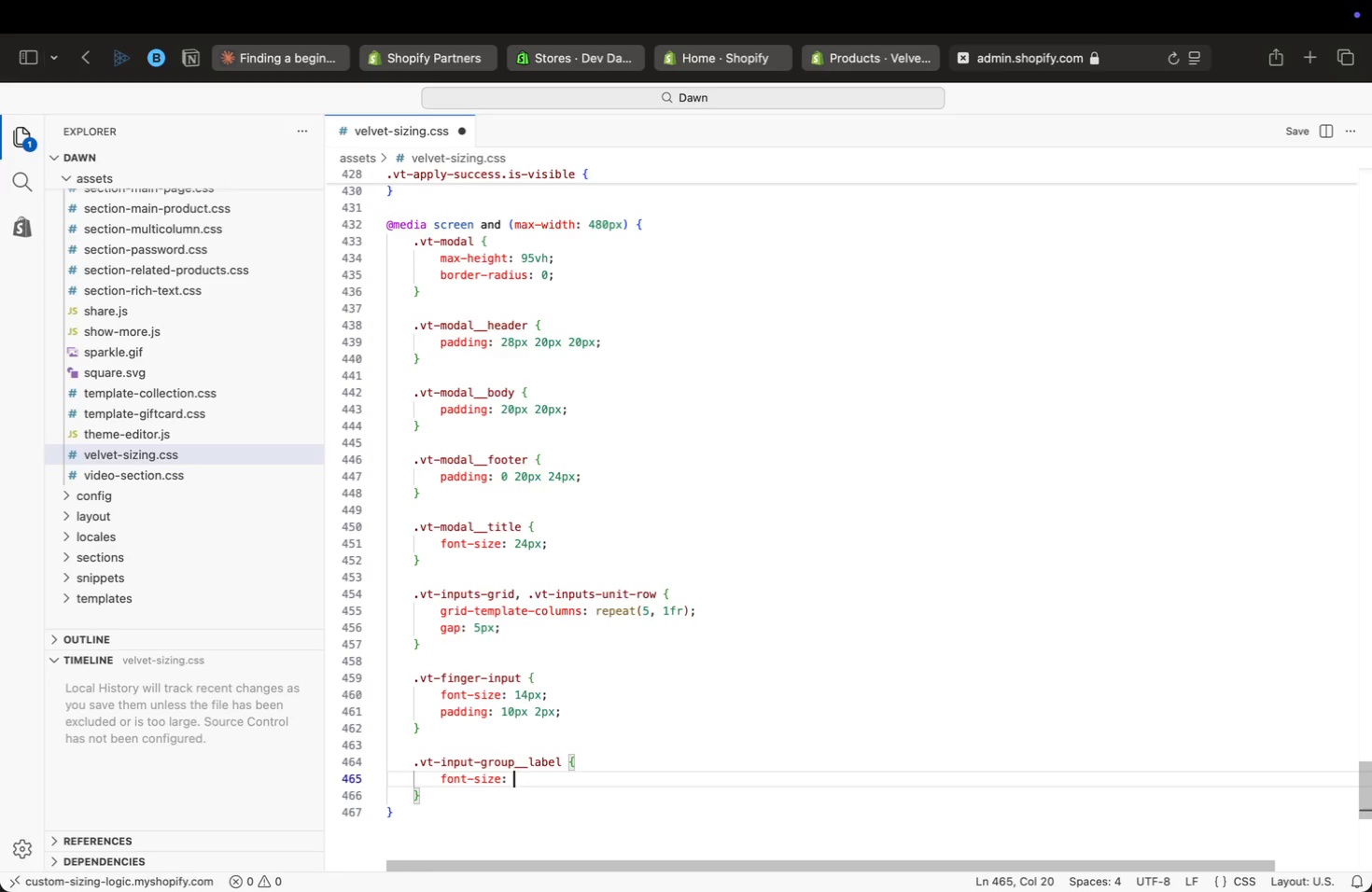 
wait(21.52)
 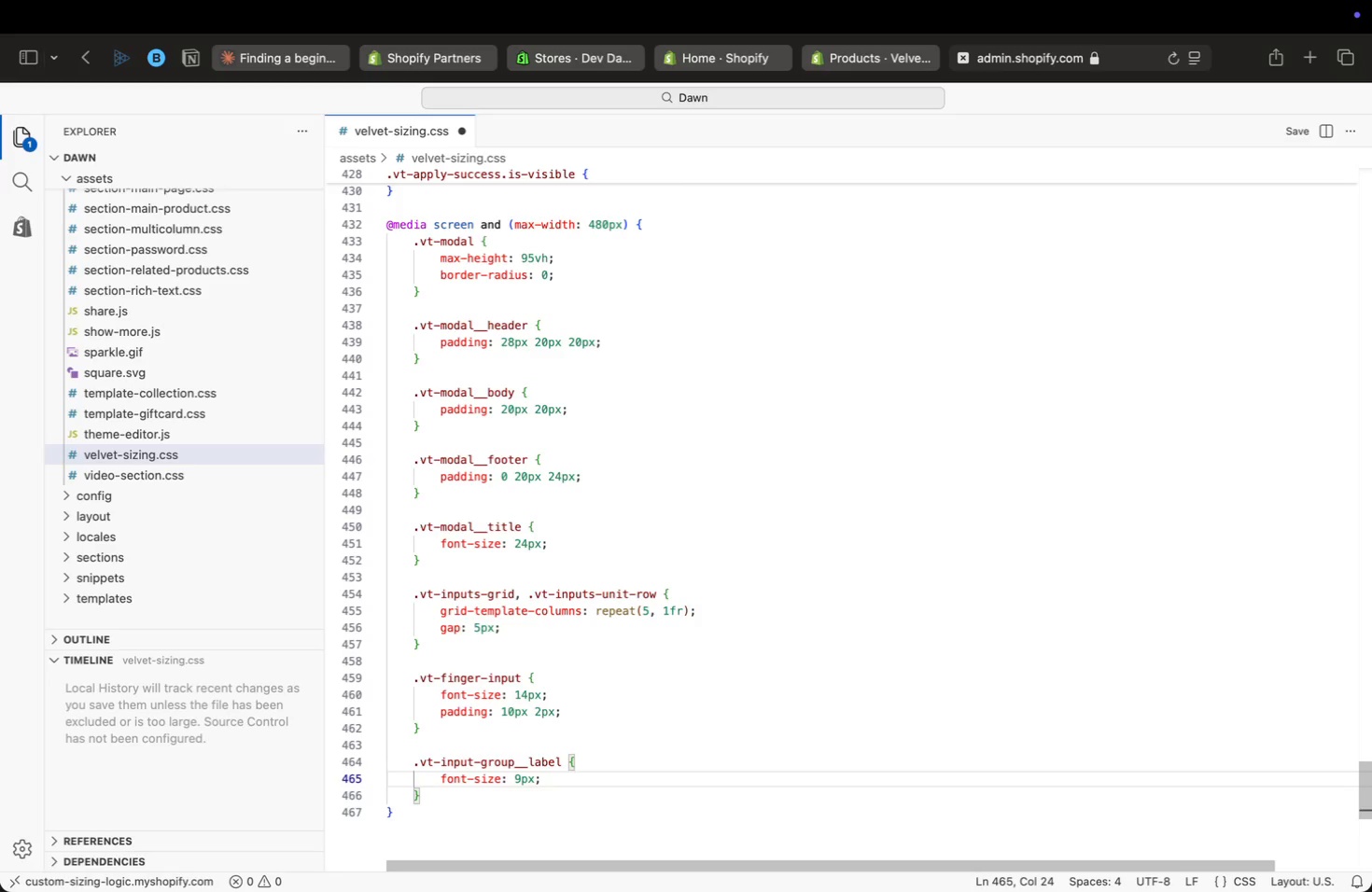 
key(ArrowUp)
 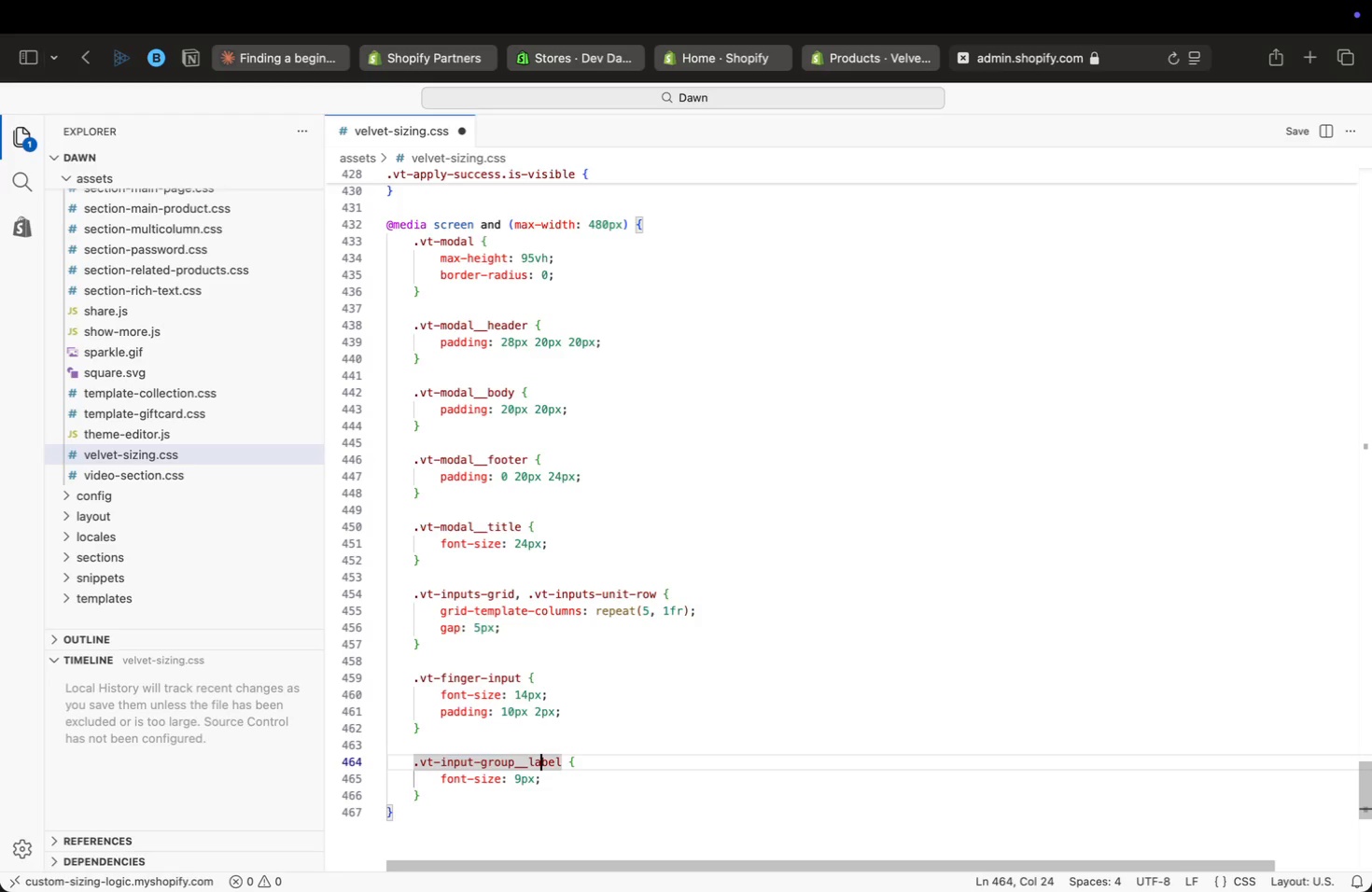 
key(ArrowUp)
 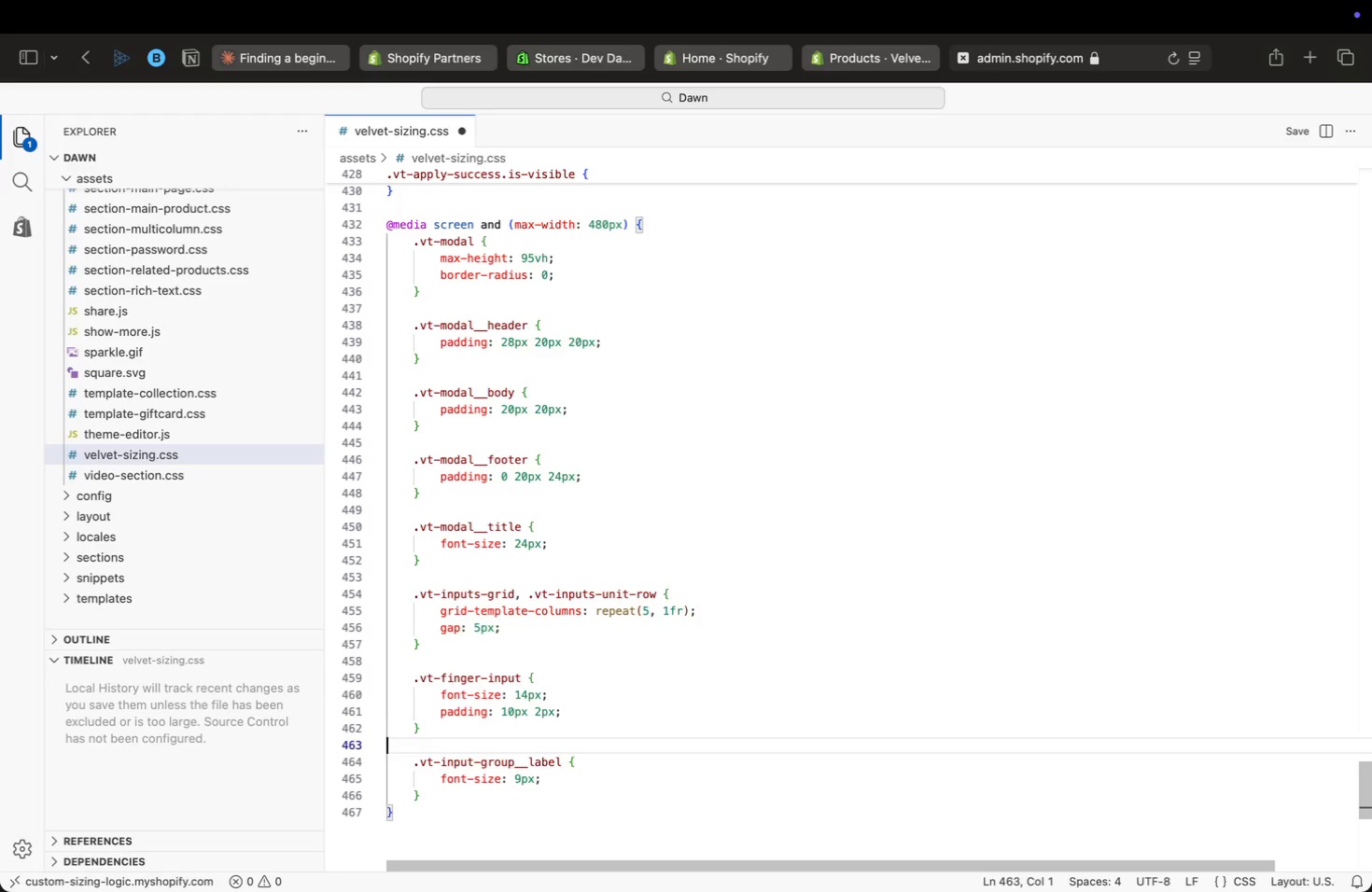 
key(ArrowUp)
 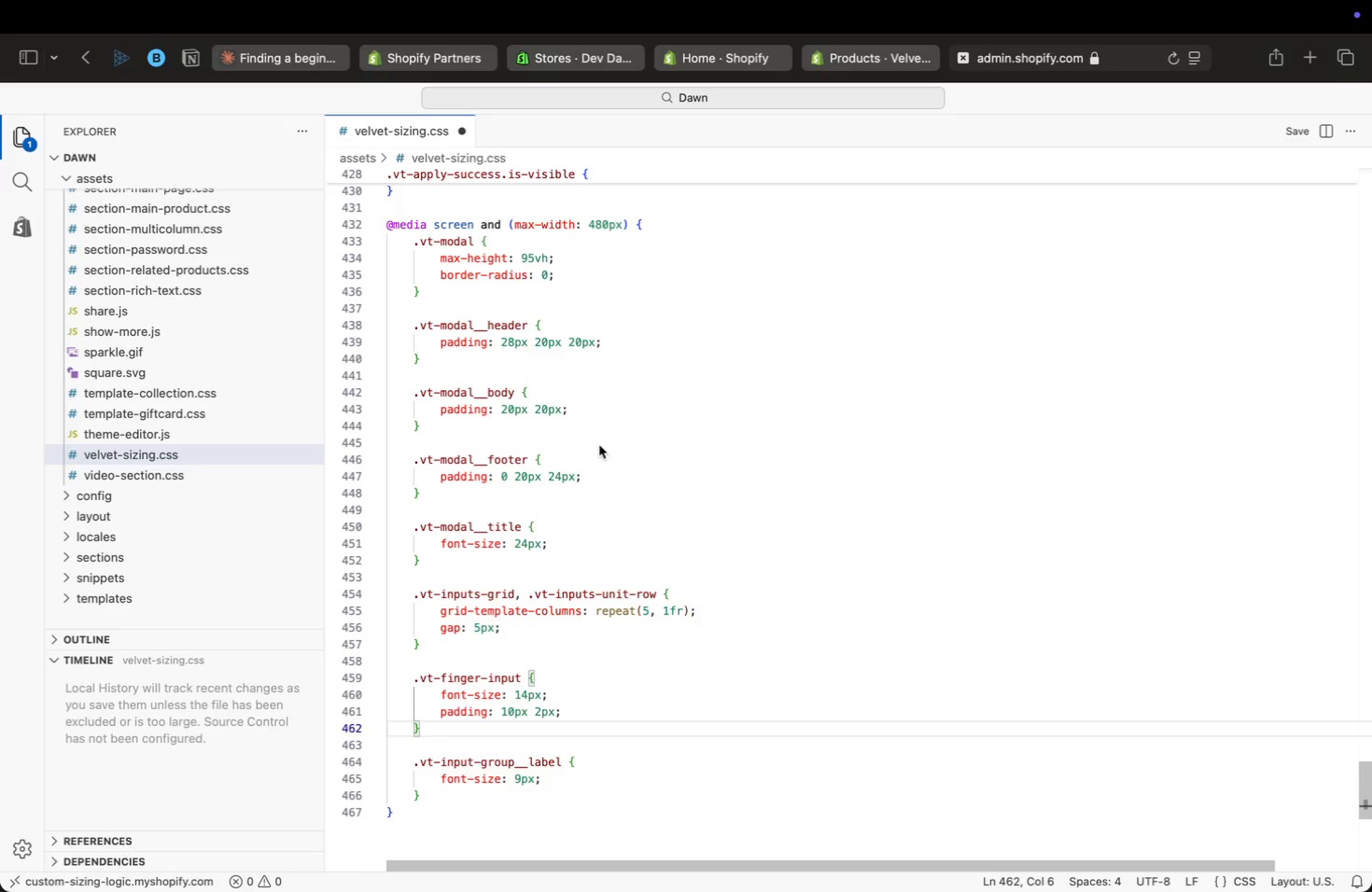 
wait(20.32)
 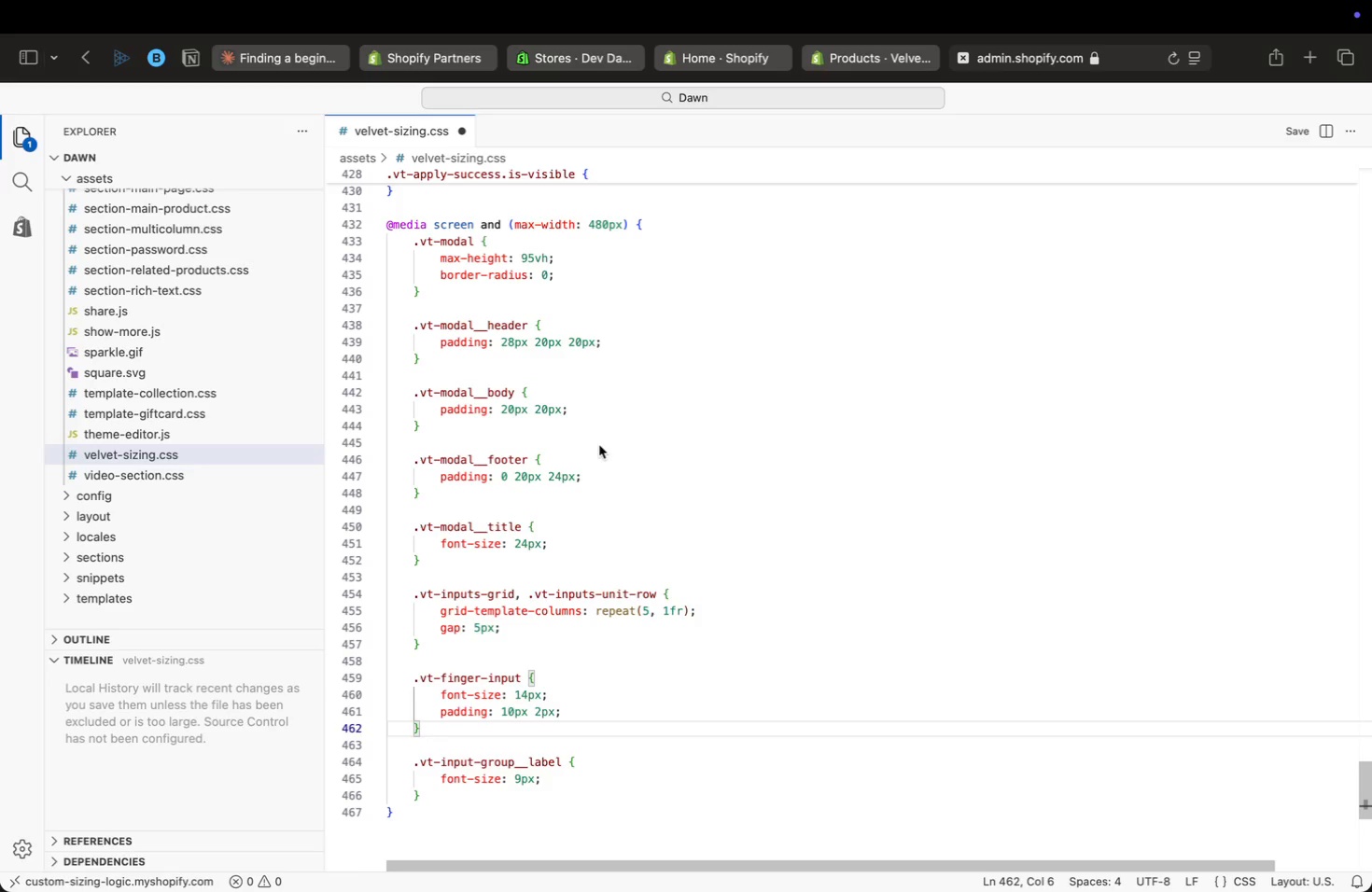 
left_click([1296, 134])
 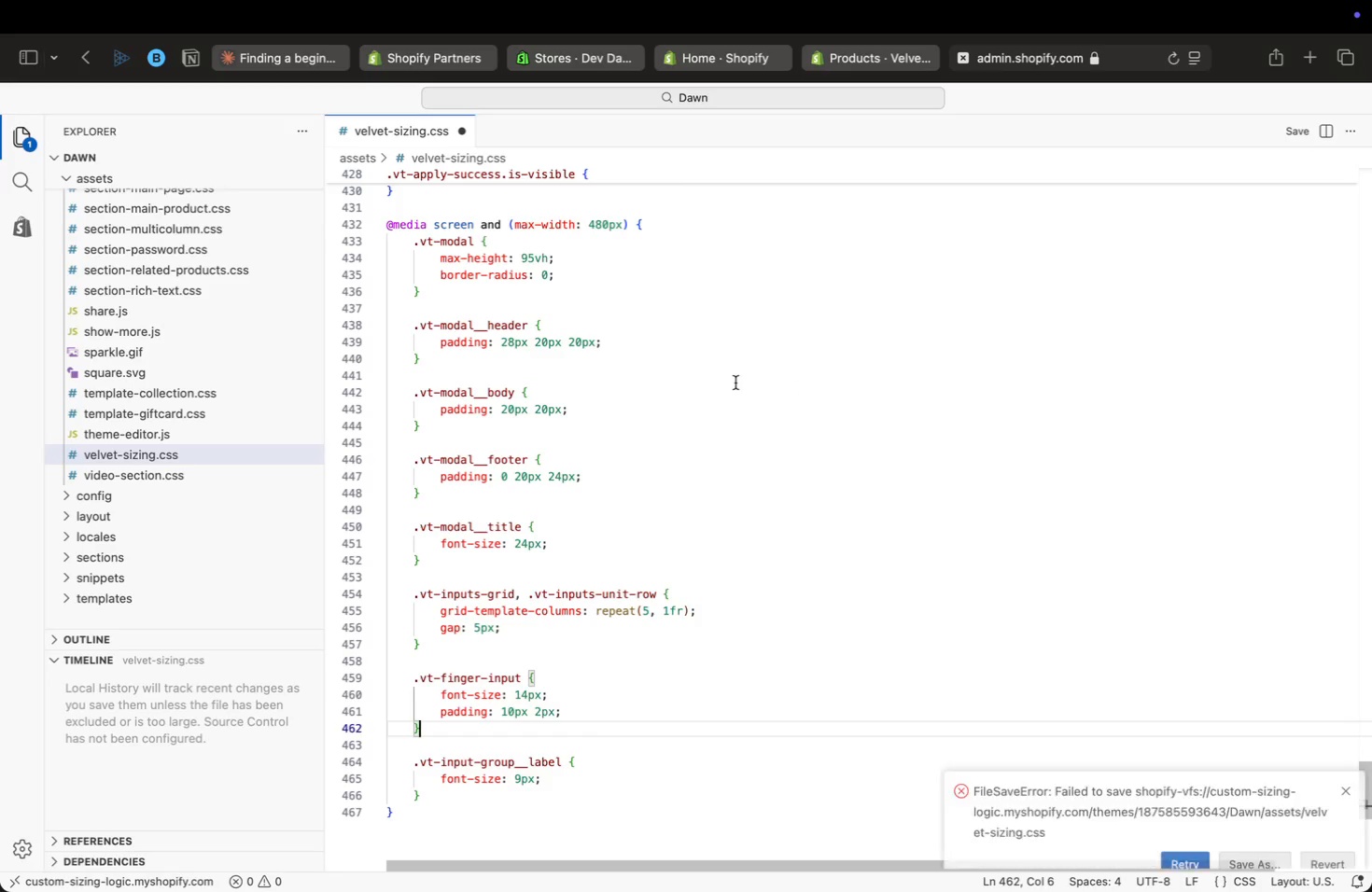 
left_click([735, 383])
 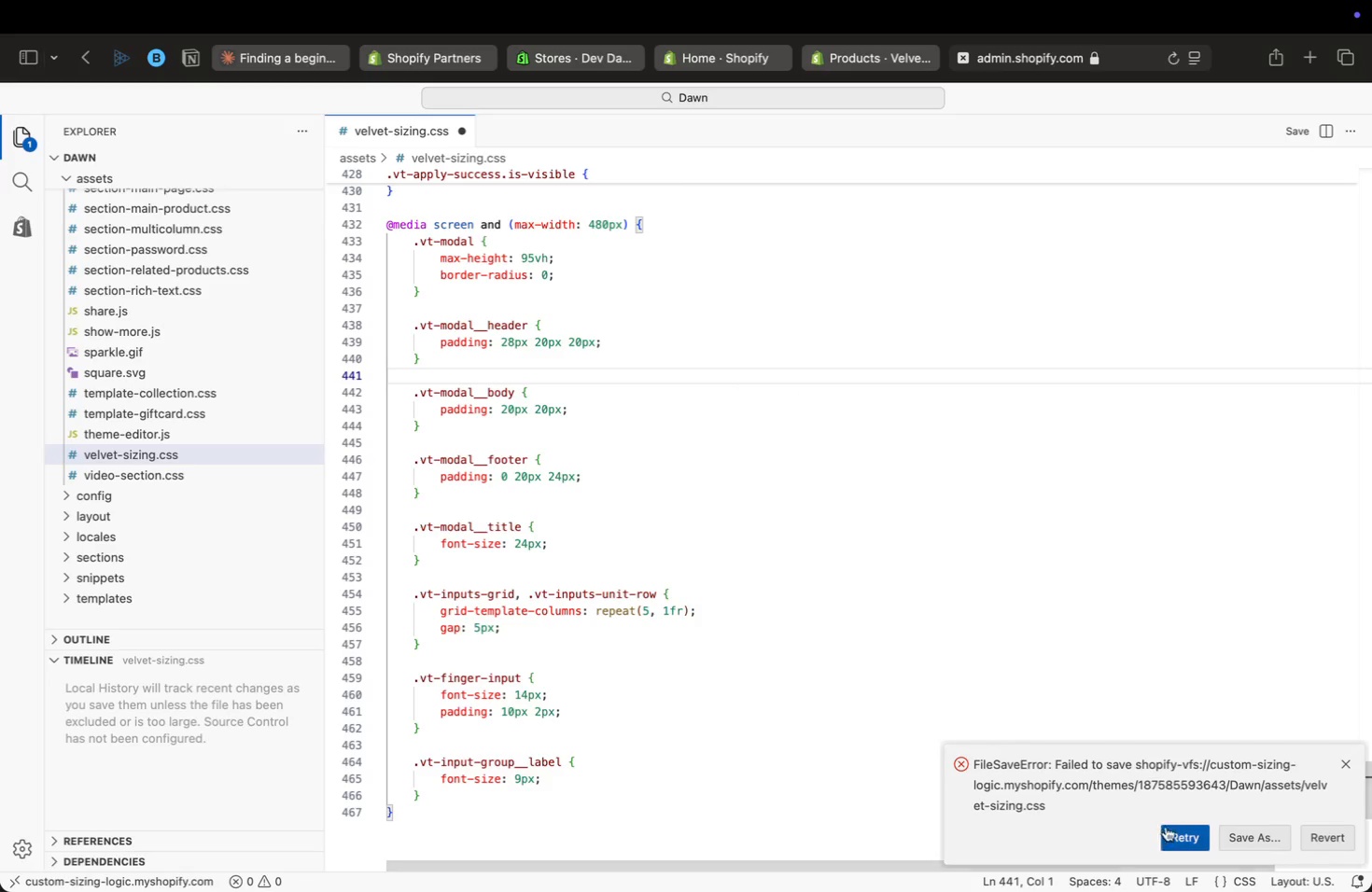 
left_click([1191, 835])
 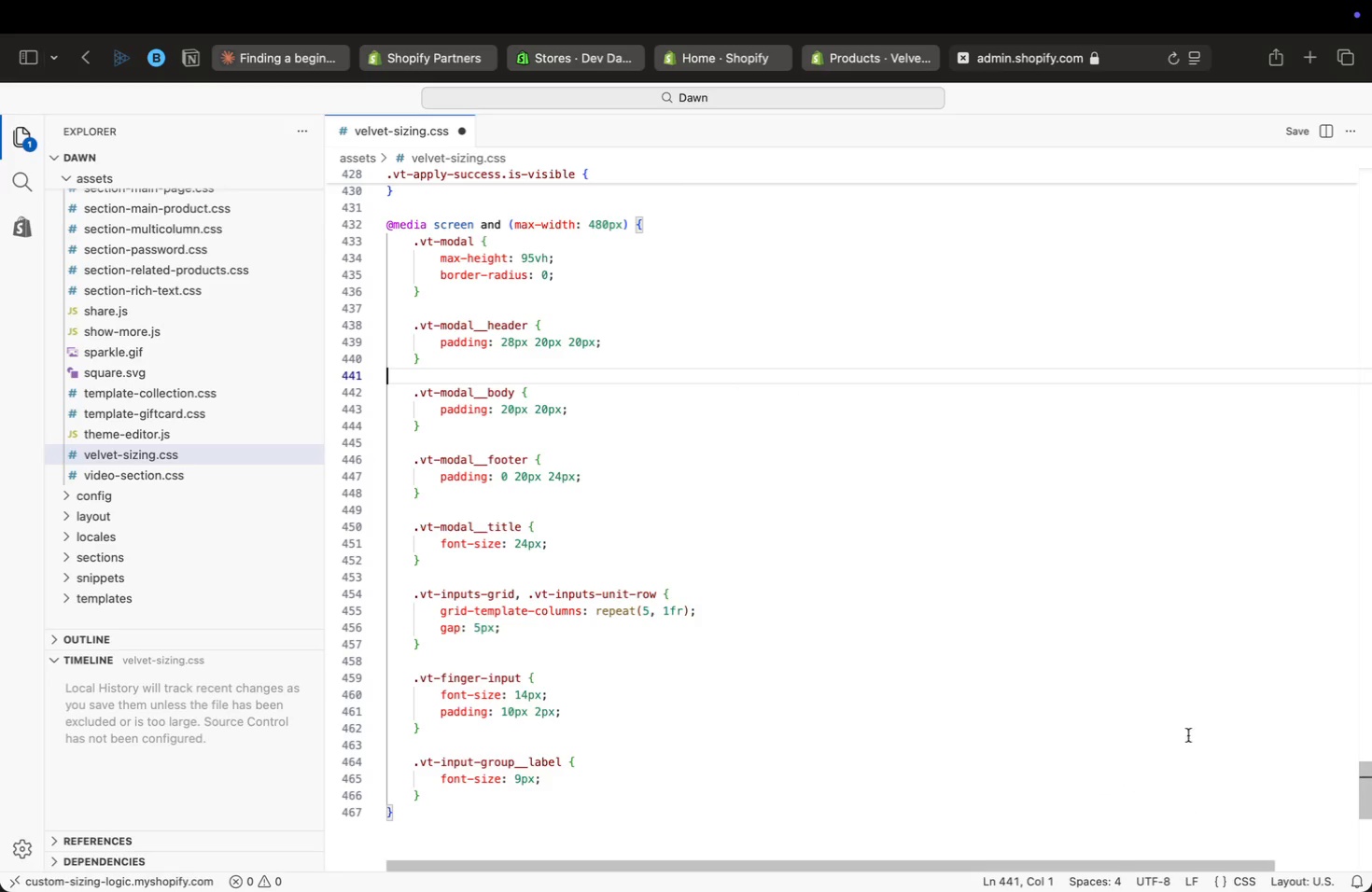 
left_click([1176, 830])
 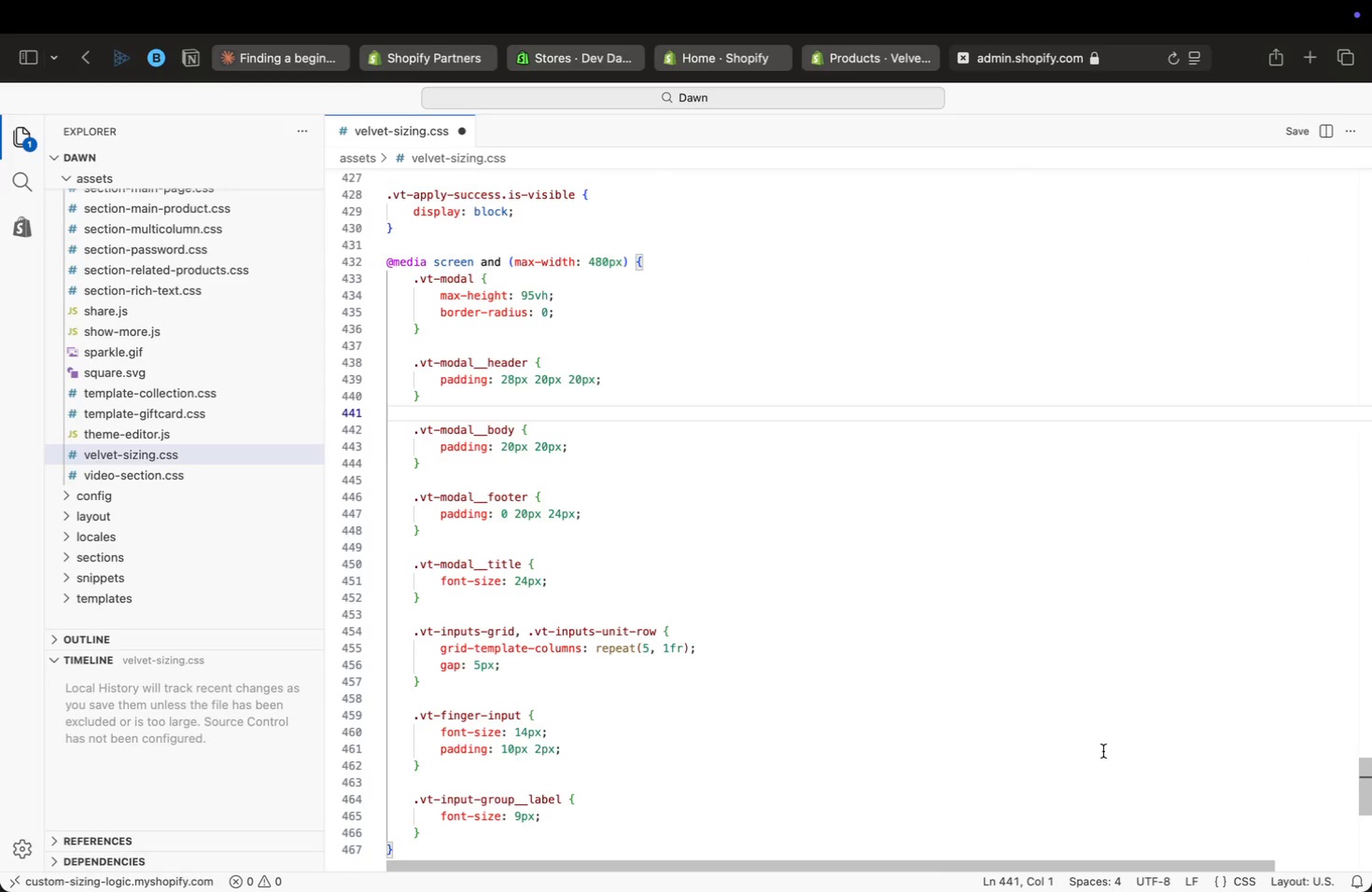 
scroll: coordinate [1130, 768], scroll_direction: up, amount: 5.0
 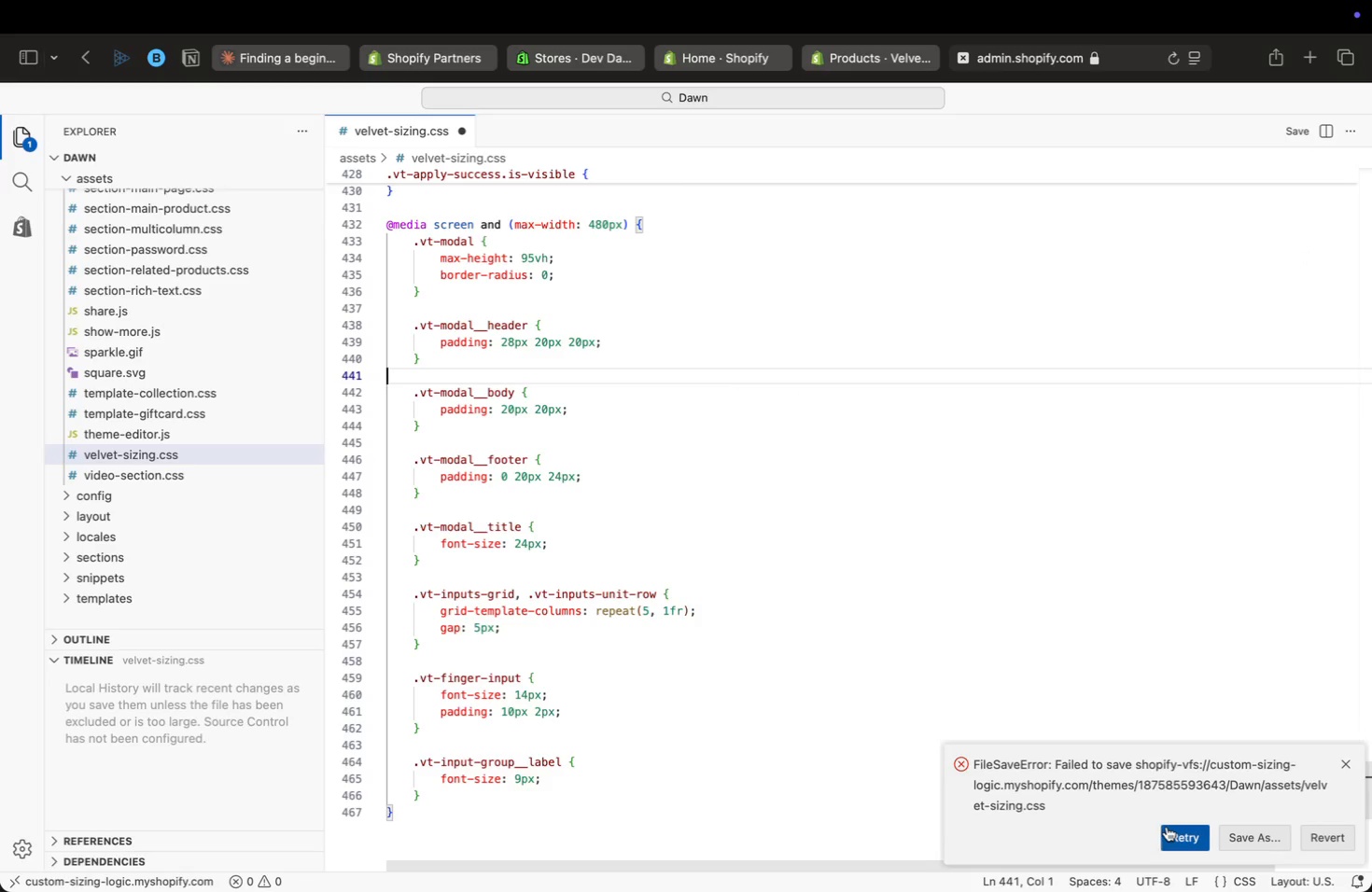 
left_click([1174, 839])
 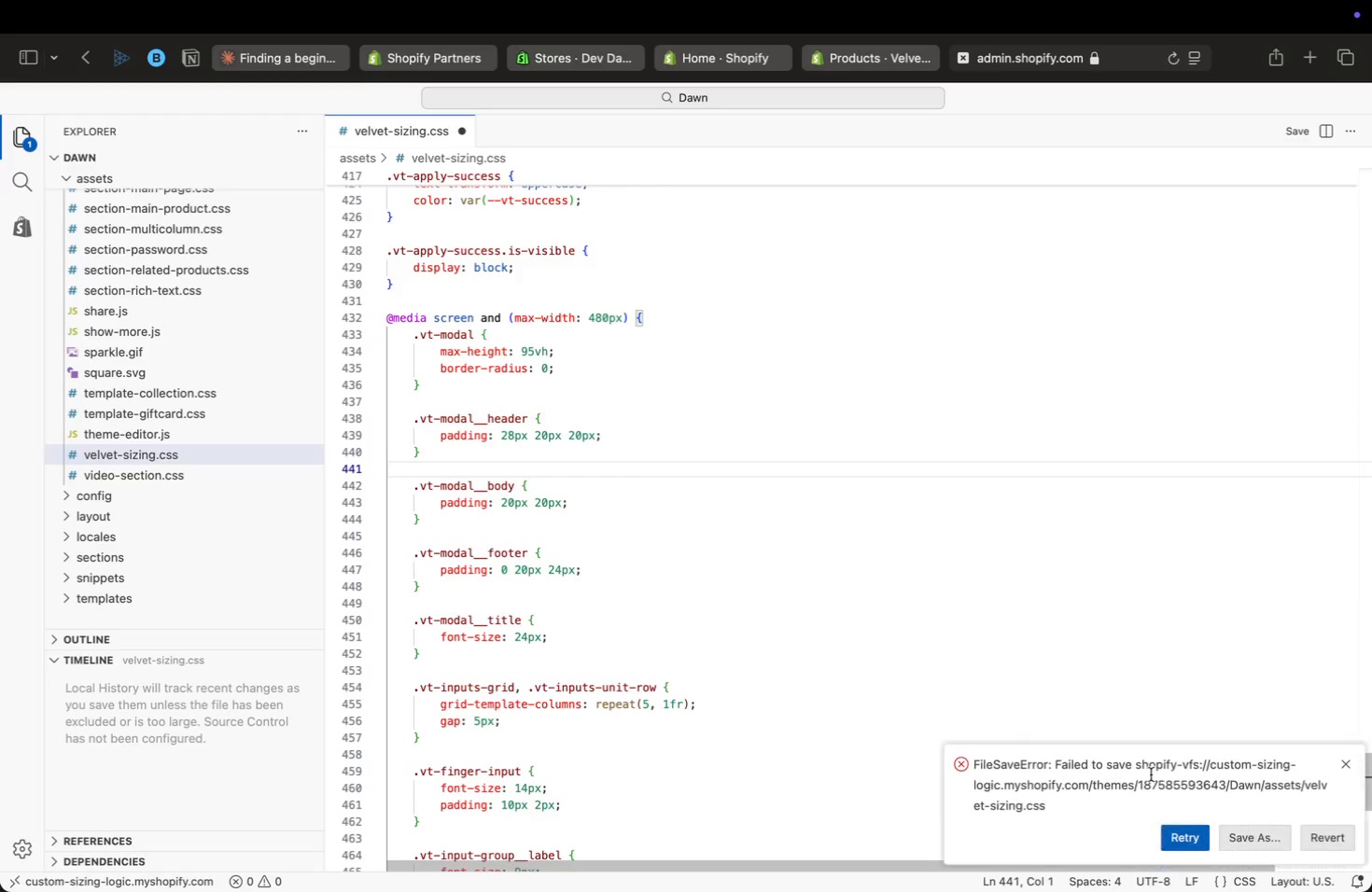 
scroll: coordinate [1135, 767], scroll_direction: up, amount: 5.0
 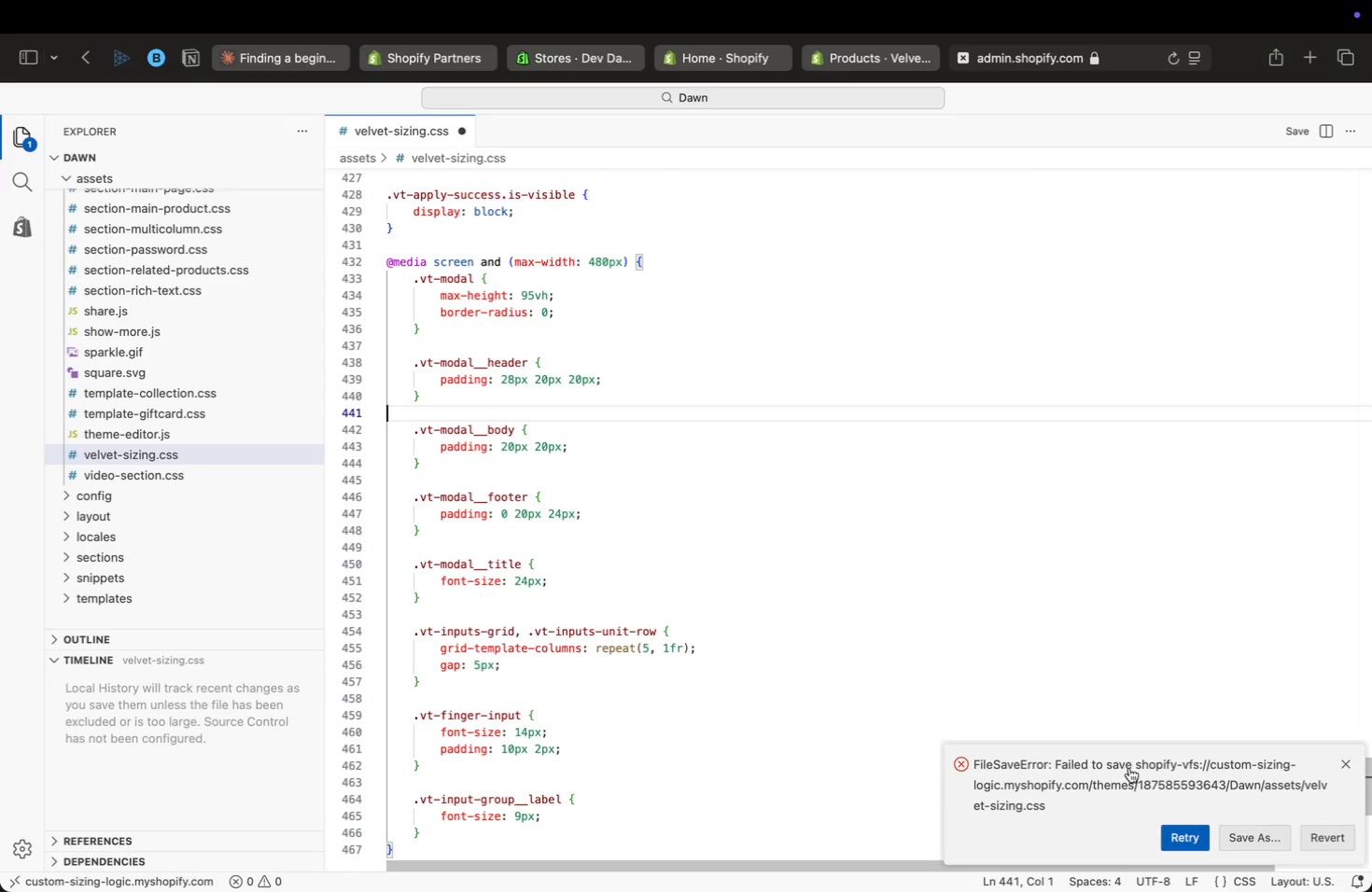 
scroll: coordinate [1151, 774], scroll_direction: down, amount: 10.0
 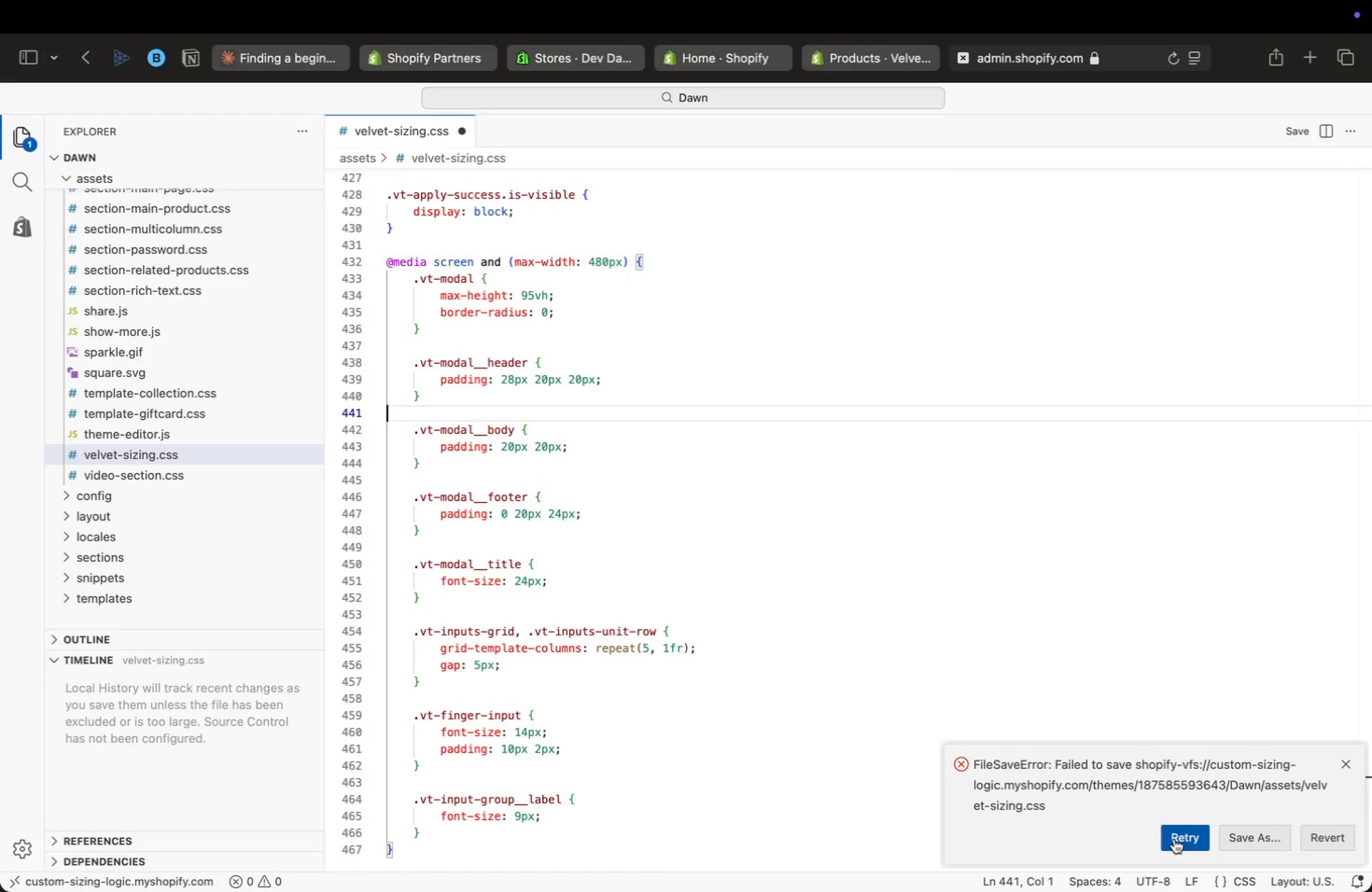 
left_click([1189, 834])
 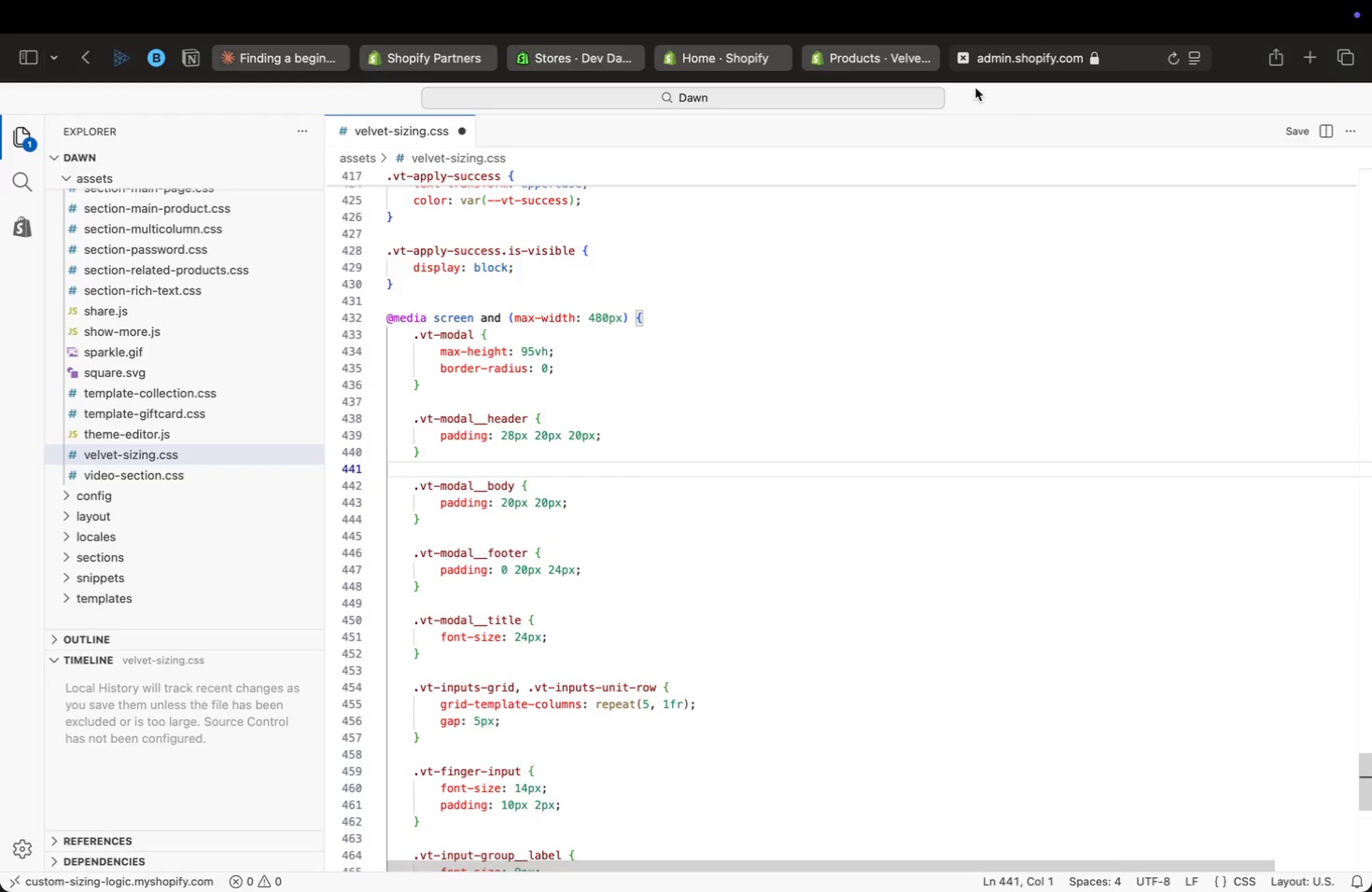 
left_click([1169, 61])
 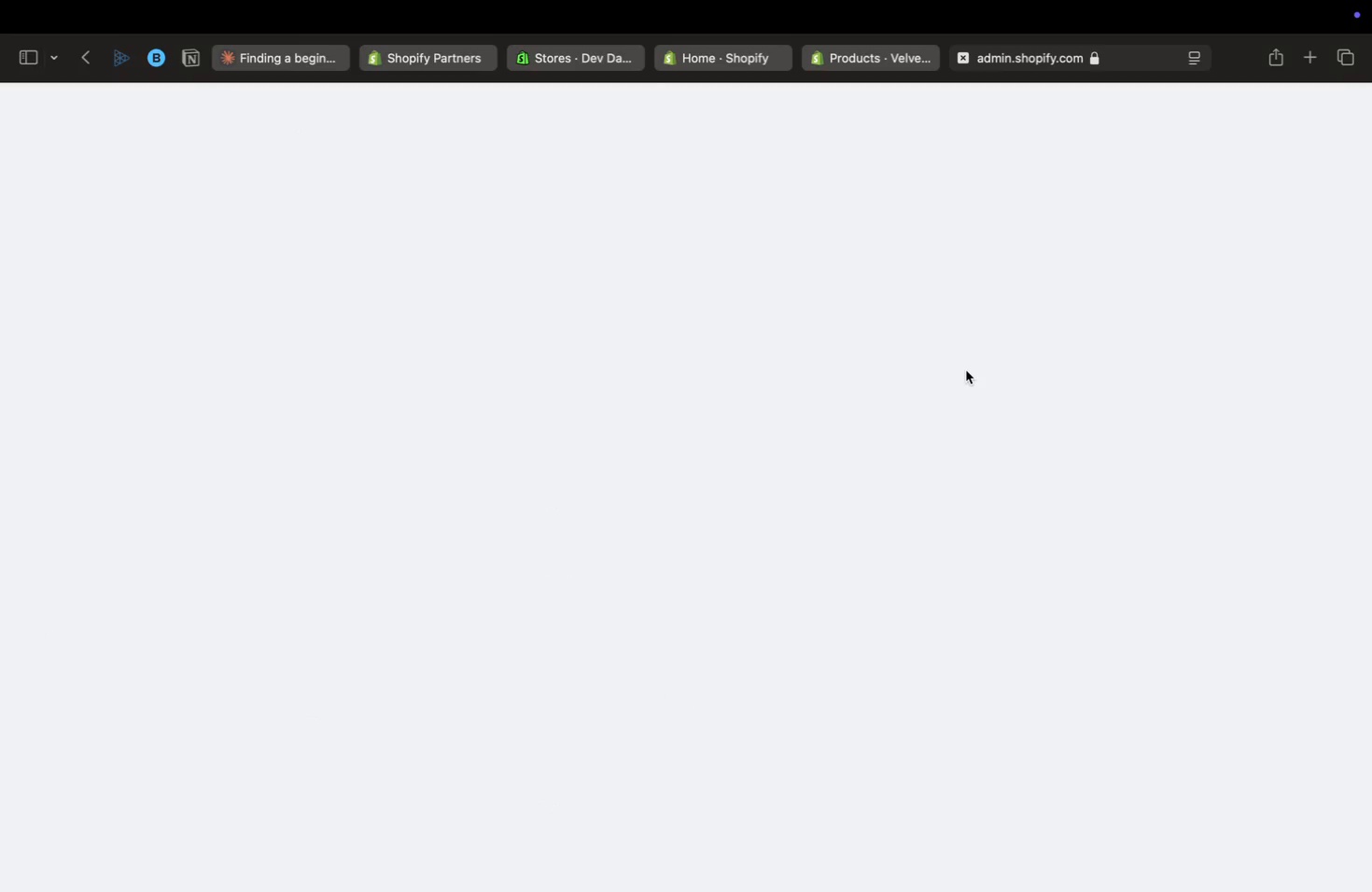 
scroll: coordinate [966, 369], scroll_direction: up, amount: 8.0
 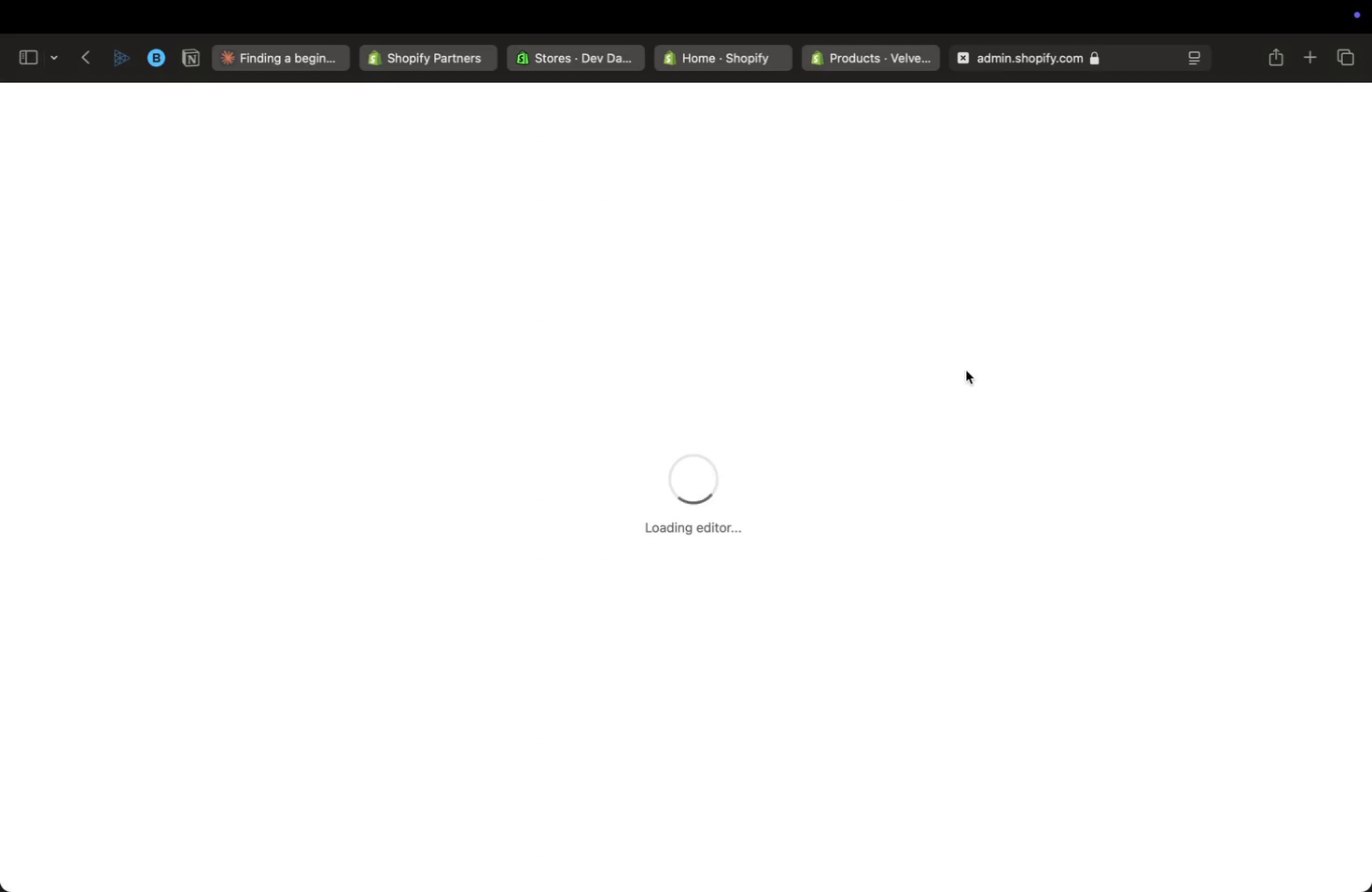 
left_click([165, 176])
 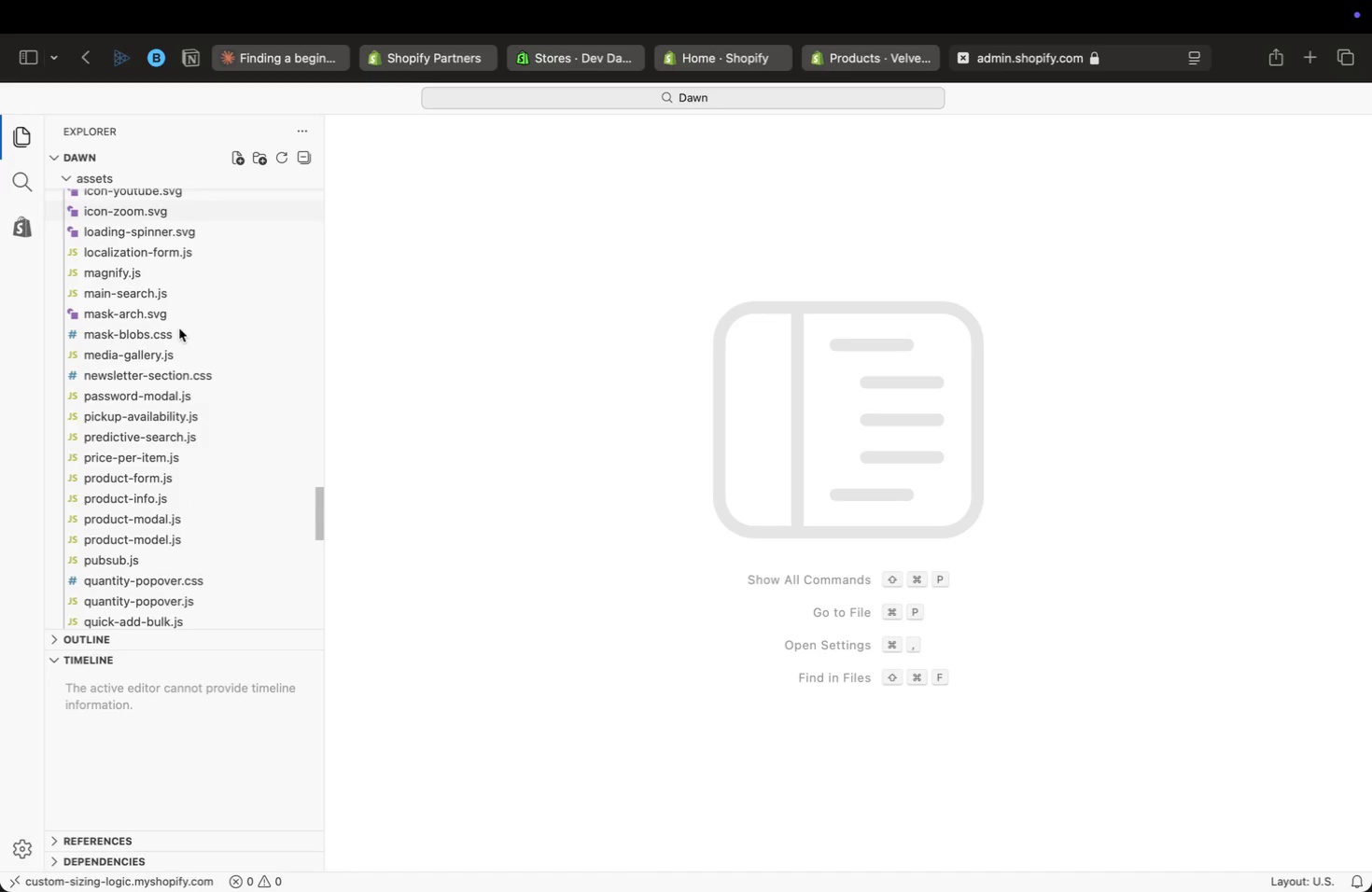 
scroll: coordinate [179, 328], scroll_direction: down, amount: 6.0
 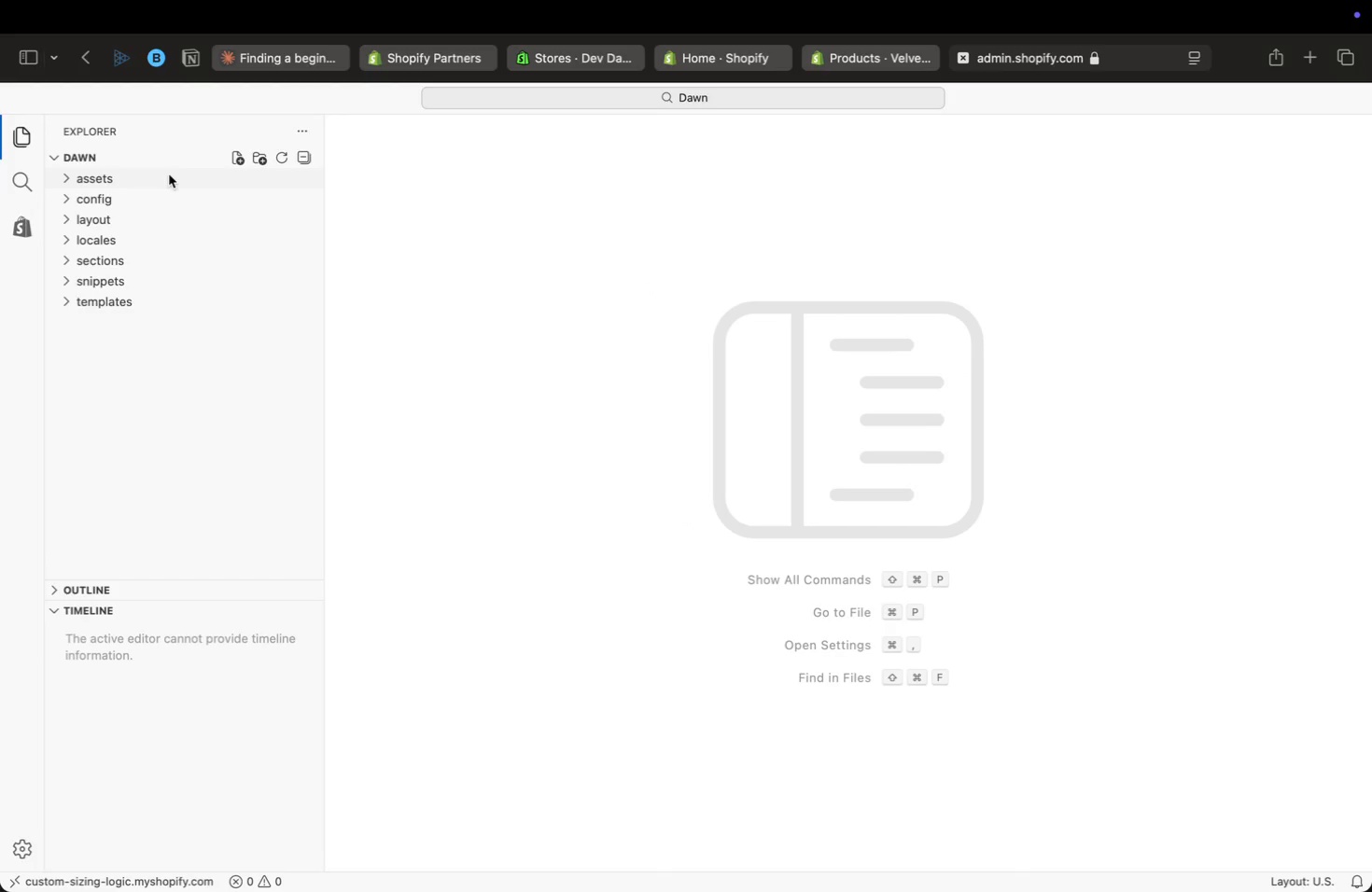 
left_click([230, 154])
 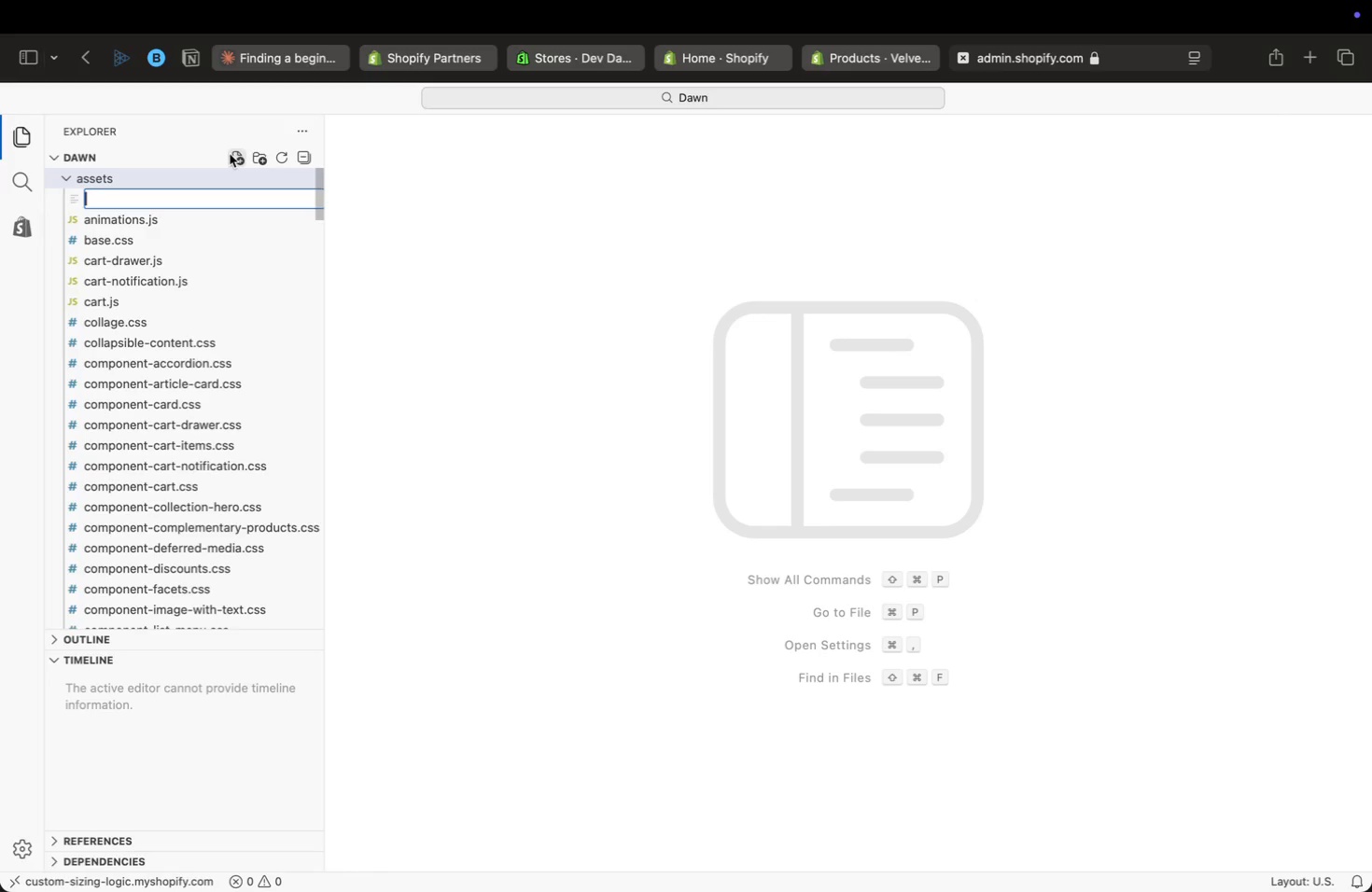 
type(vl)
key(Backspace)
type(elvet-sizing.s)
key(Backspace)
type(js)
 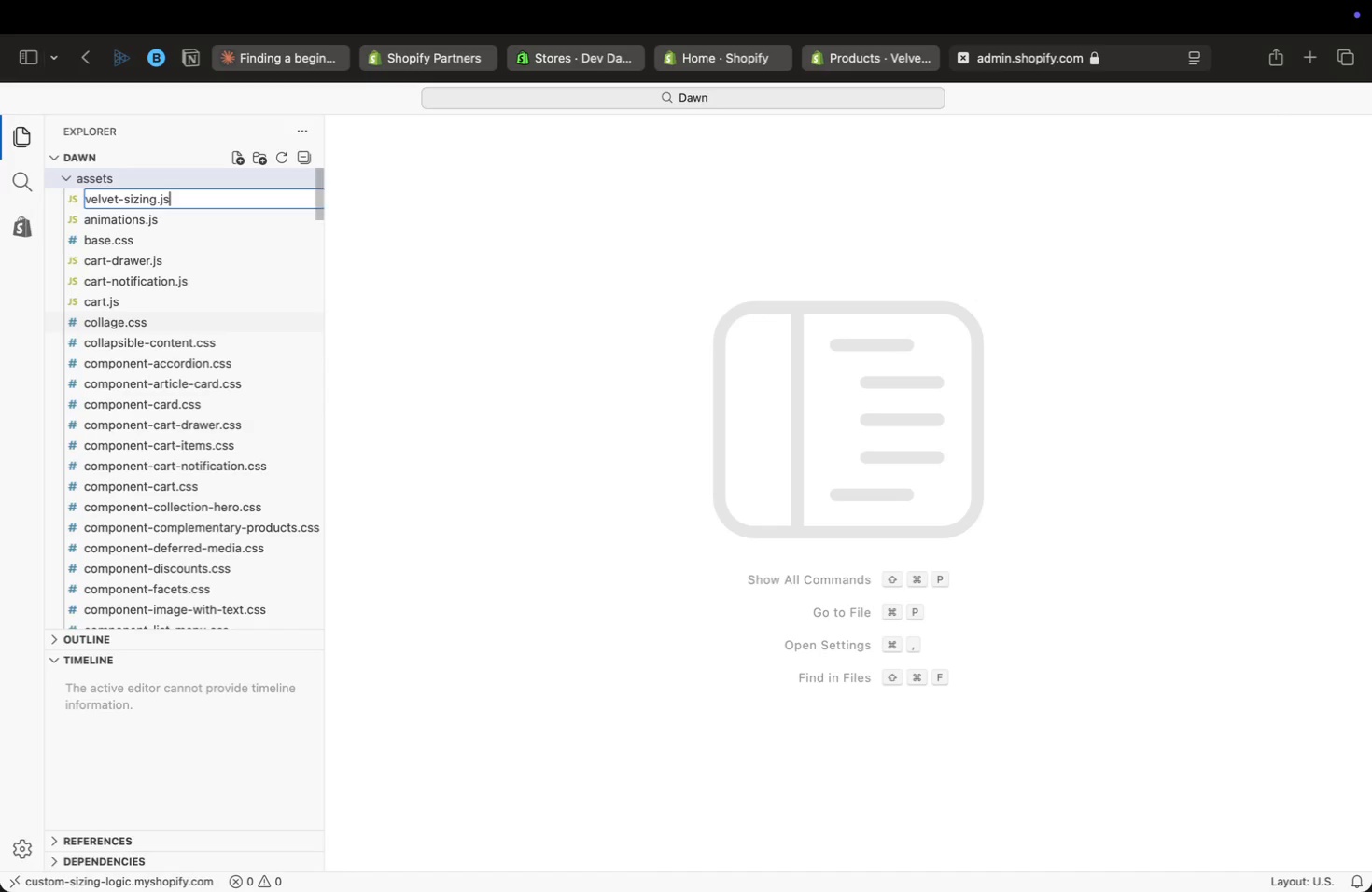 
key(Enter)
 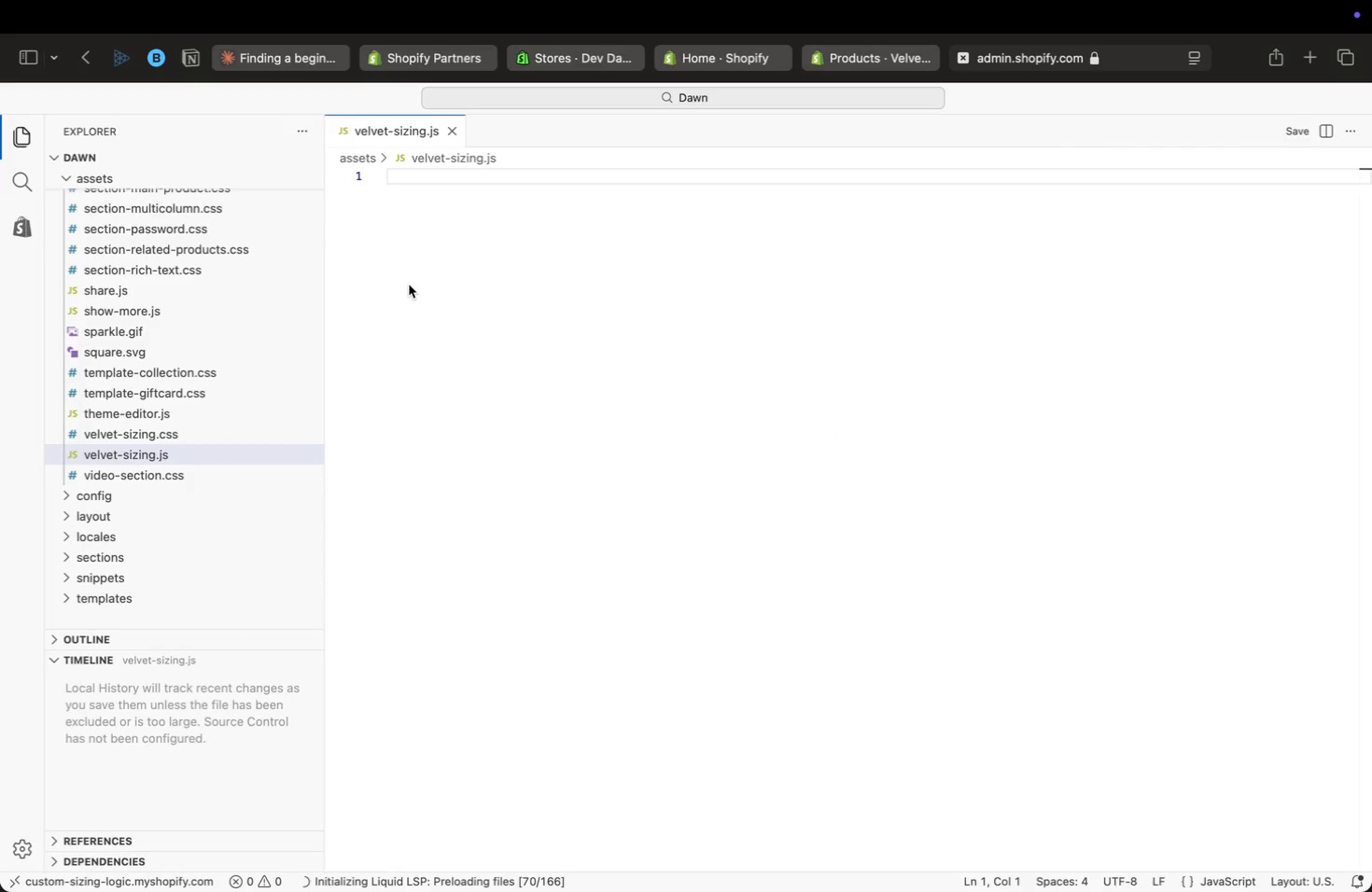 
wait(5.54)
 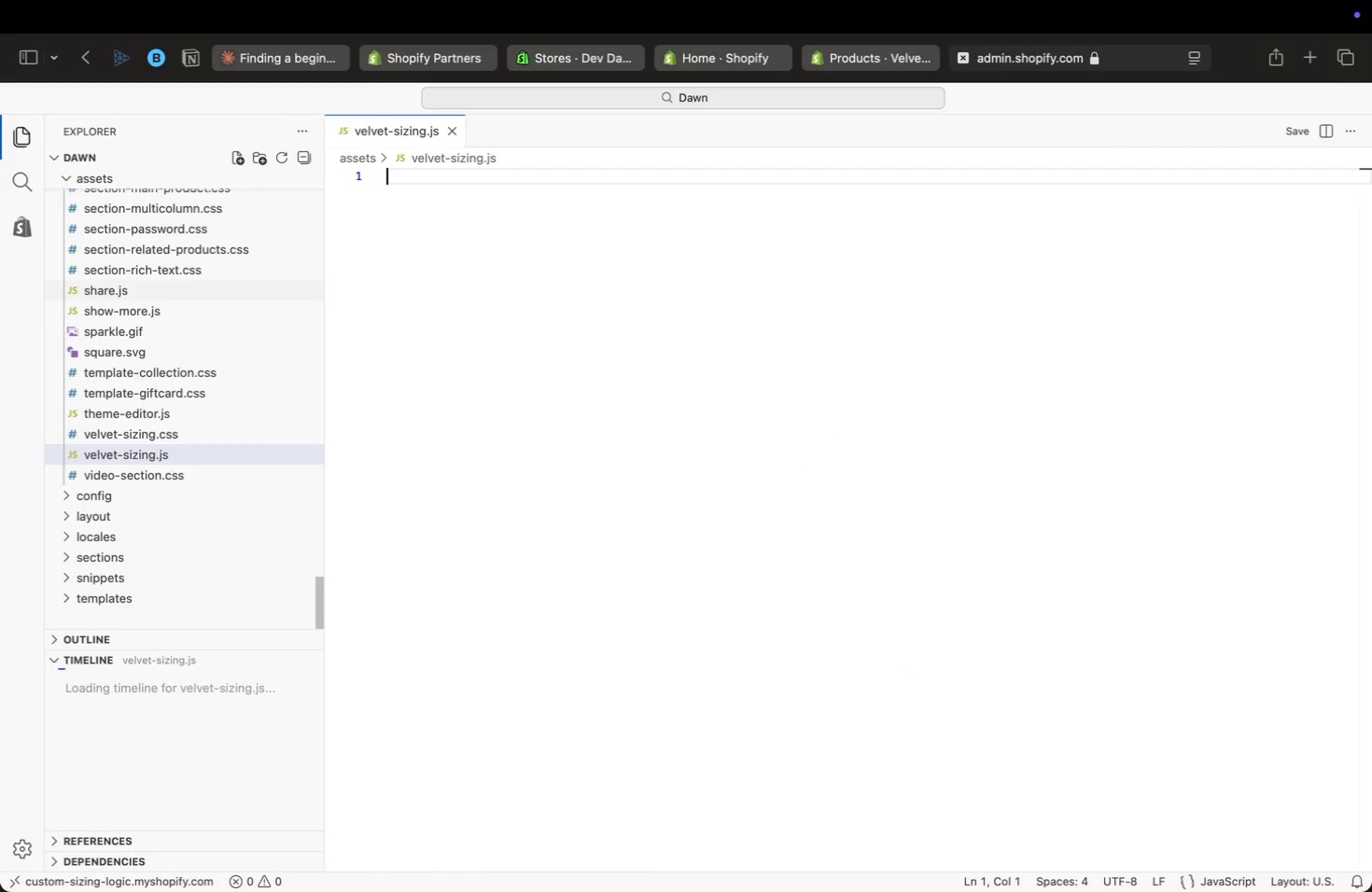 
left_click([460, 289])
 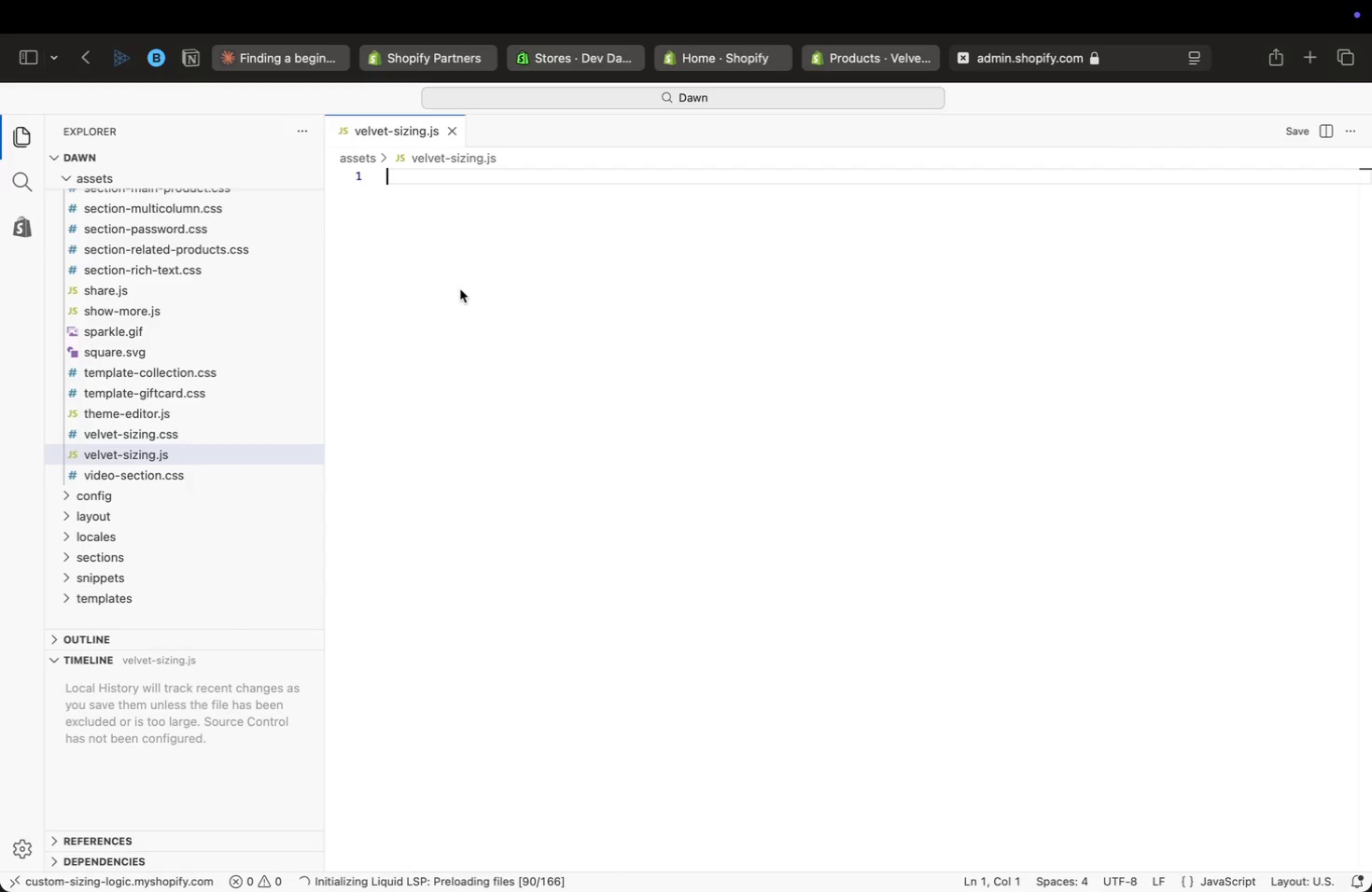 
type((funcrion )
key(Backspace)
key(Backspace)
key(Backspace)
key(Backspace)
key(Backspace)
type(tion ()
 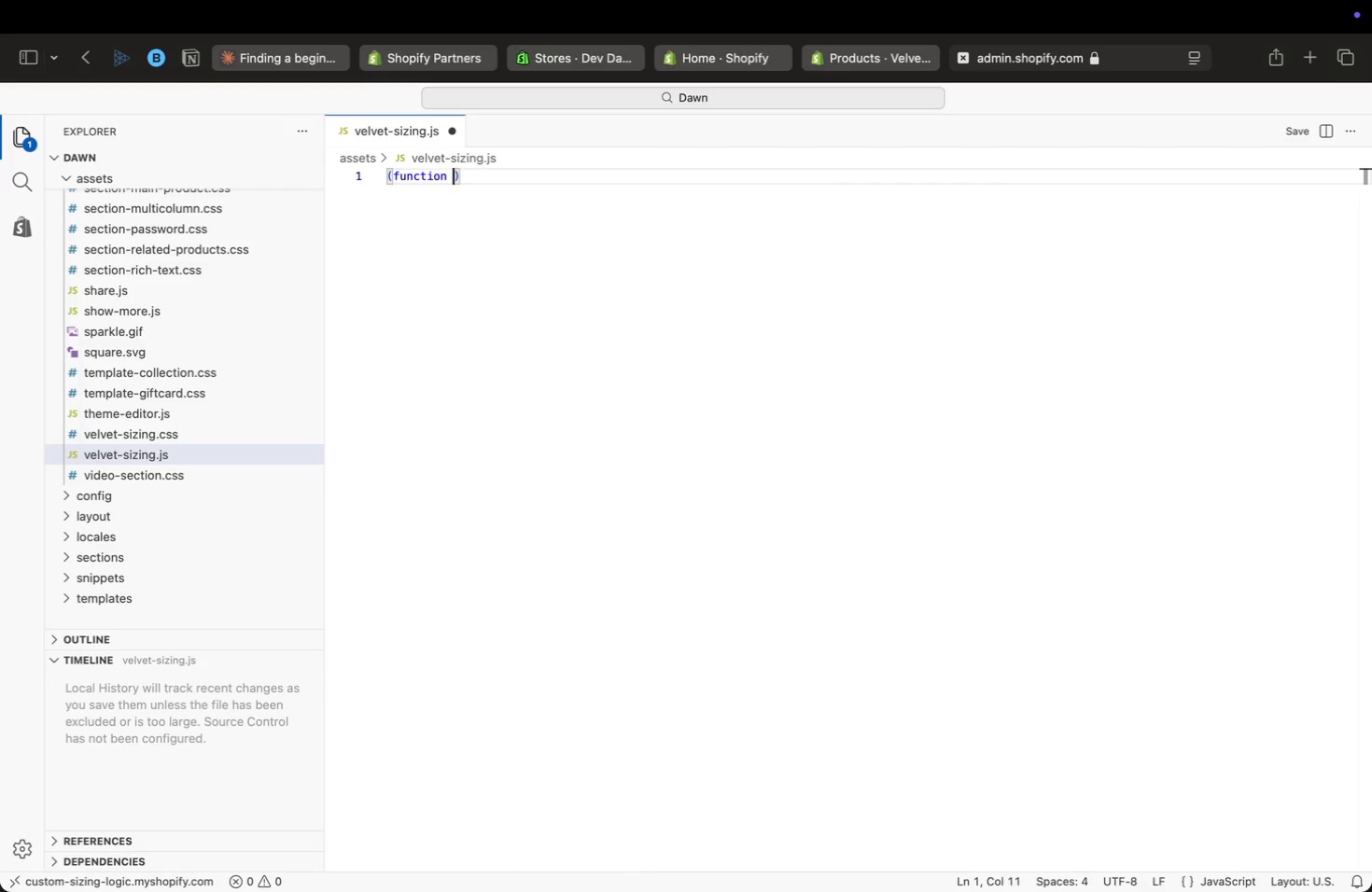 
 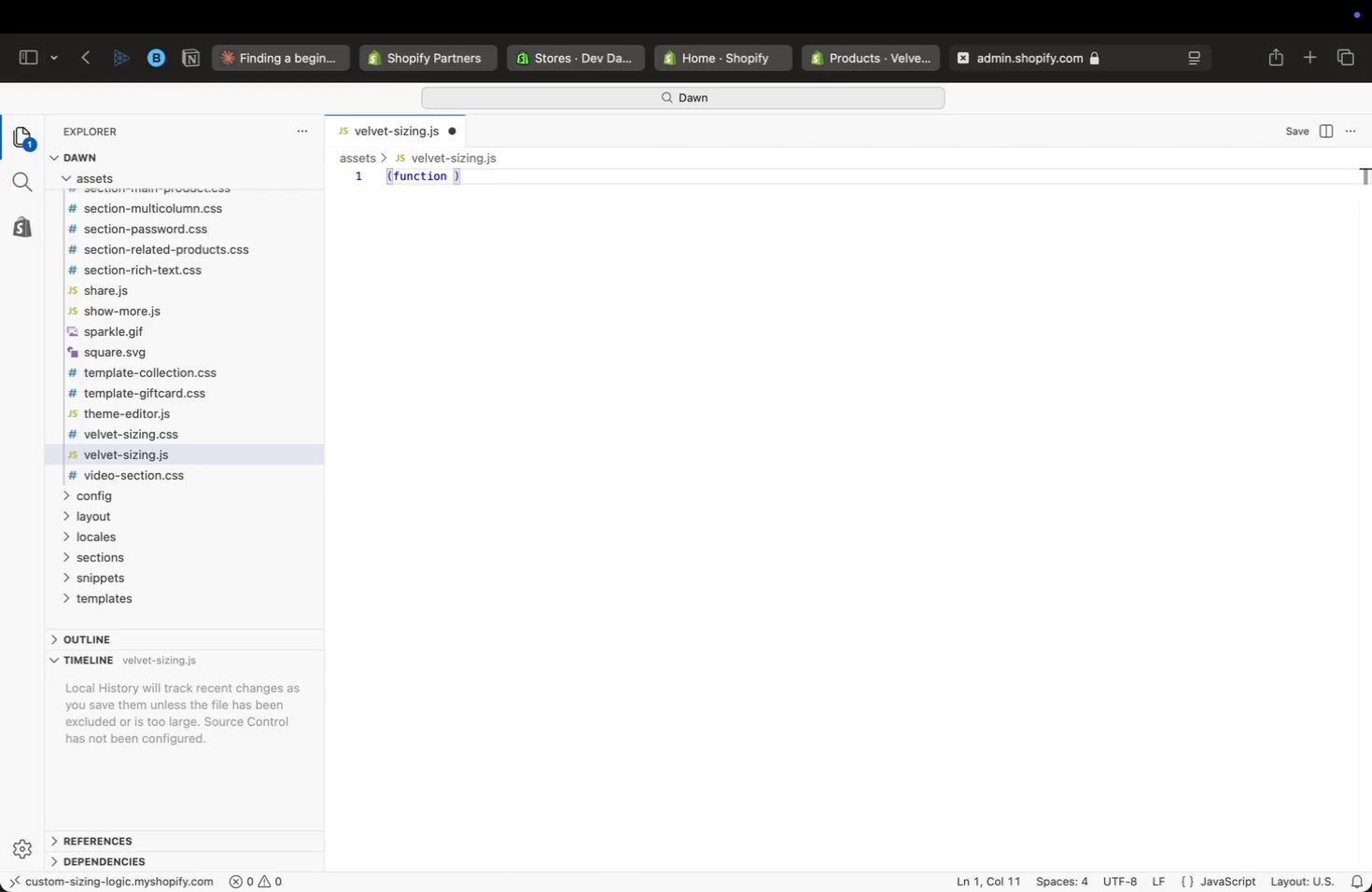 
key(ArrowRight)
 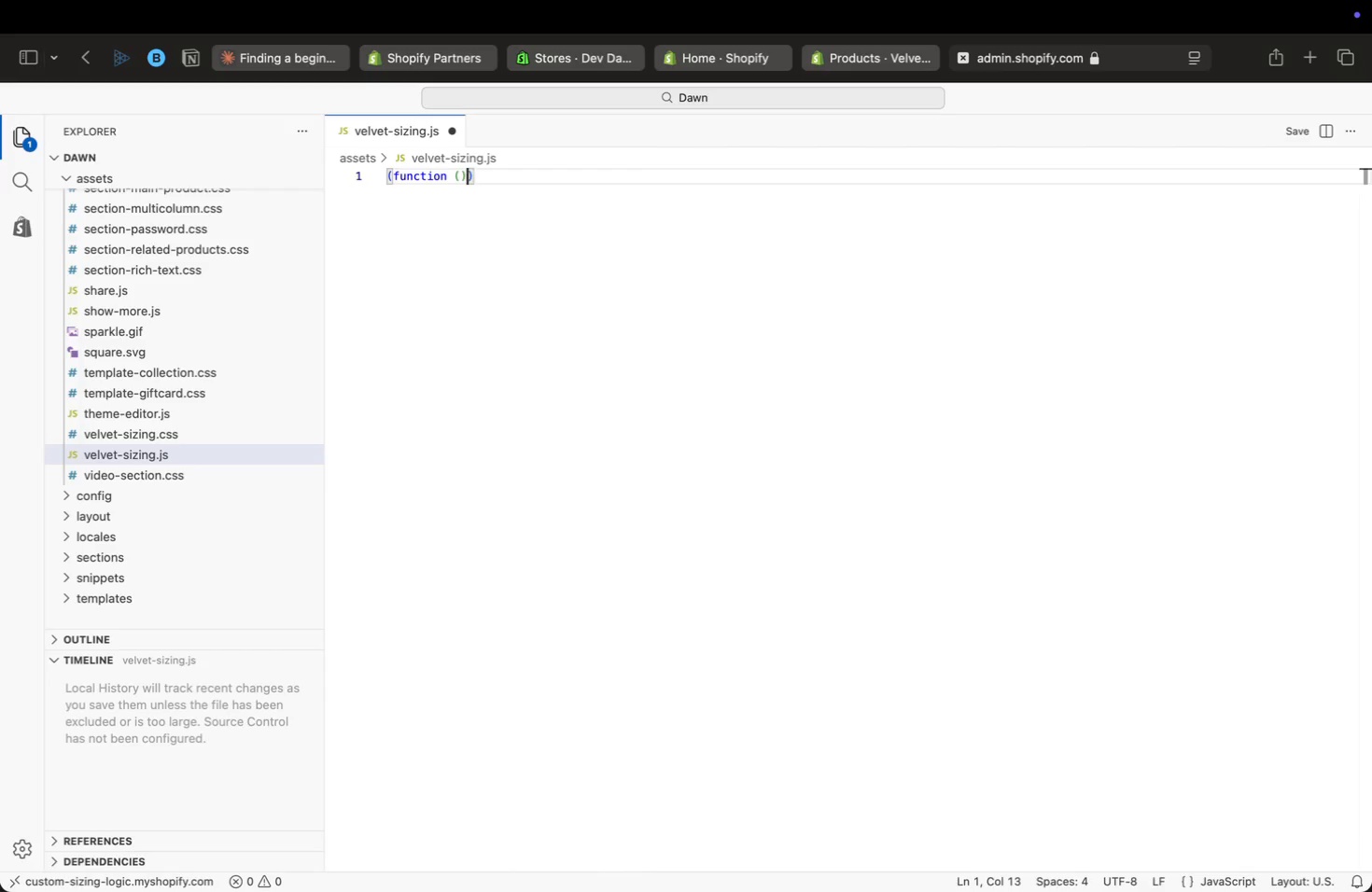 
key(Space)
 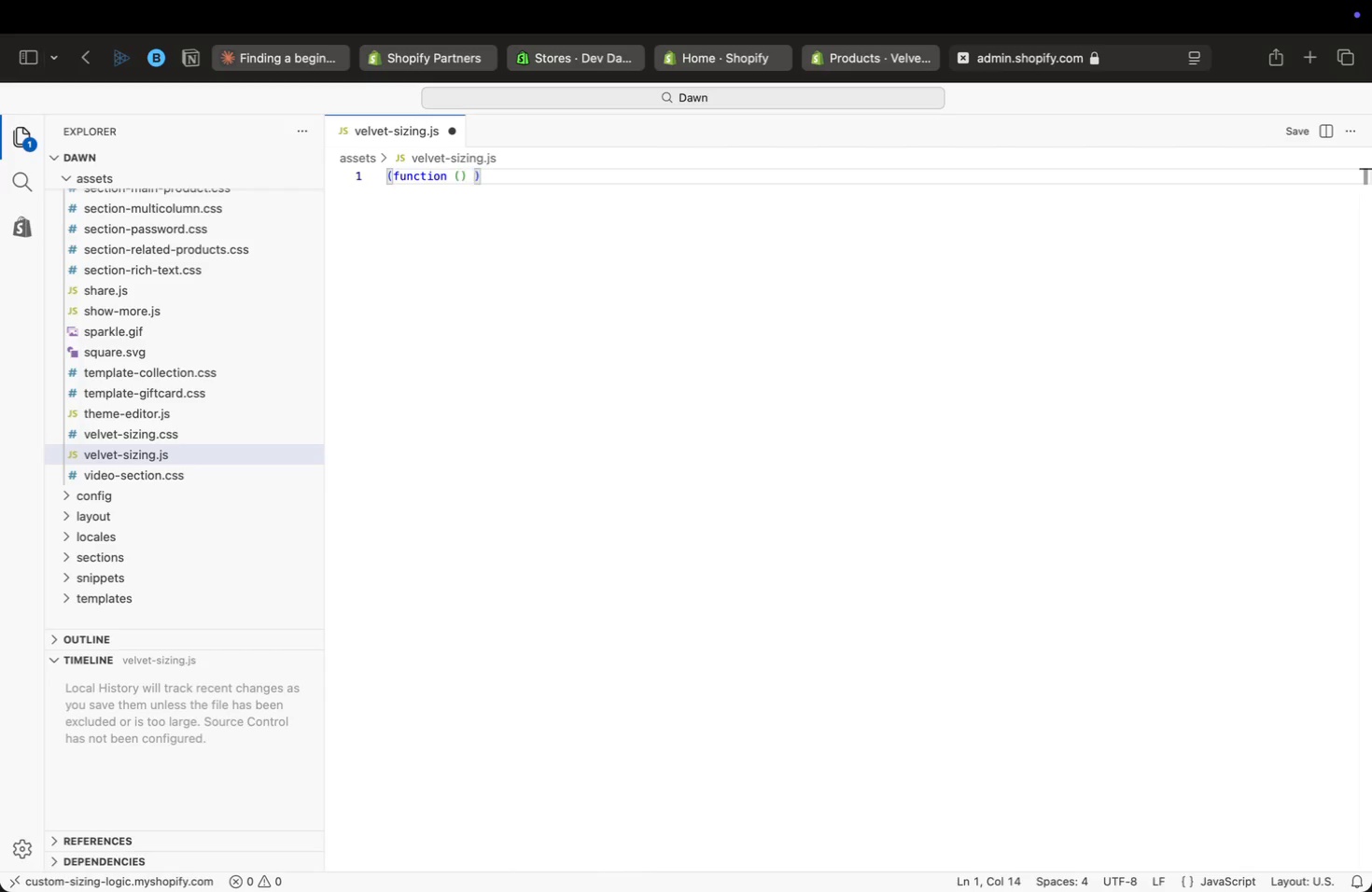 
key(Shift+BracketLeft)
 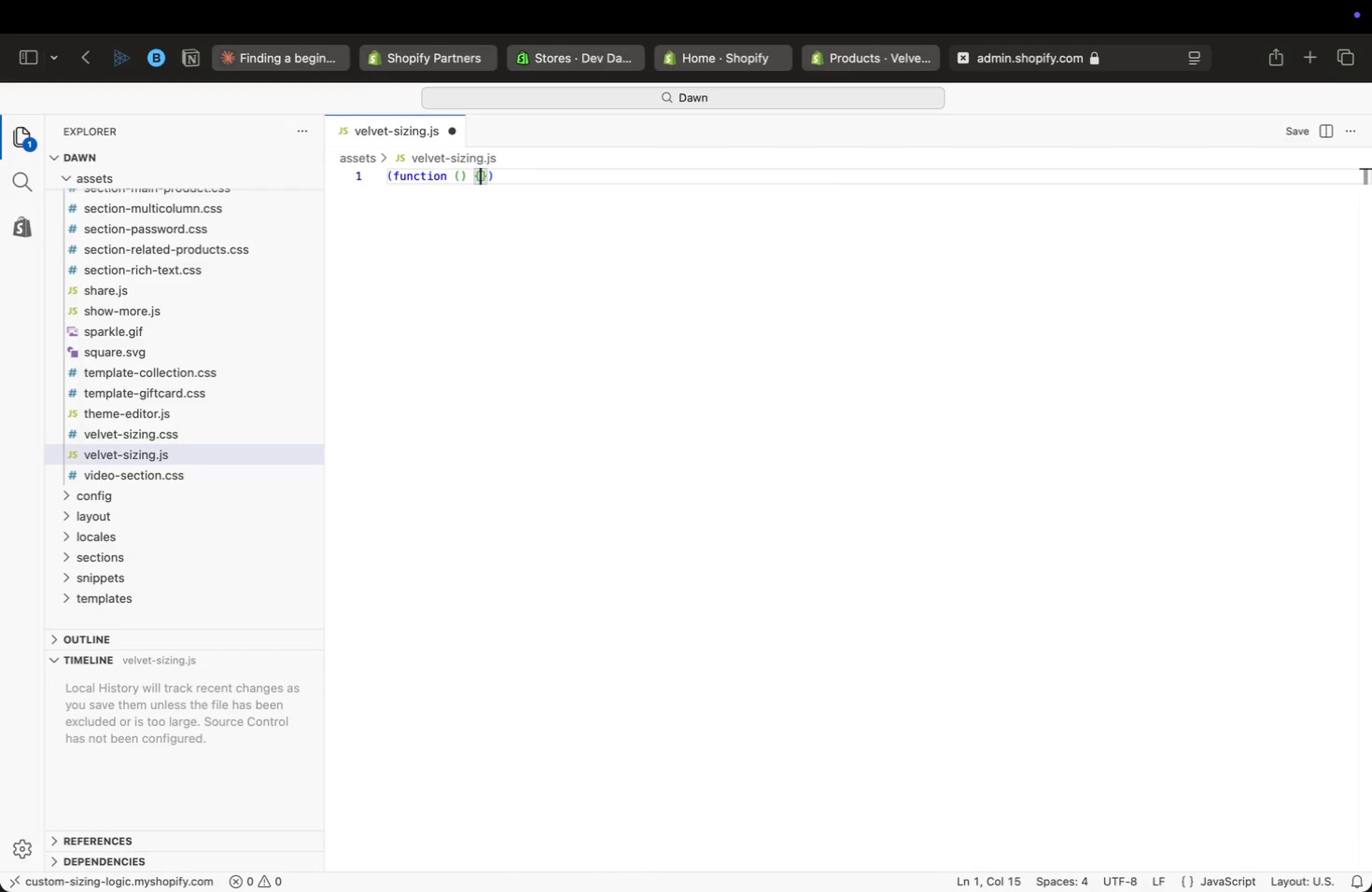 
key(Enter)
 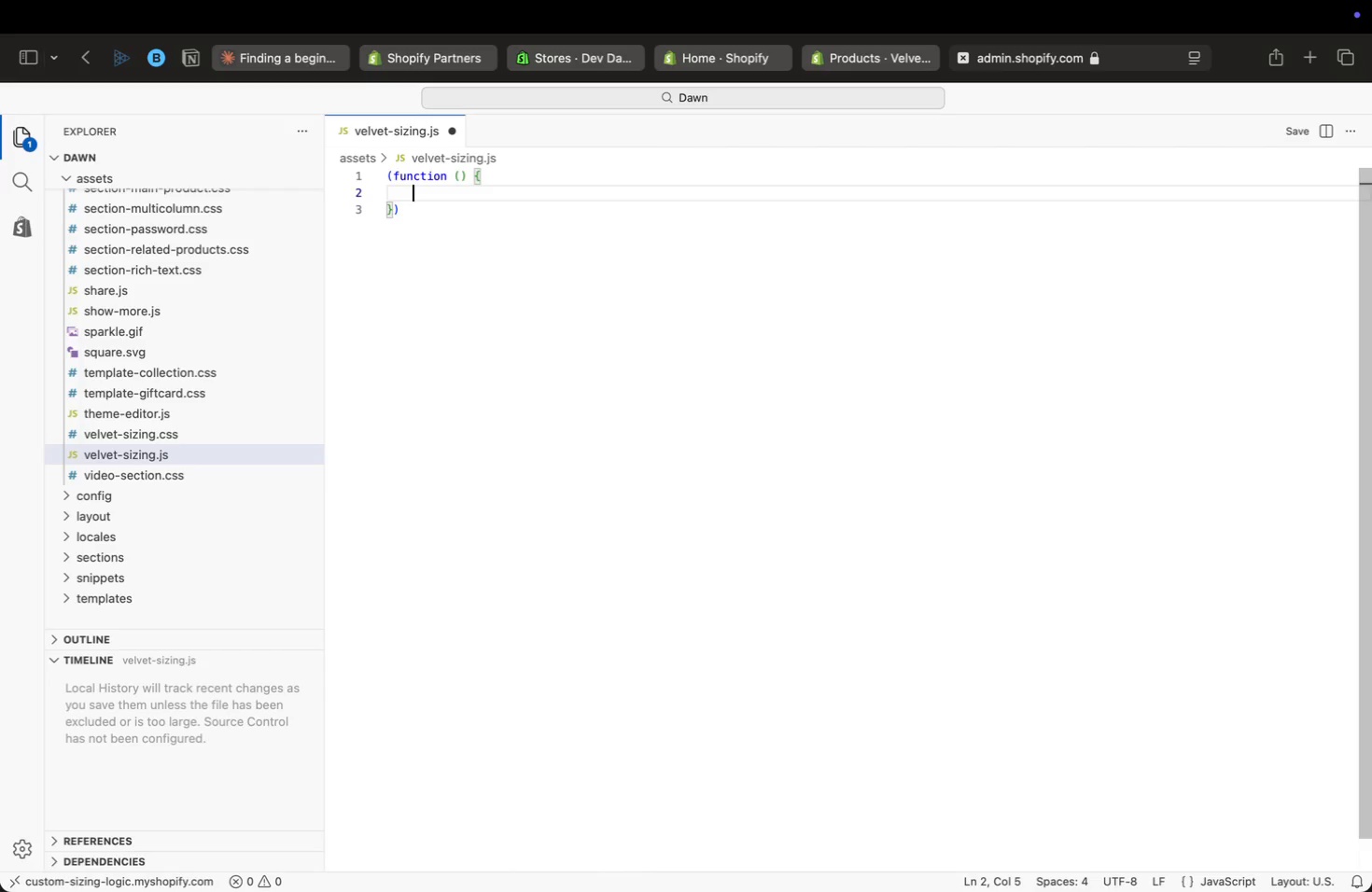 
type('use strict)
 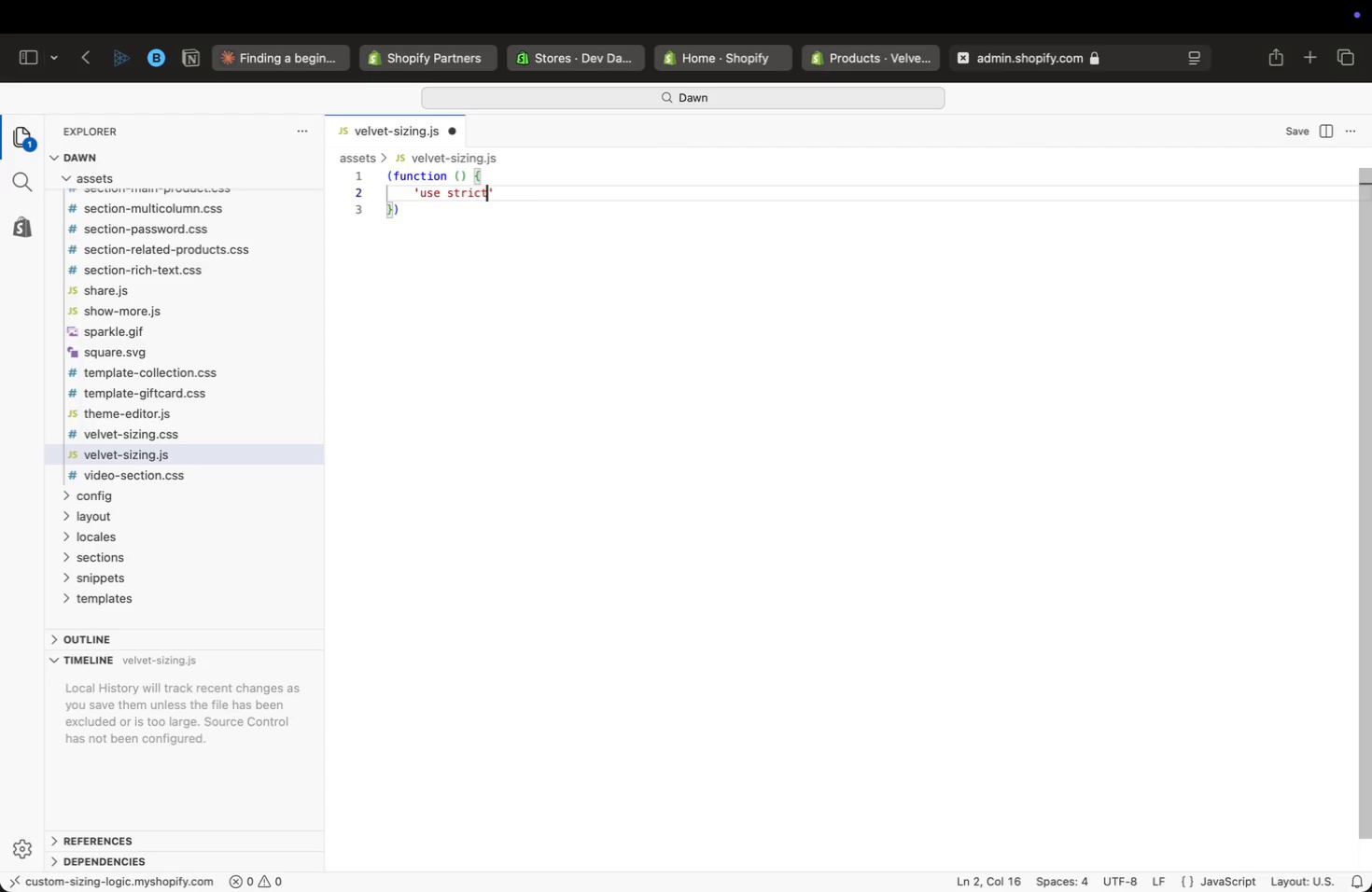 
key(ArrowRight)
 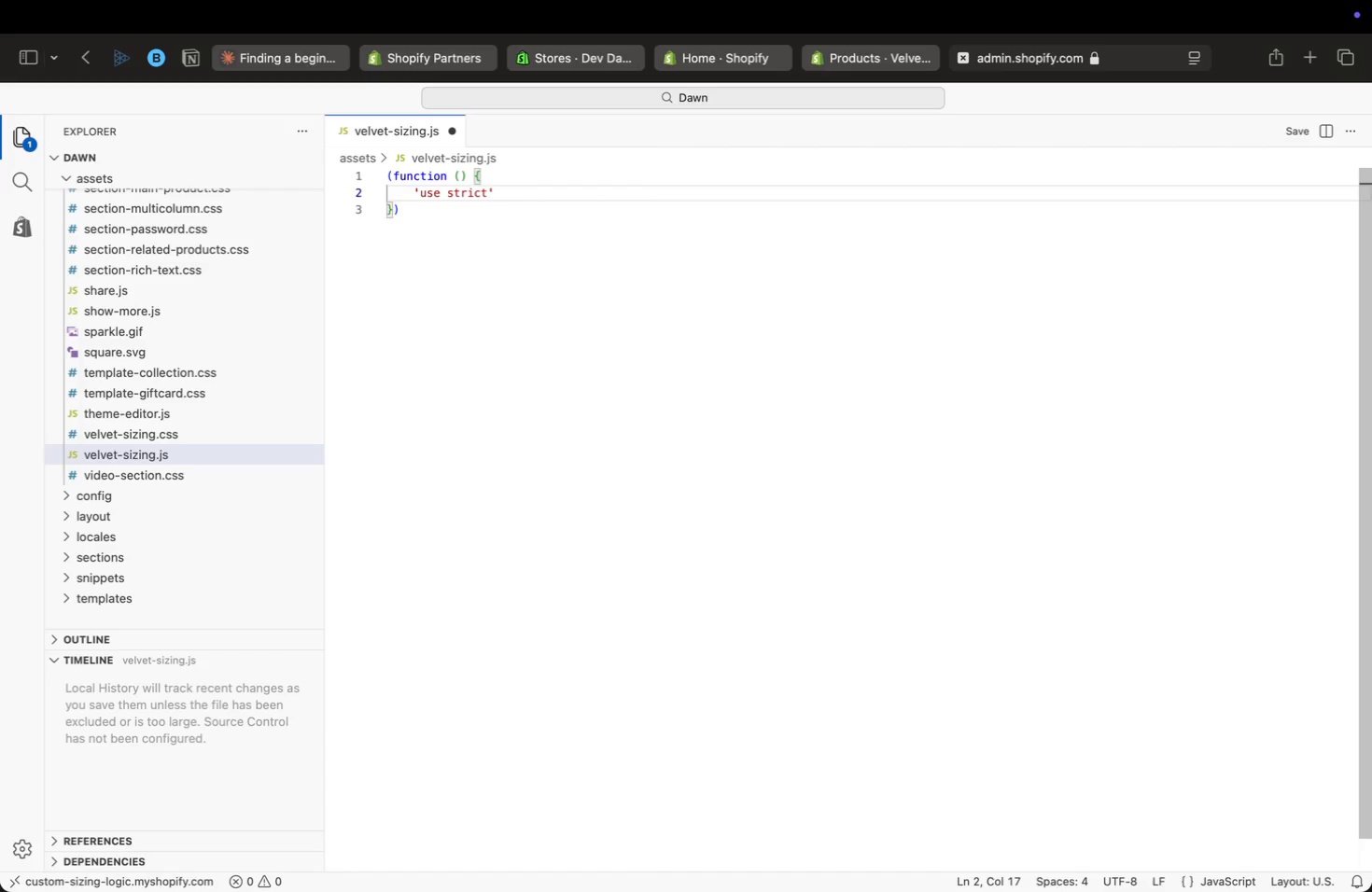 
key(Semicolon)
 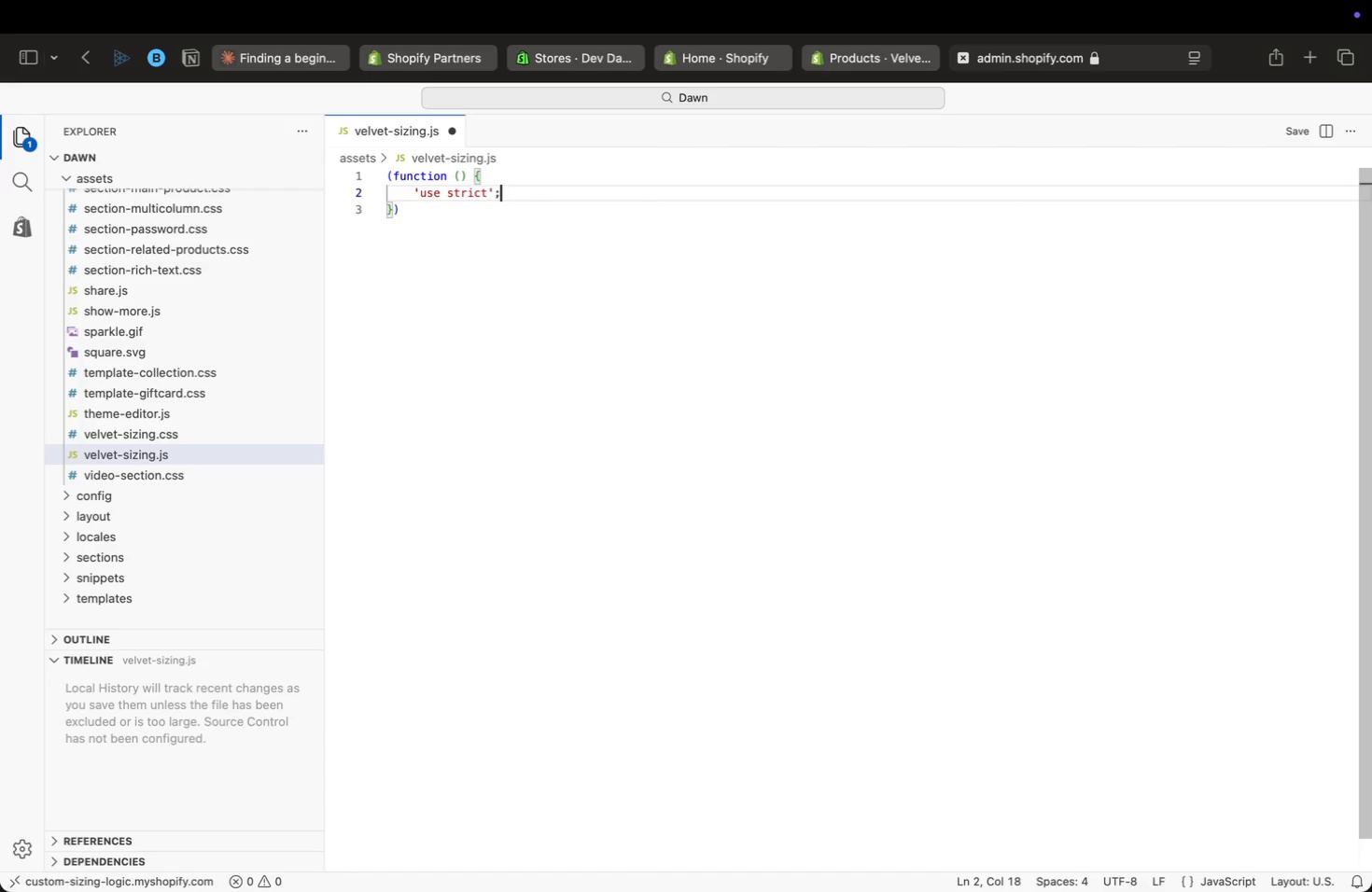 
wait(5.98)
 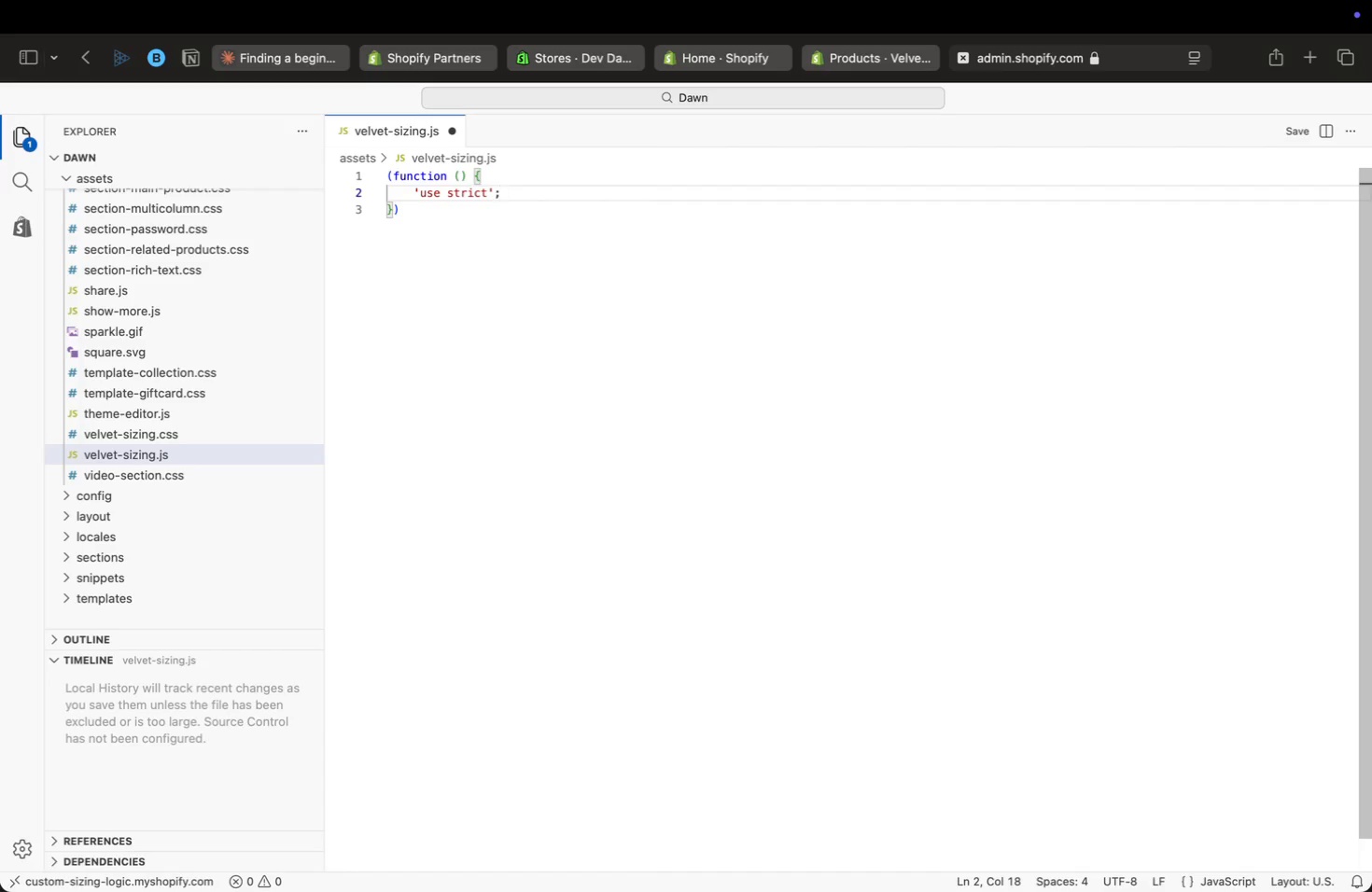 
key(Enter)
 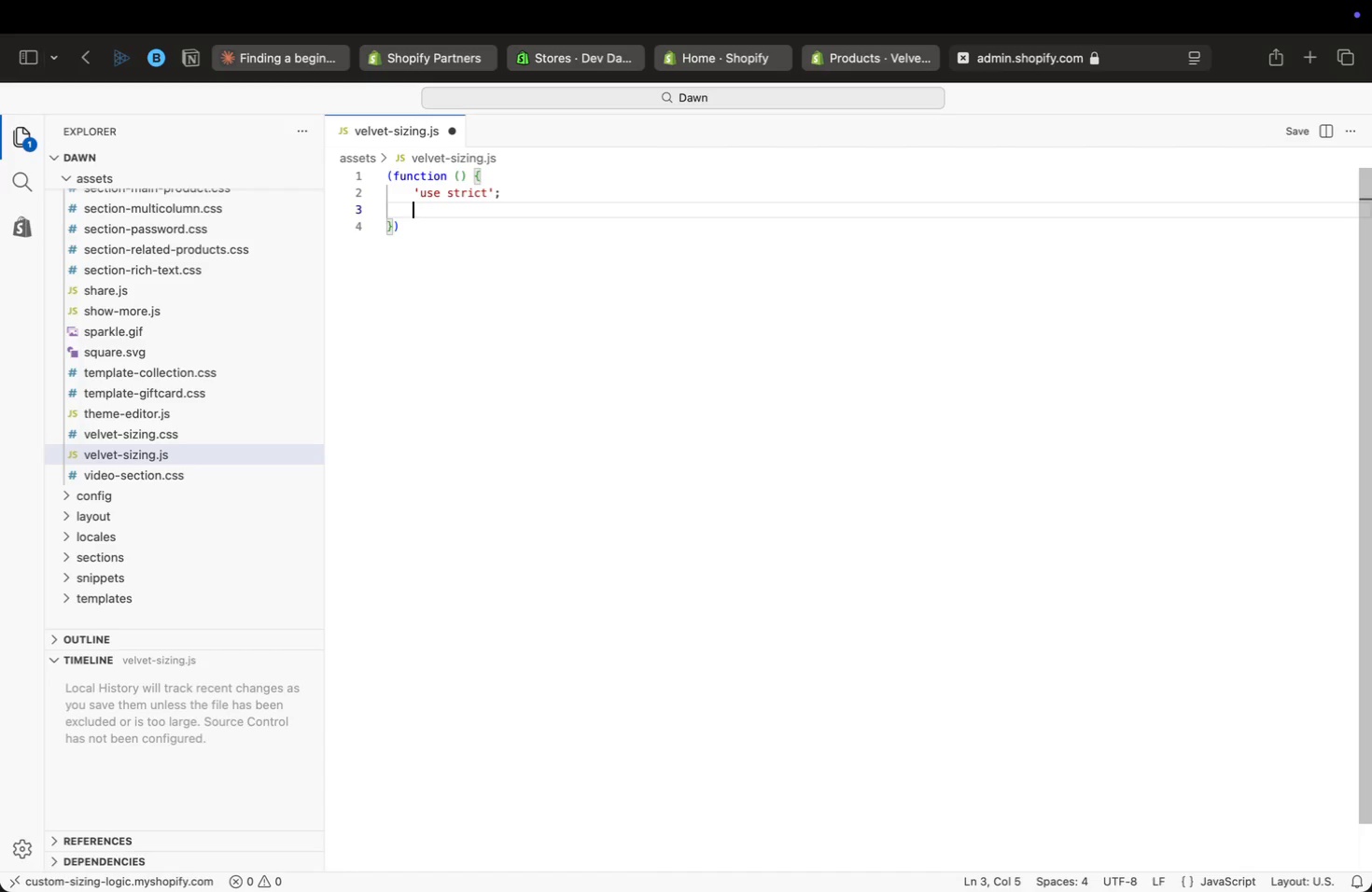 
key(Enter)
 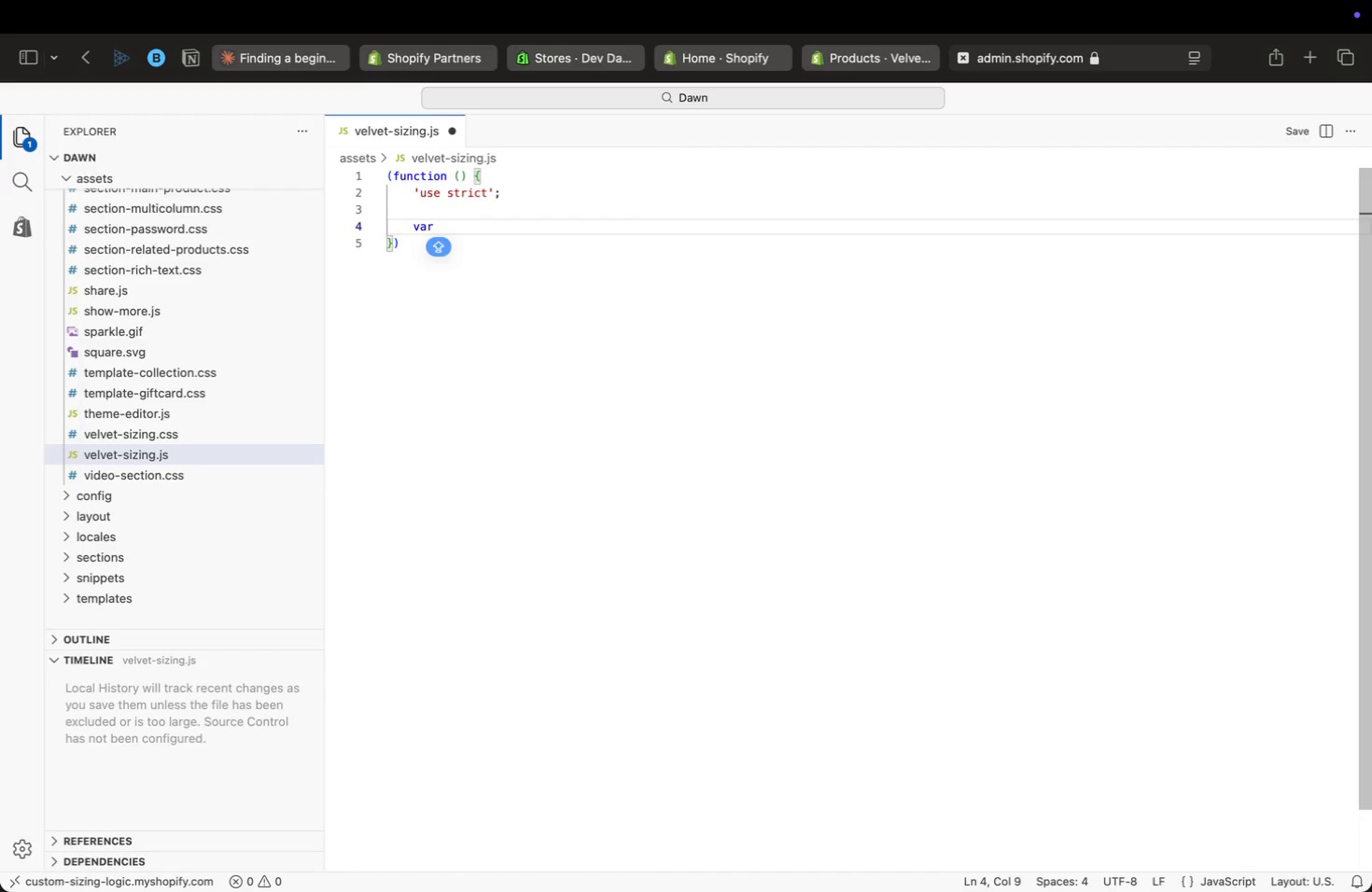 
type(var SIZING_MATRIX = {)
 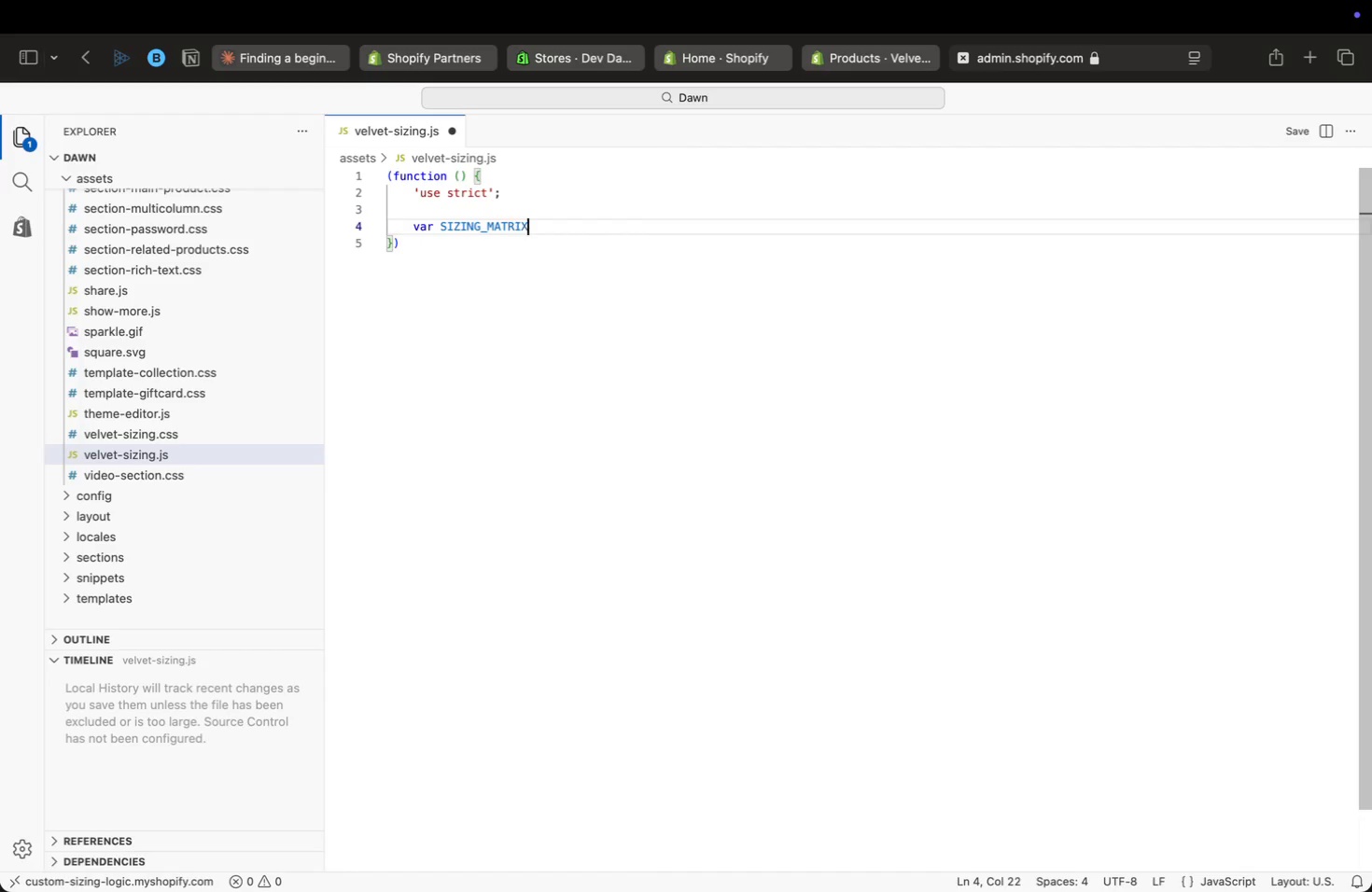 
 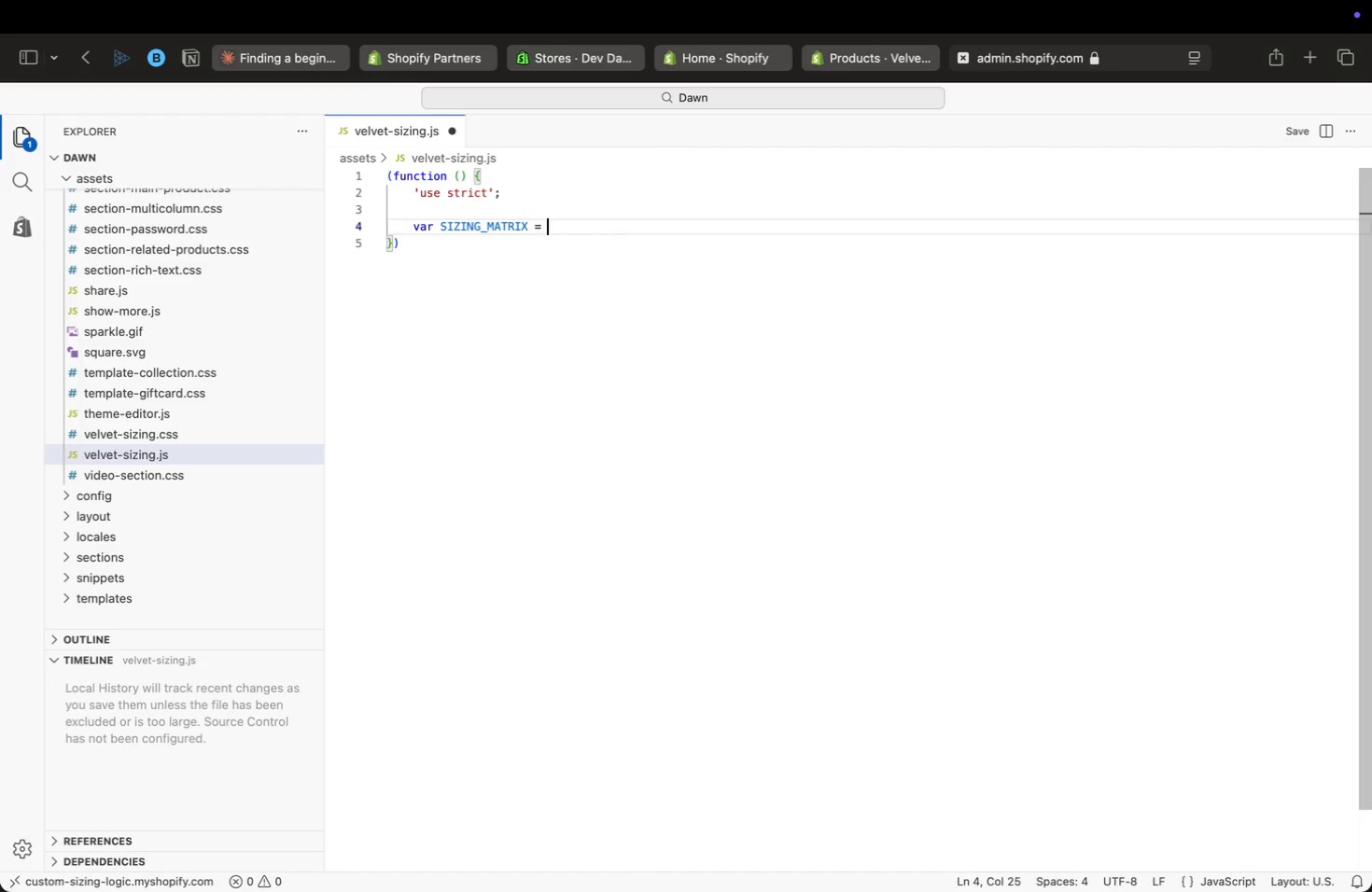 
key(Enter)
 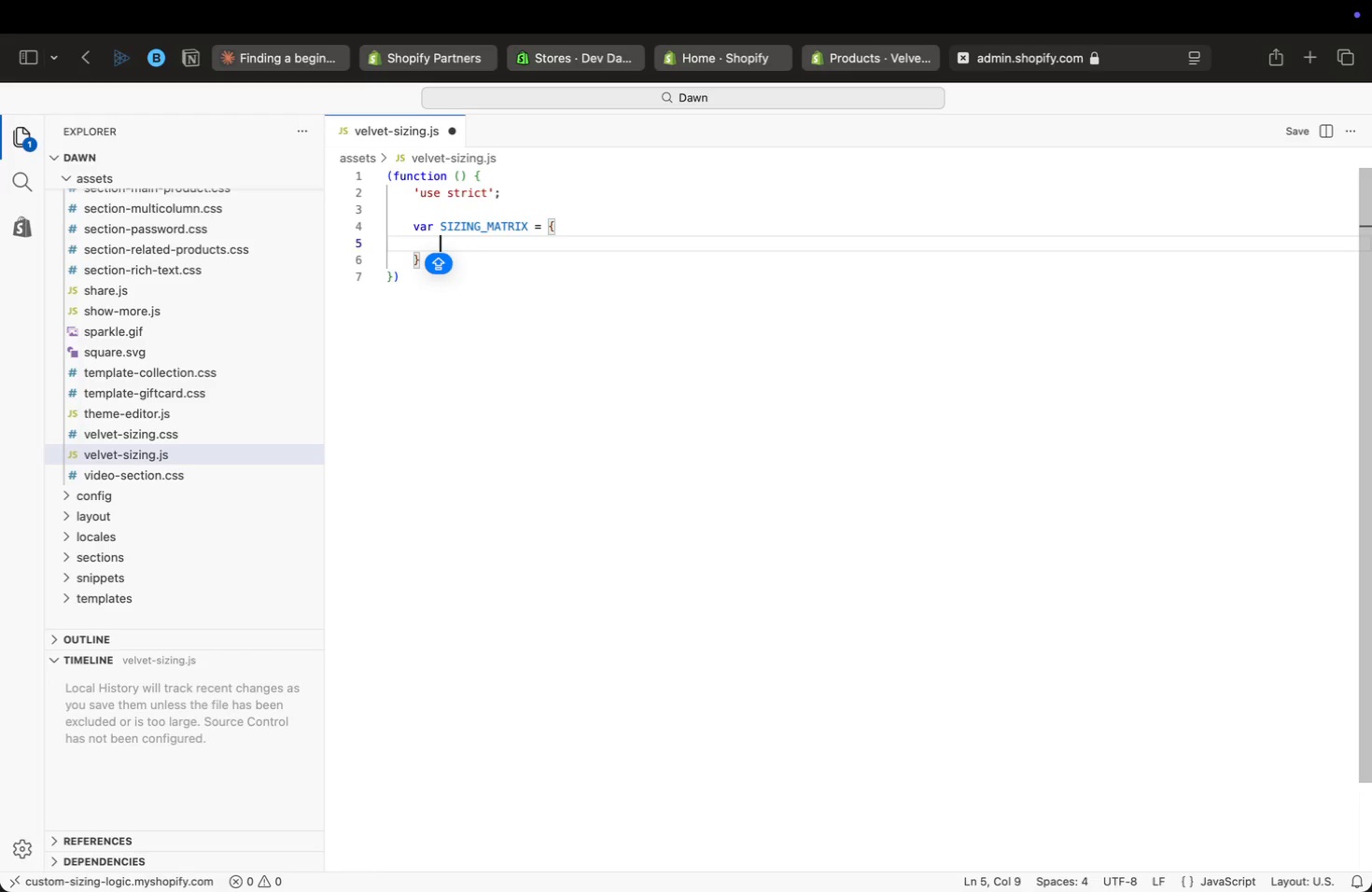 
type('XS)
 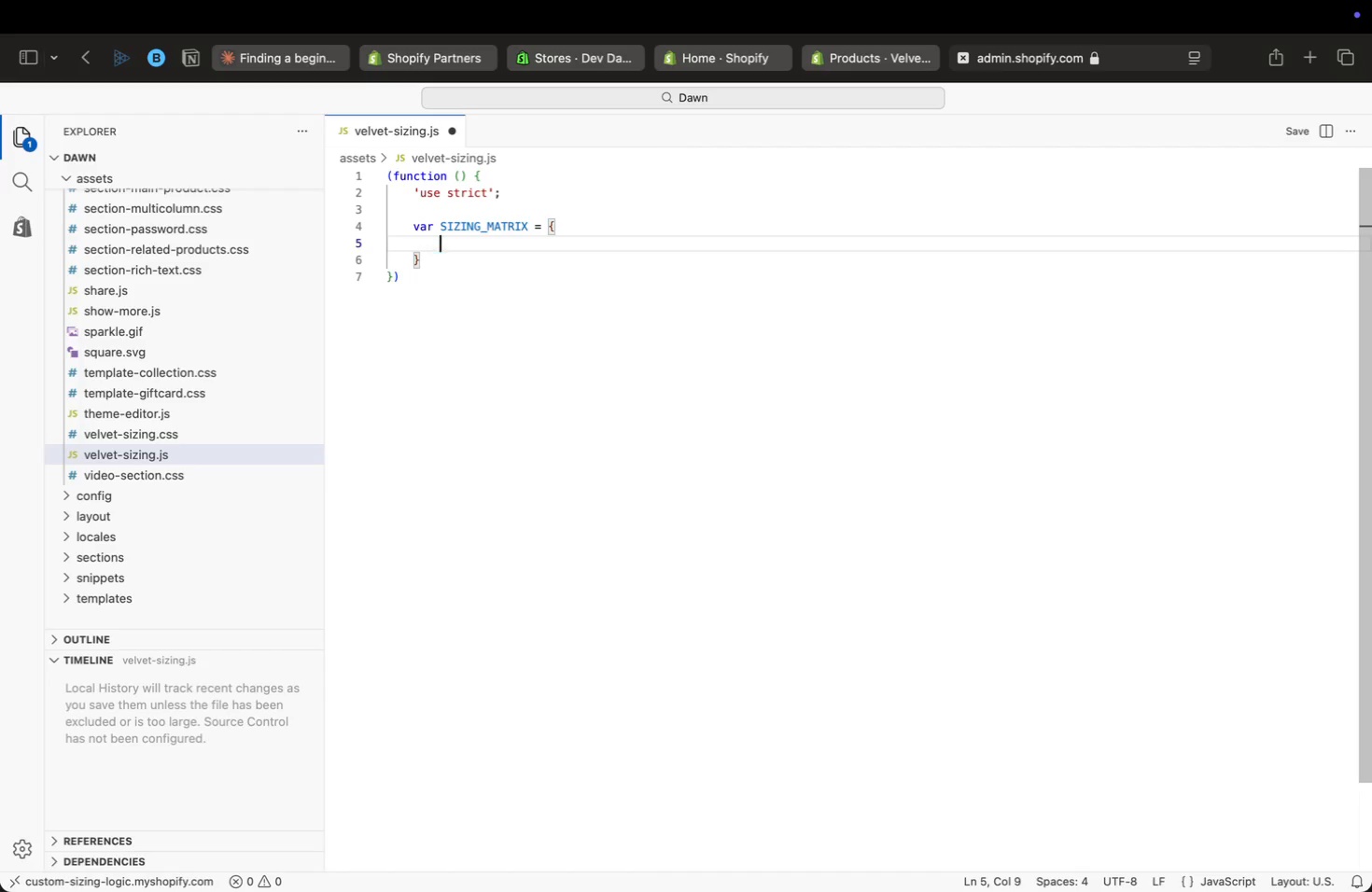 
key(ArrowRight)
 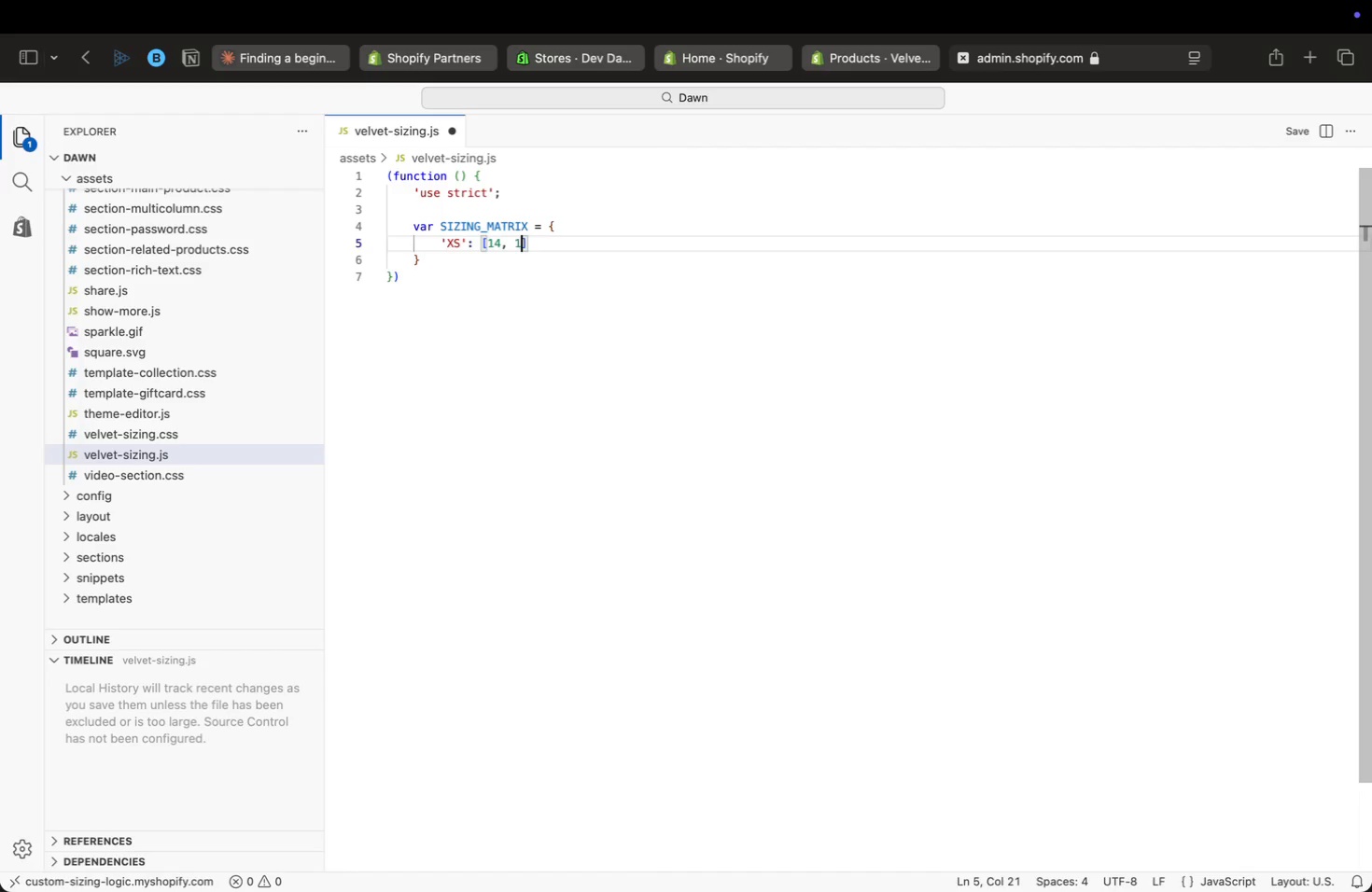 
type(: [14, 11, 12, 10, 8)
 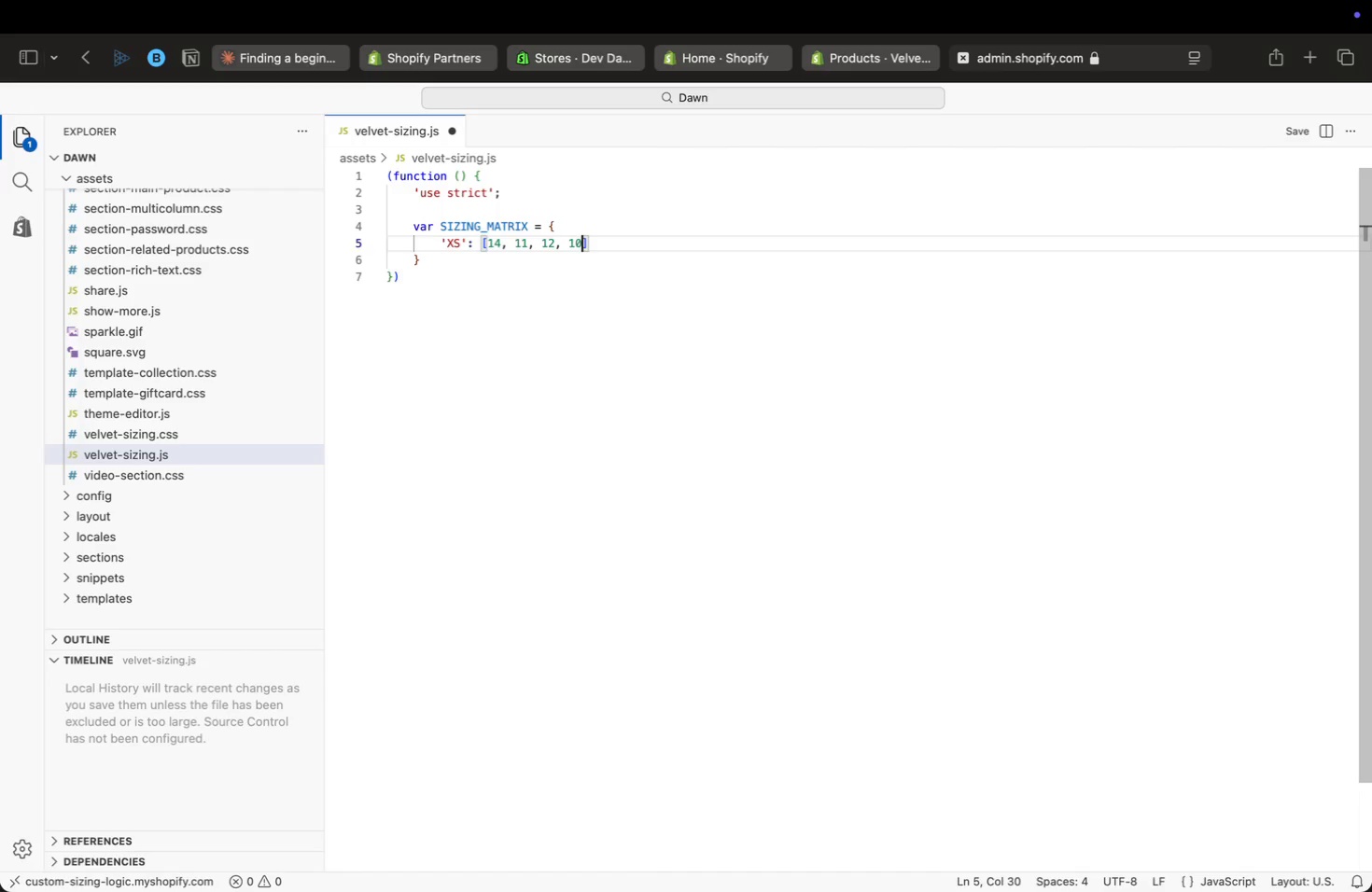 
key(ArrowRight)
 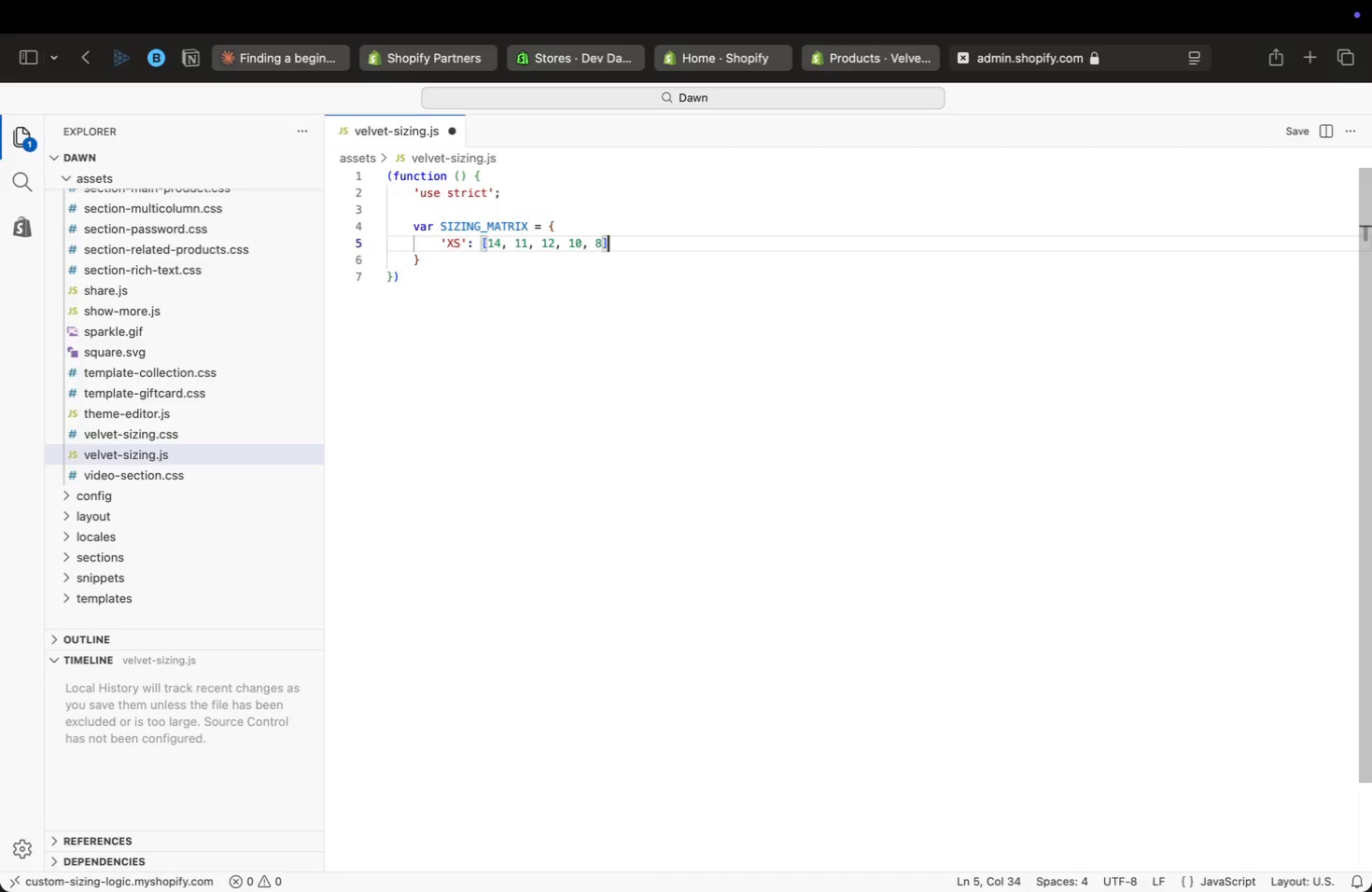 
key(Comma)
 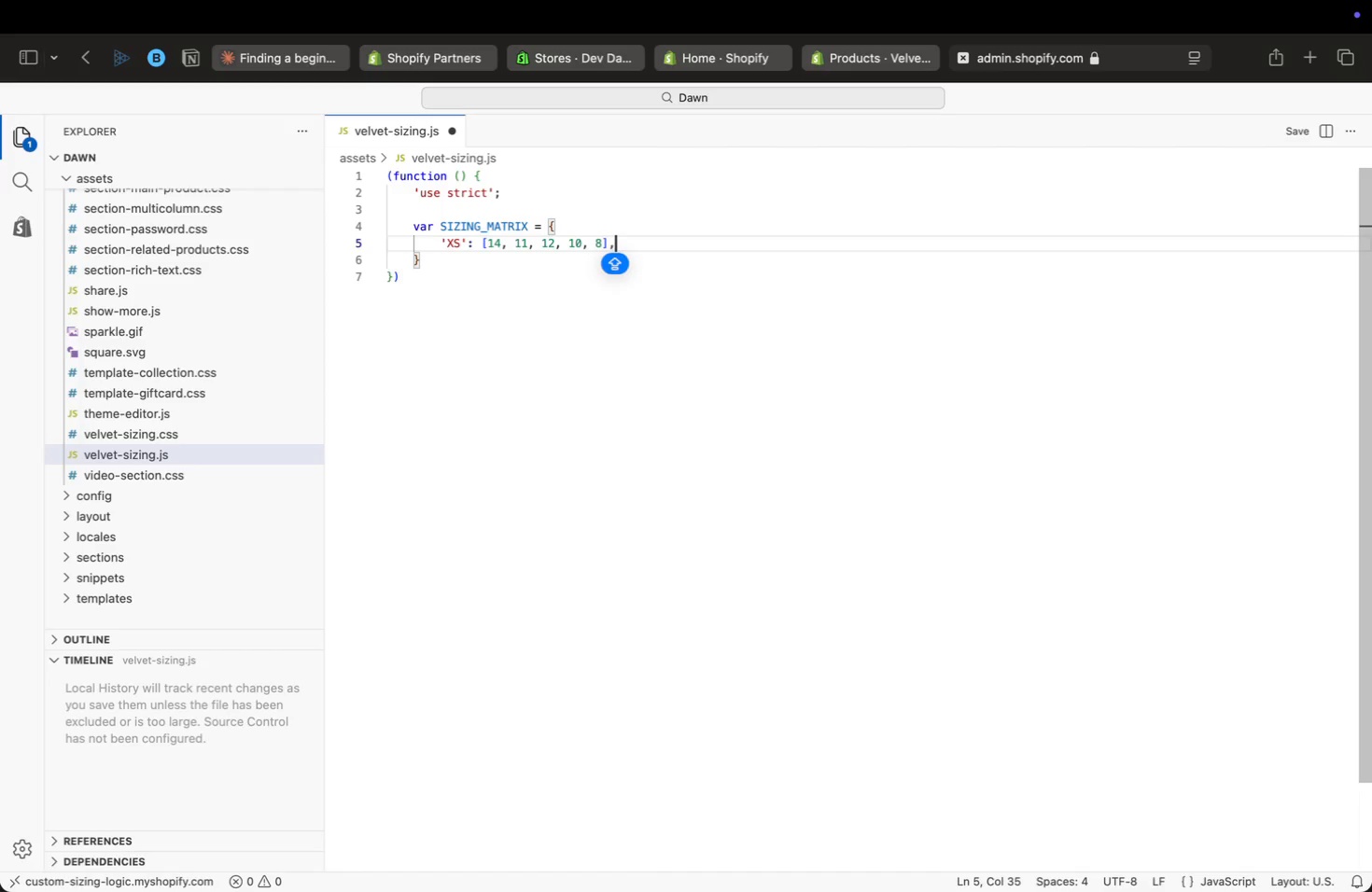 
key(Meta+Shift+ArrowLeft)
 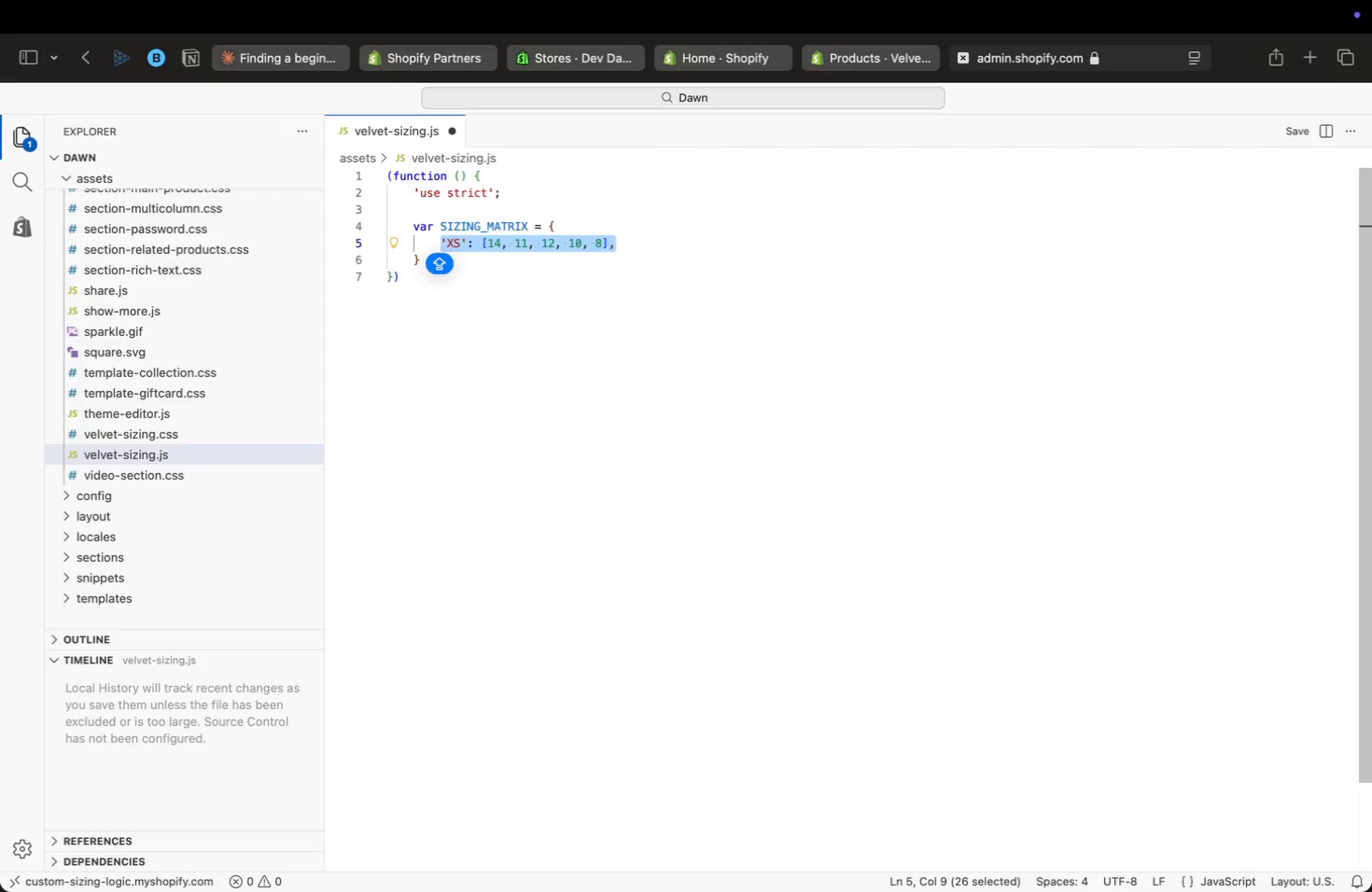 
key(Meta+C)
 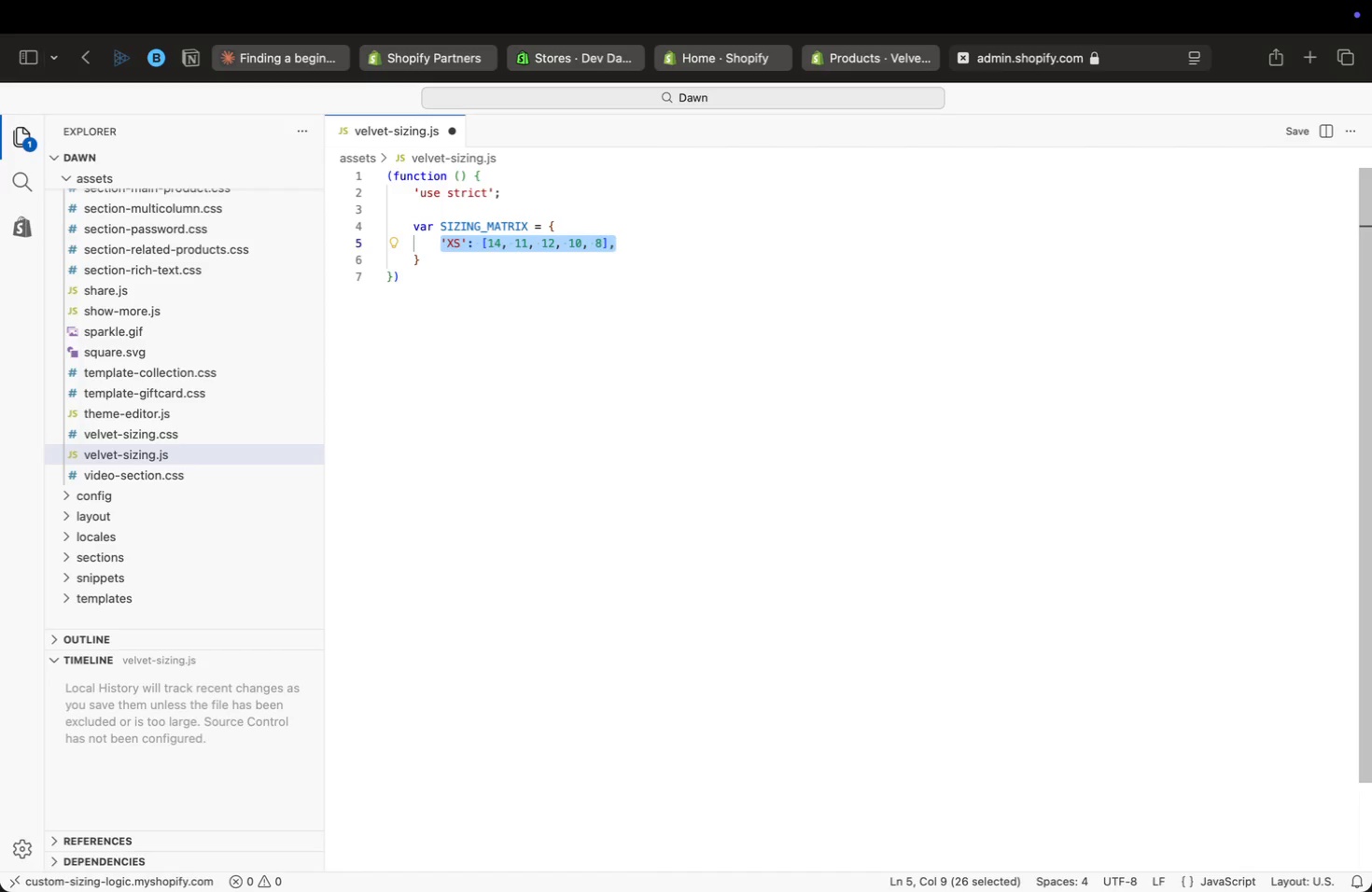 
key(ArrowRight)
 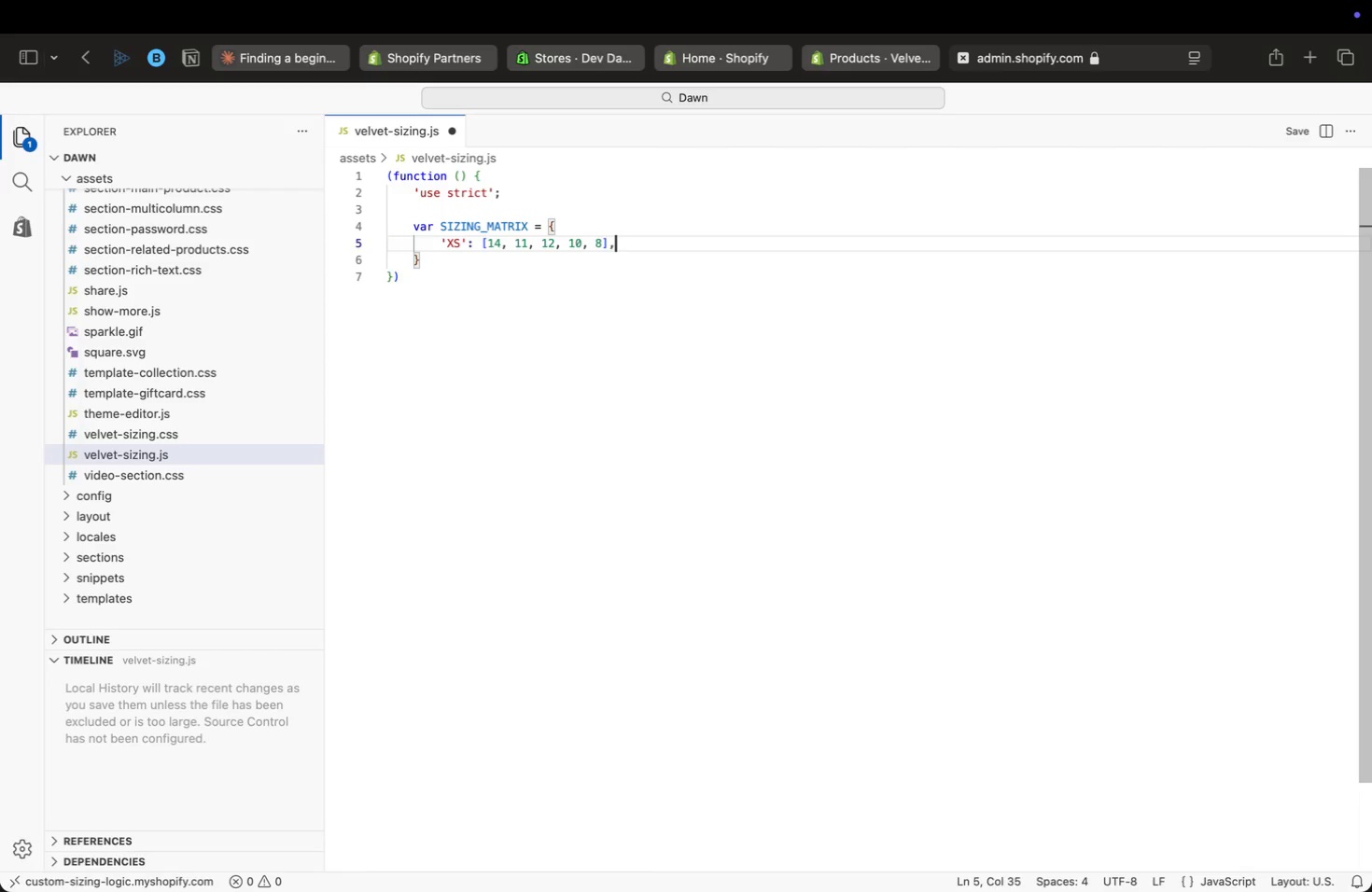 
key(Enter)
 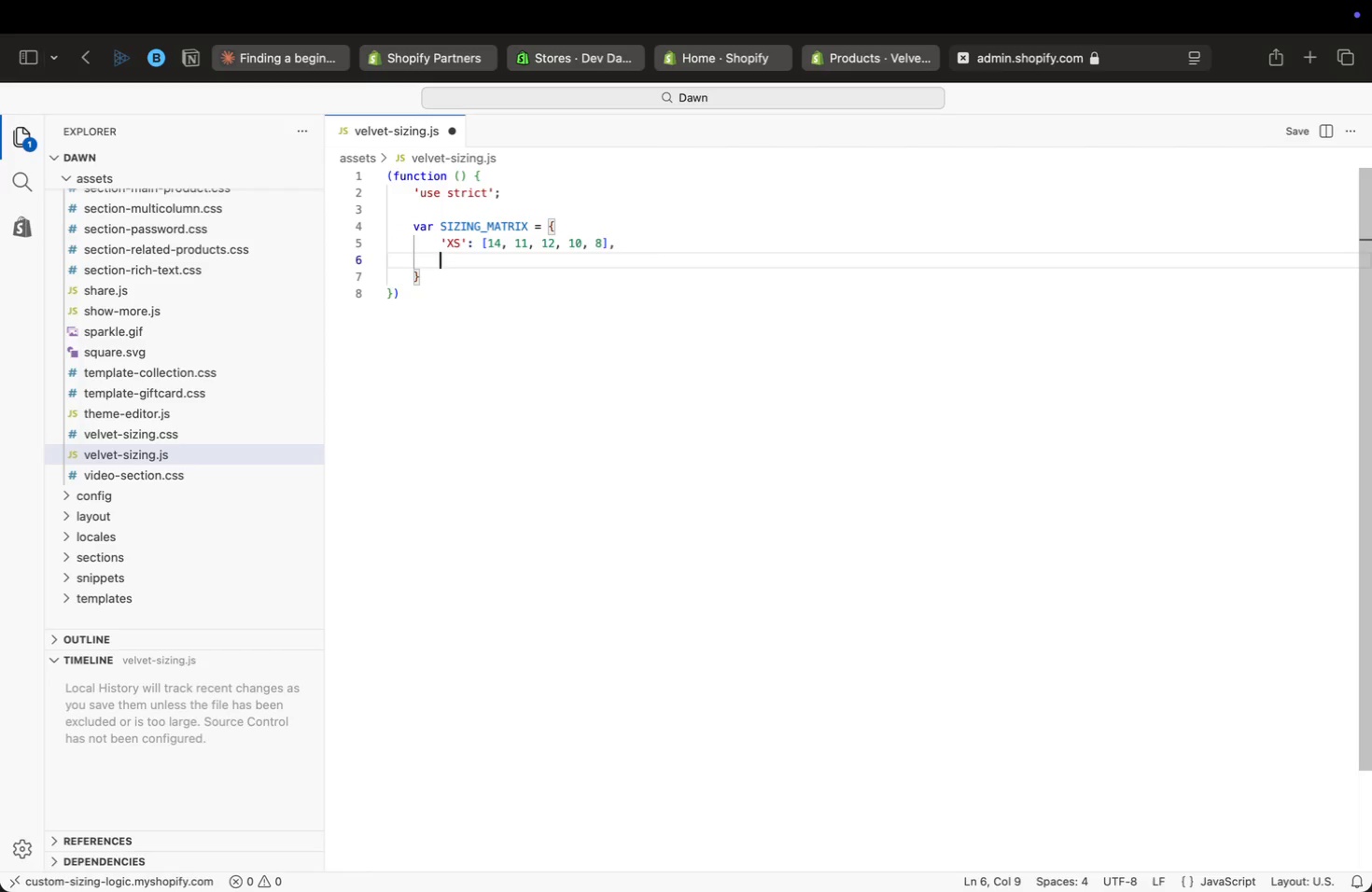 
key(Meta+CommandLeft)
 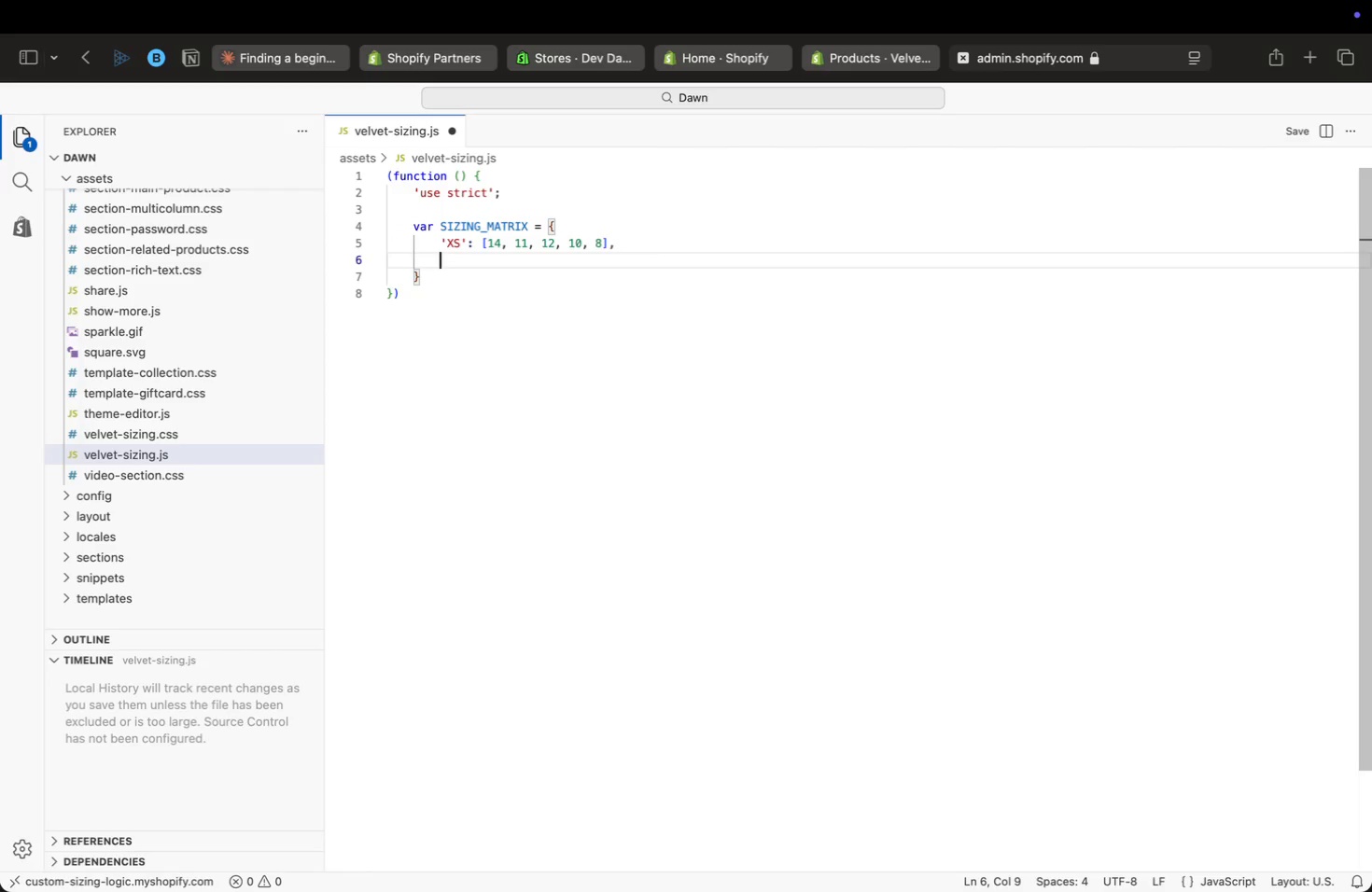 
key(Meta+V)
 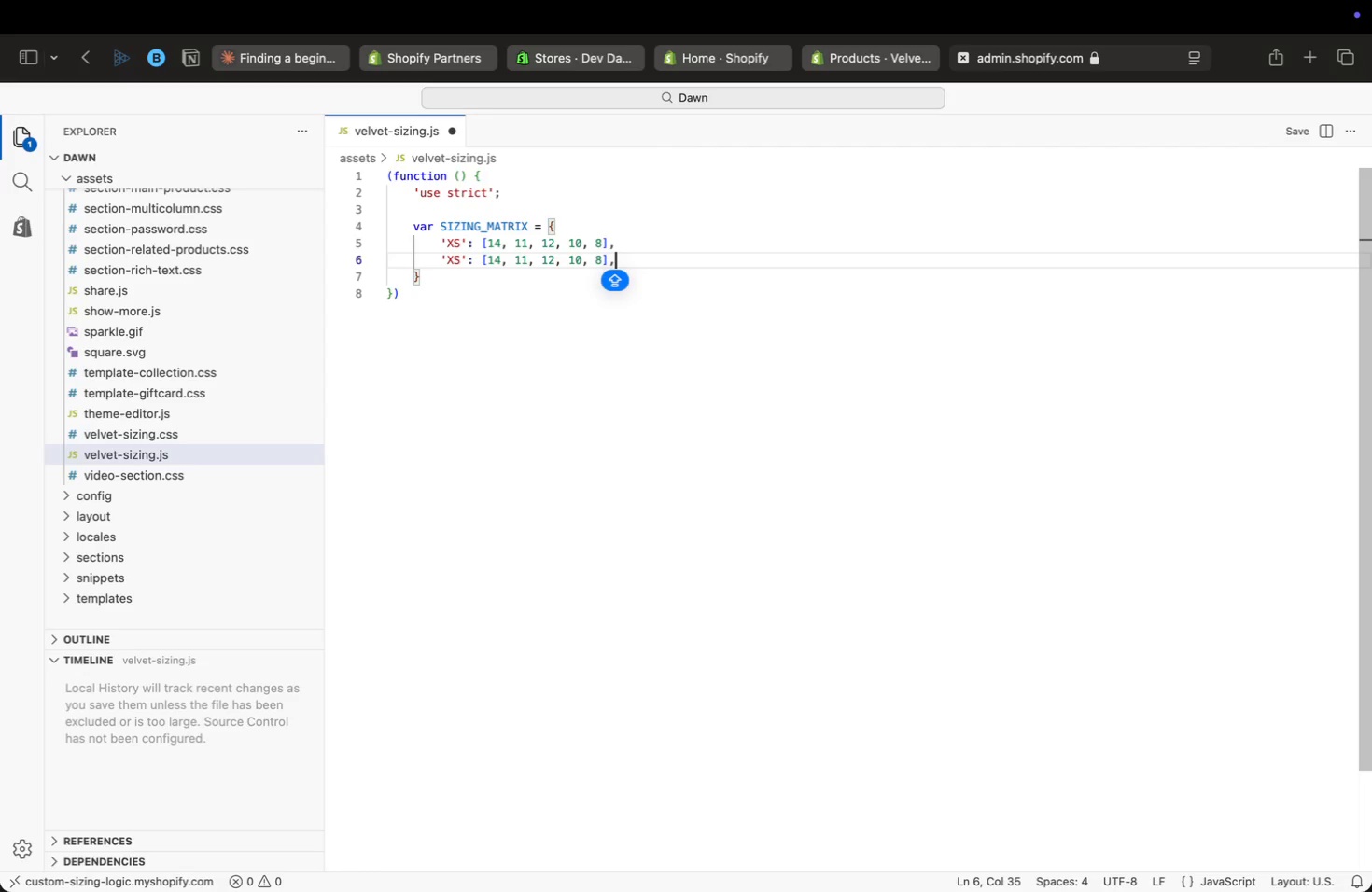 
key(Meta+ArrowLeft)
 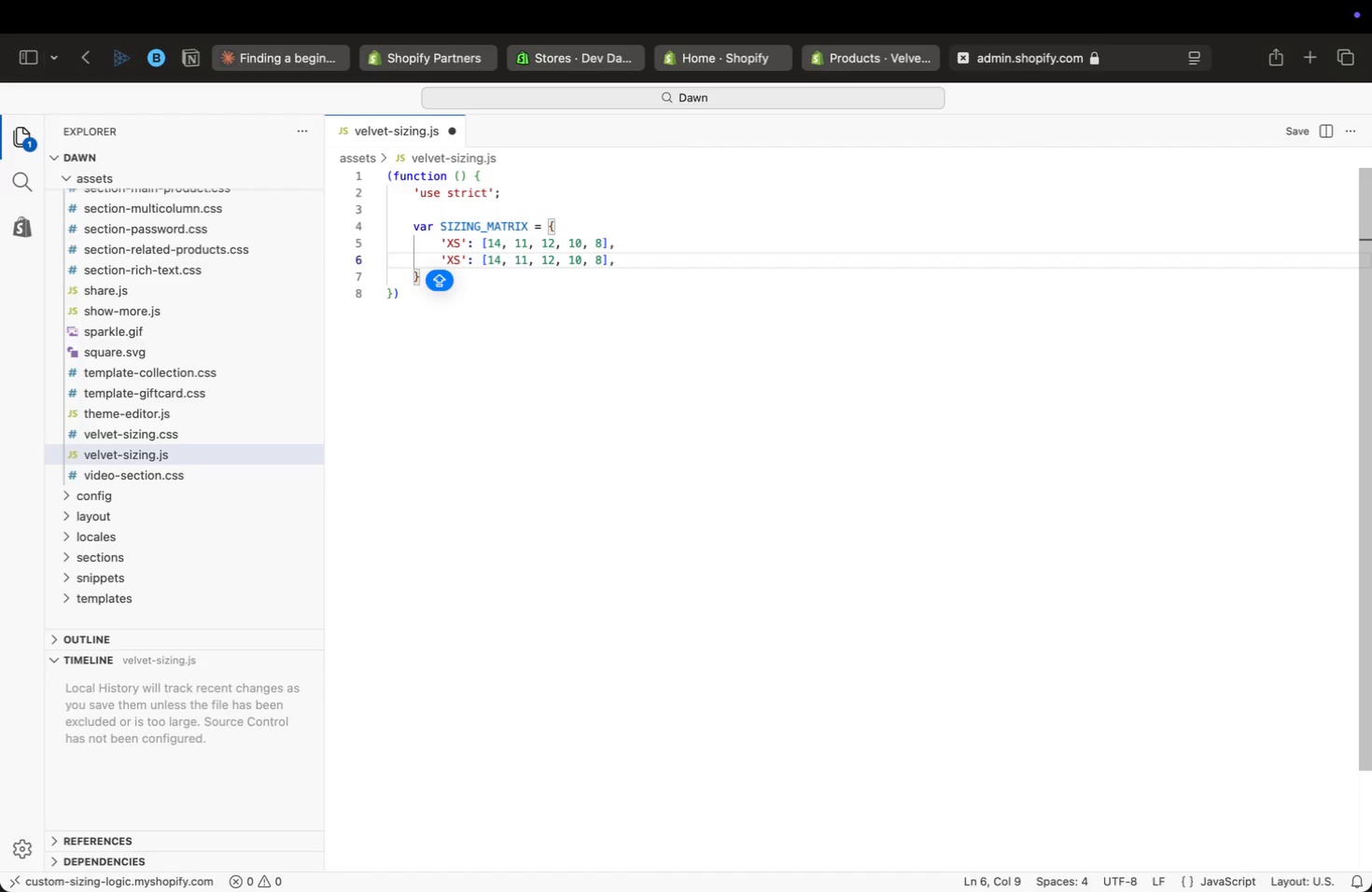 
key(ArrowRight)
 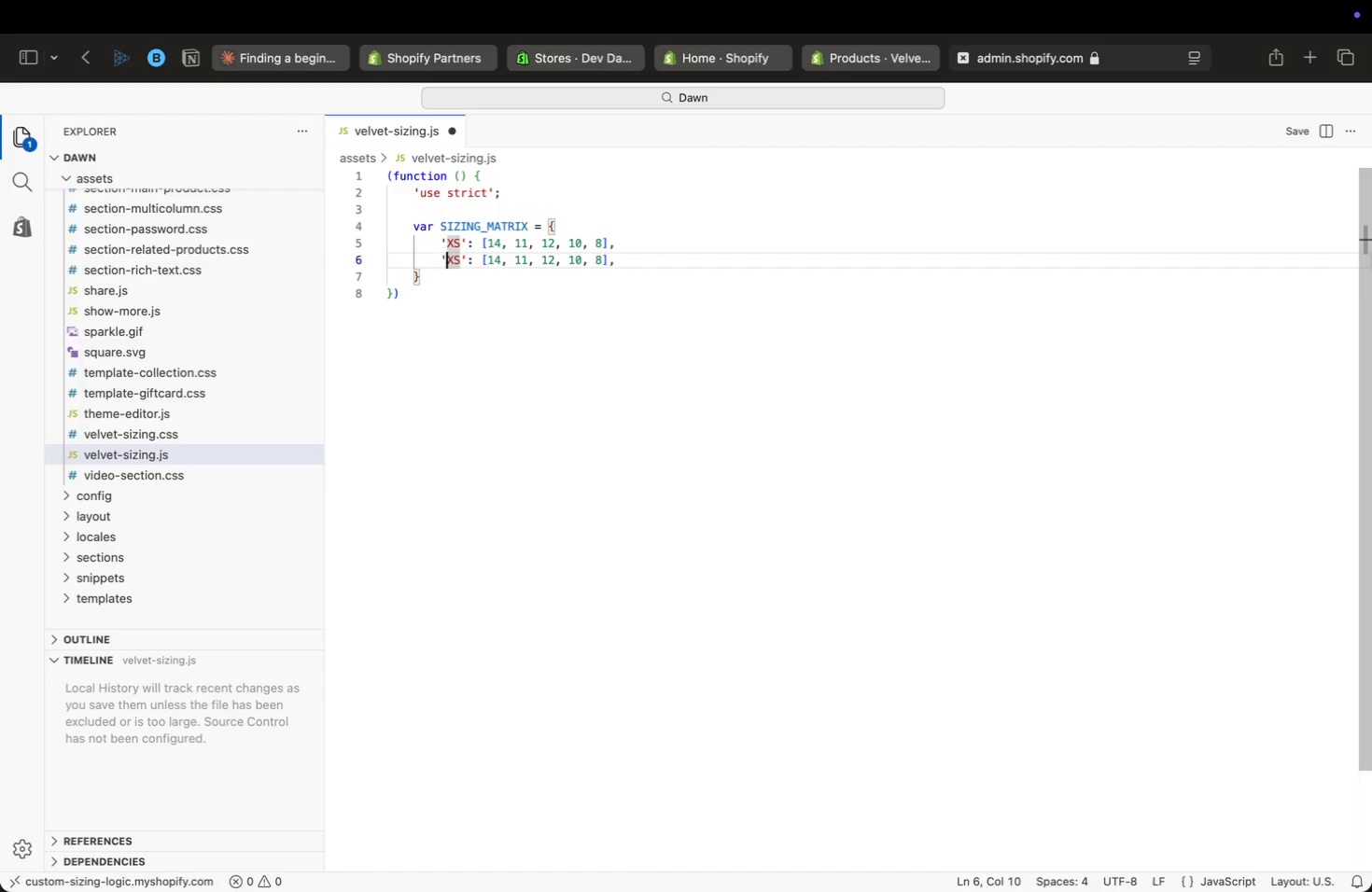 
key(ArrowRight)
 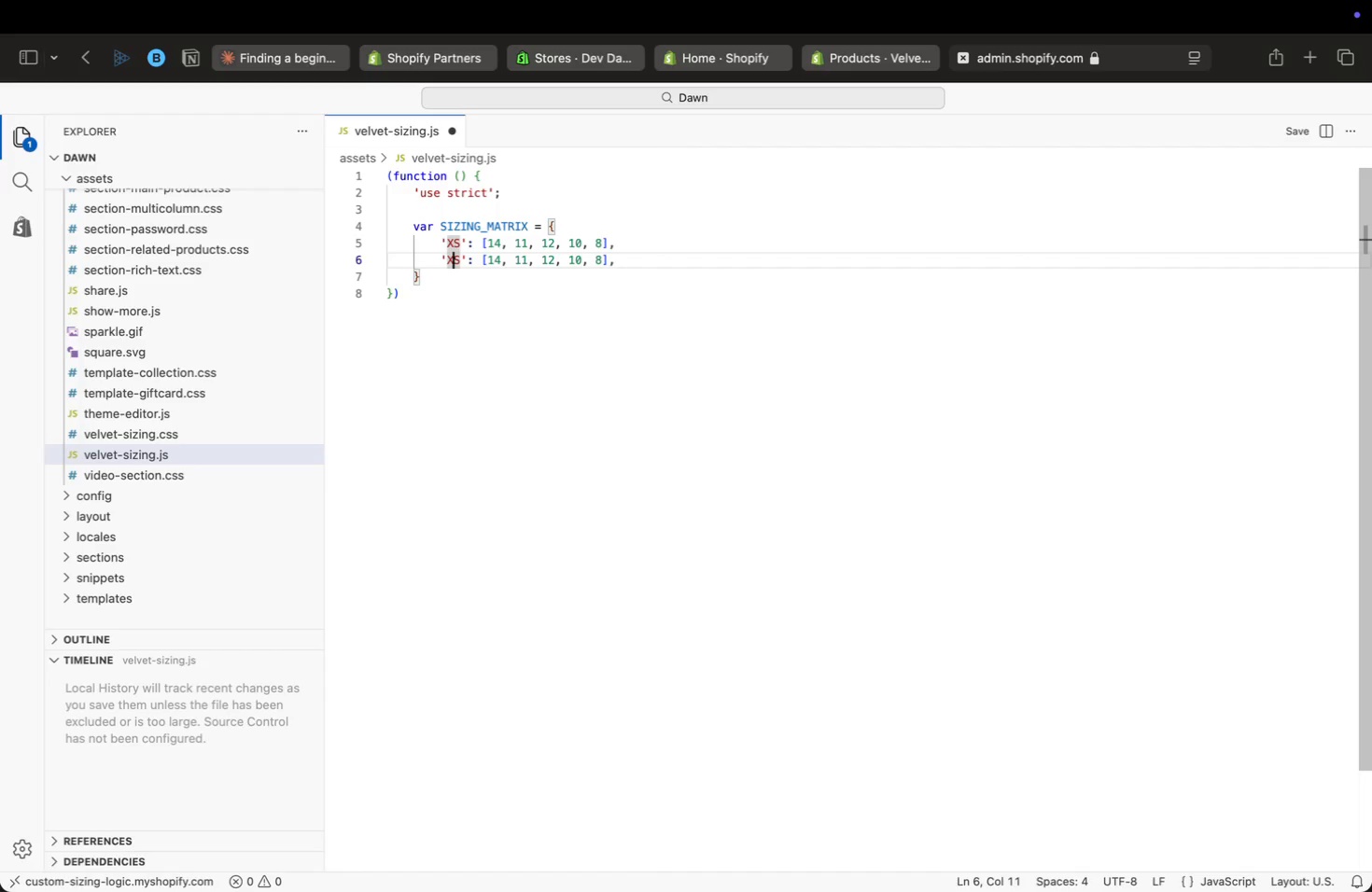 
key(ArrowRight)
 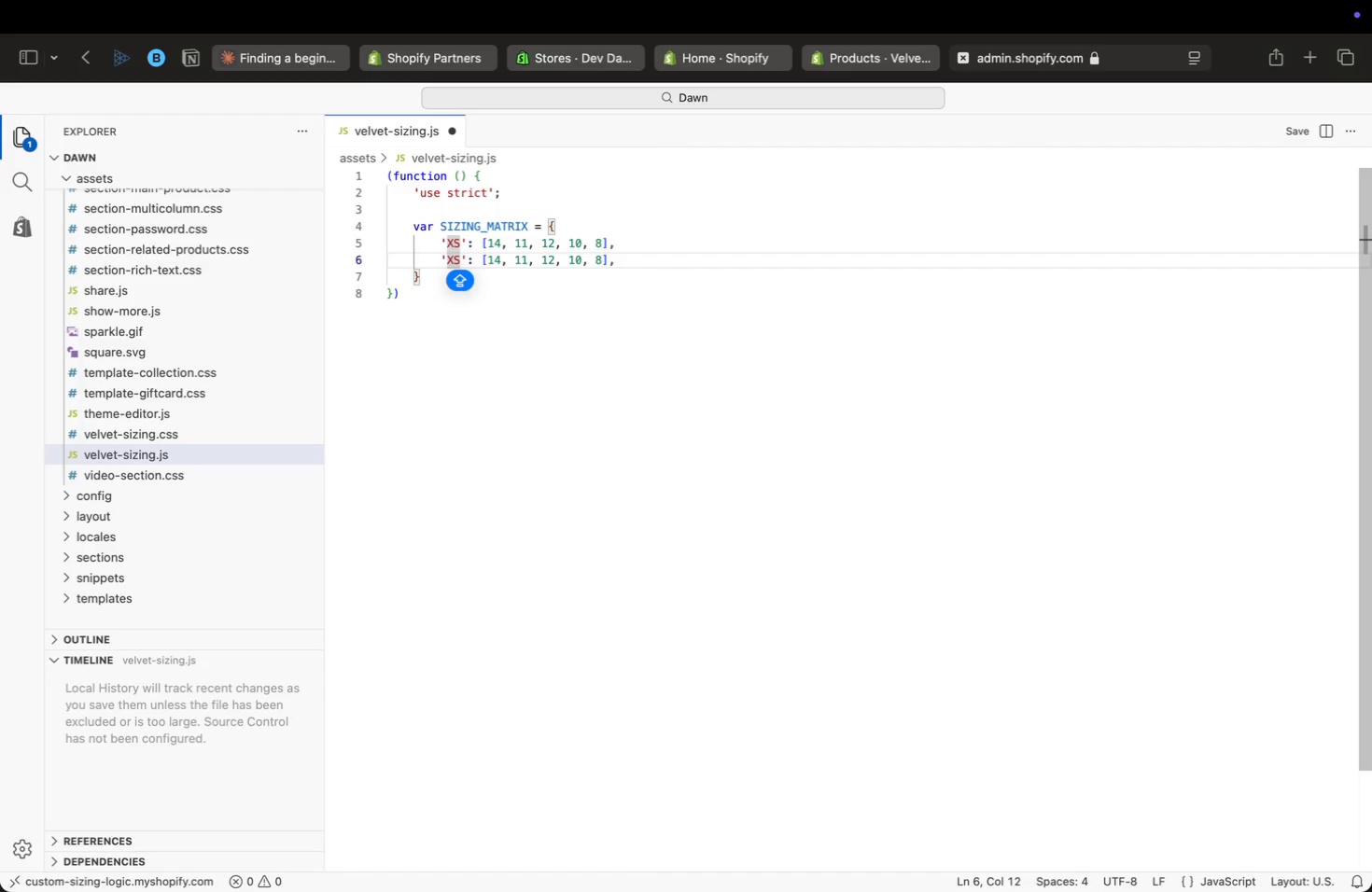 
key(ArrowLeft)
 